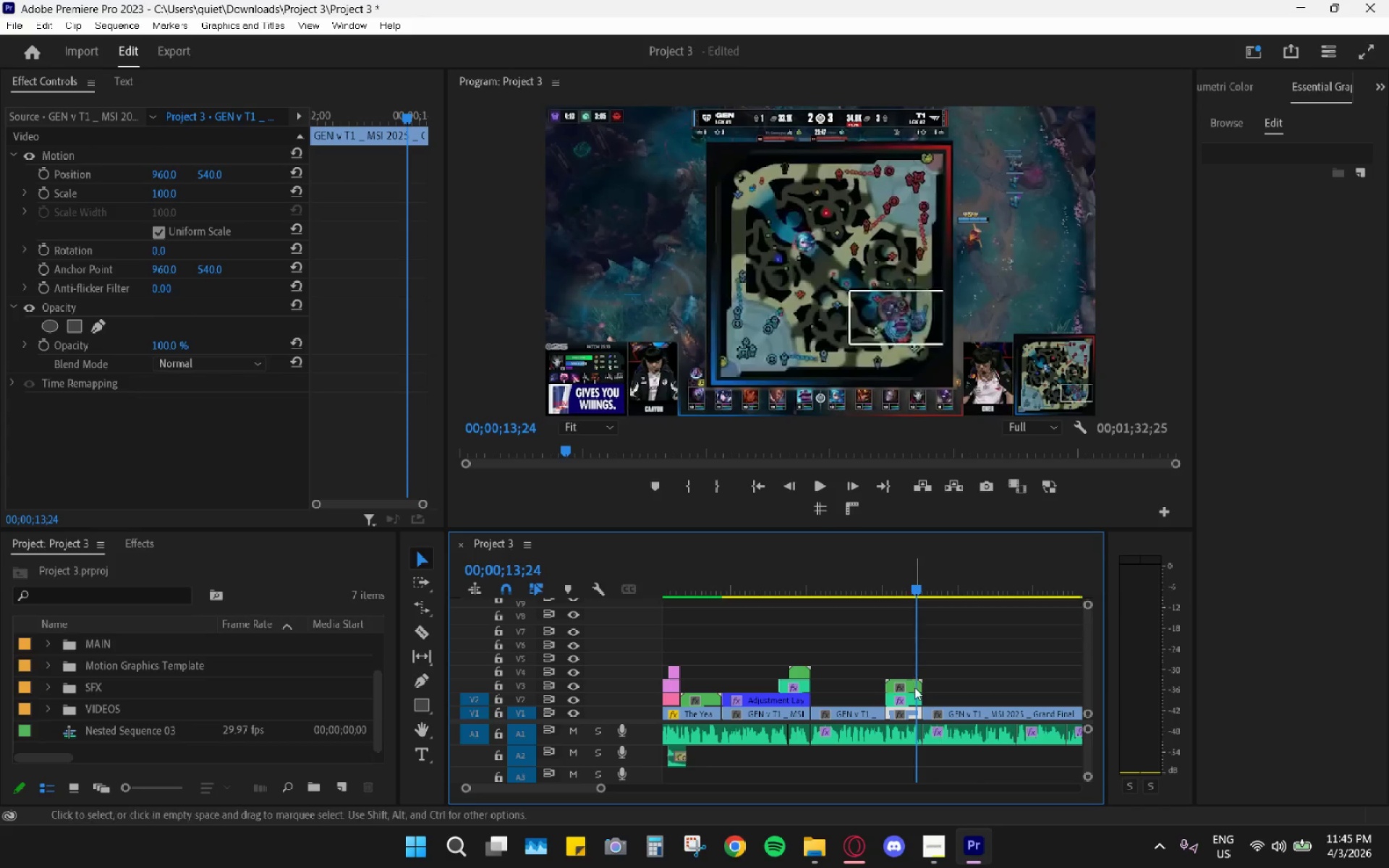 
left_click([912, 686])
 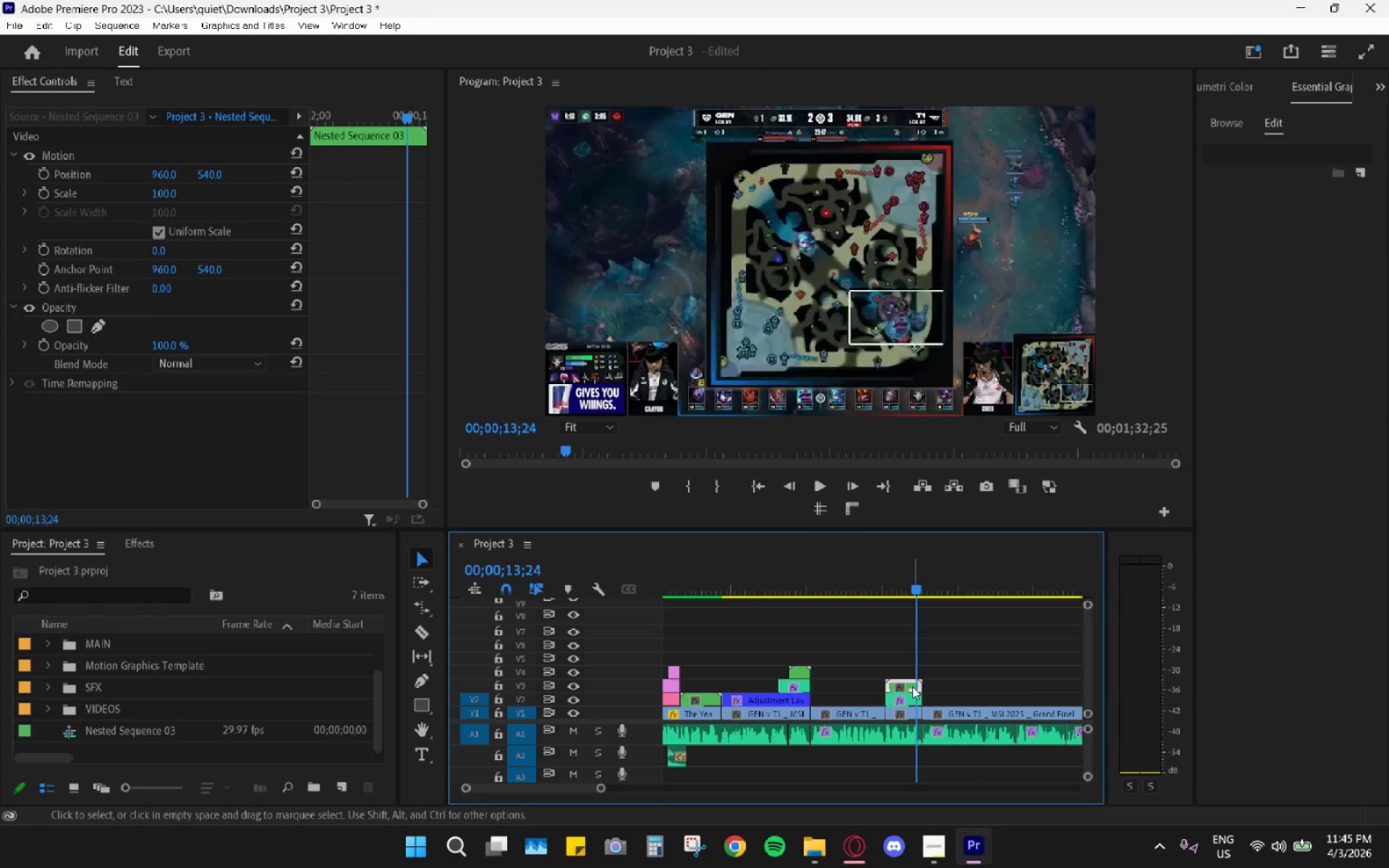 
double_click([912, 686])
 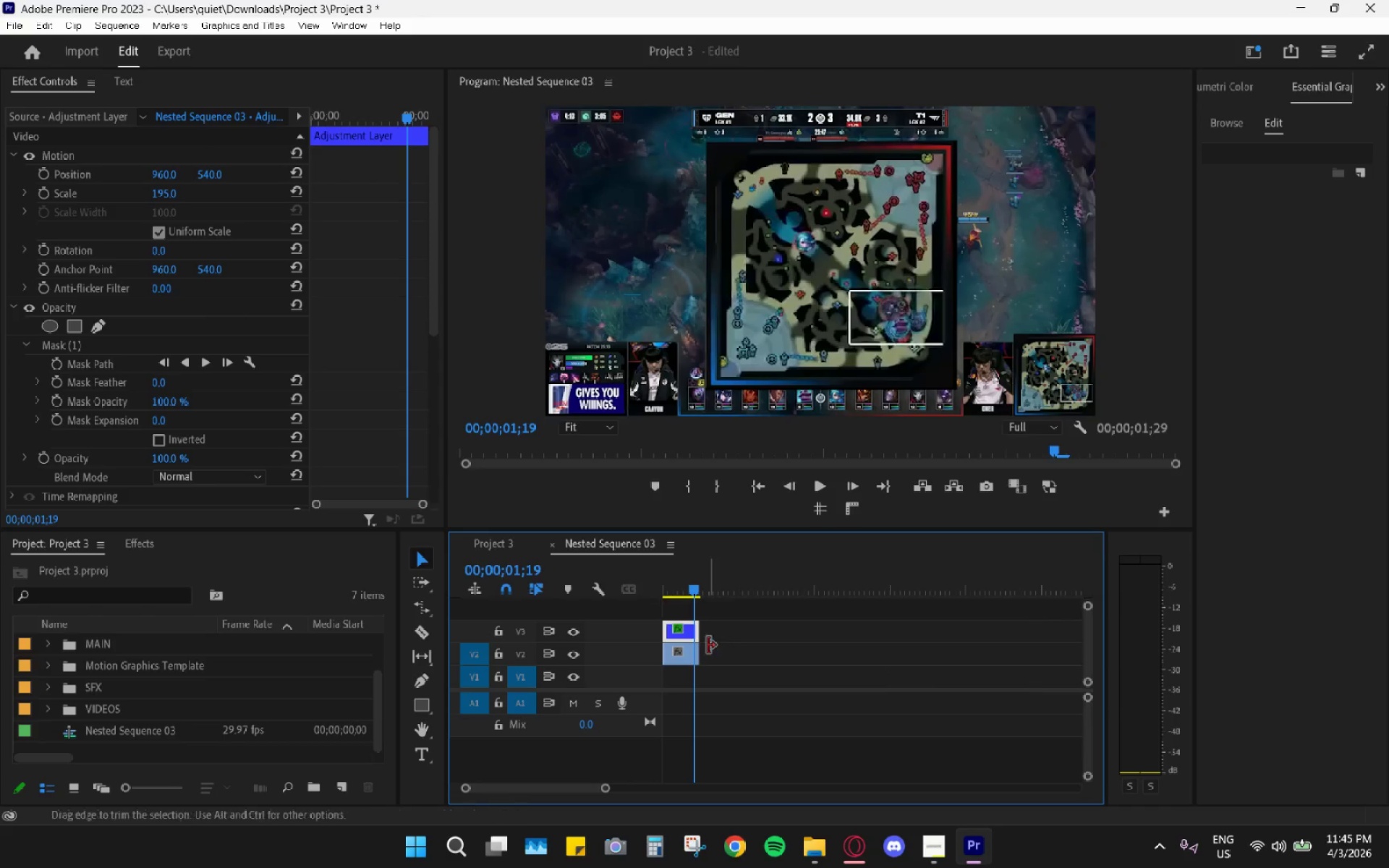 
left_click([687, 660])
 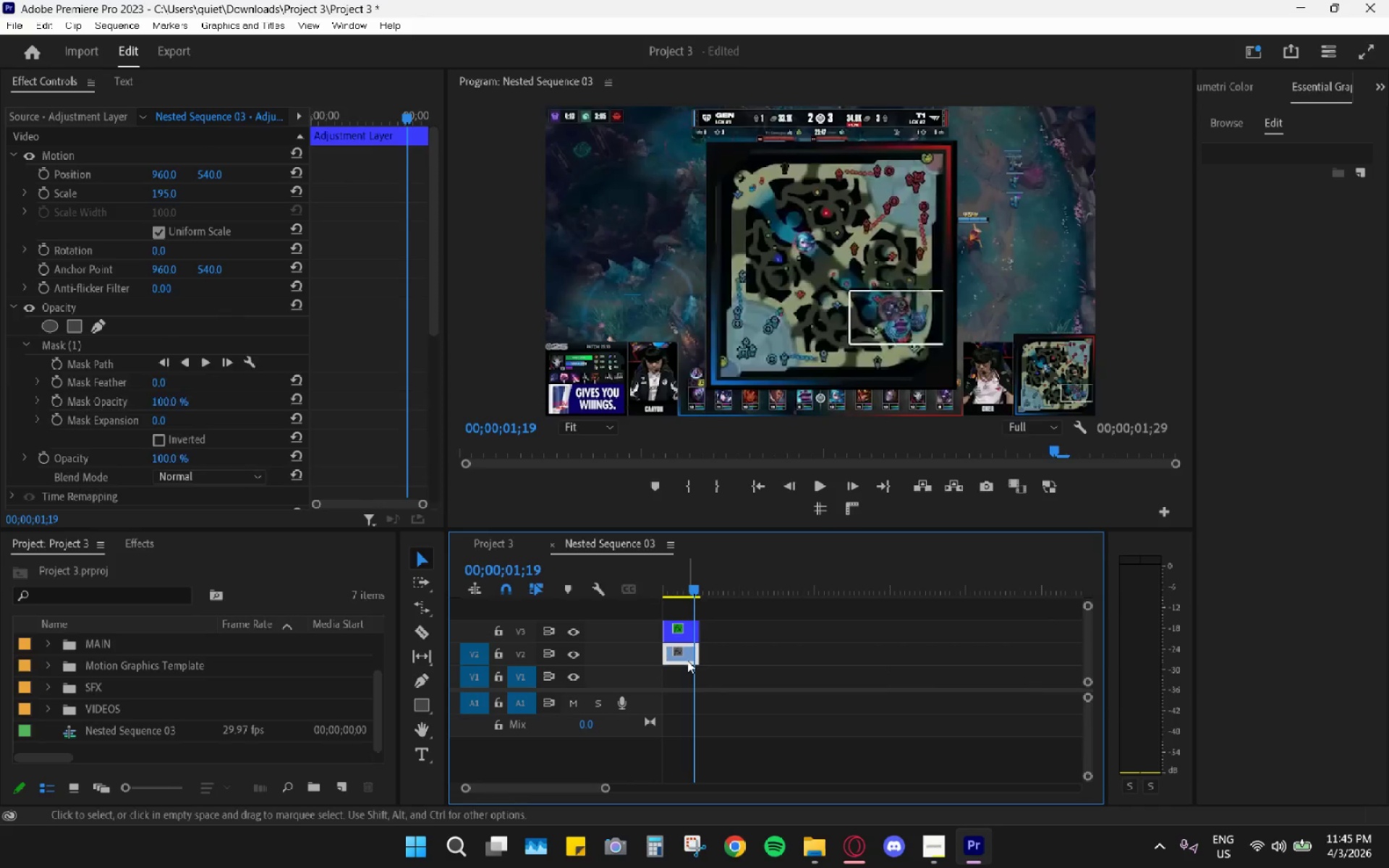 
type(EE)
 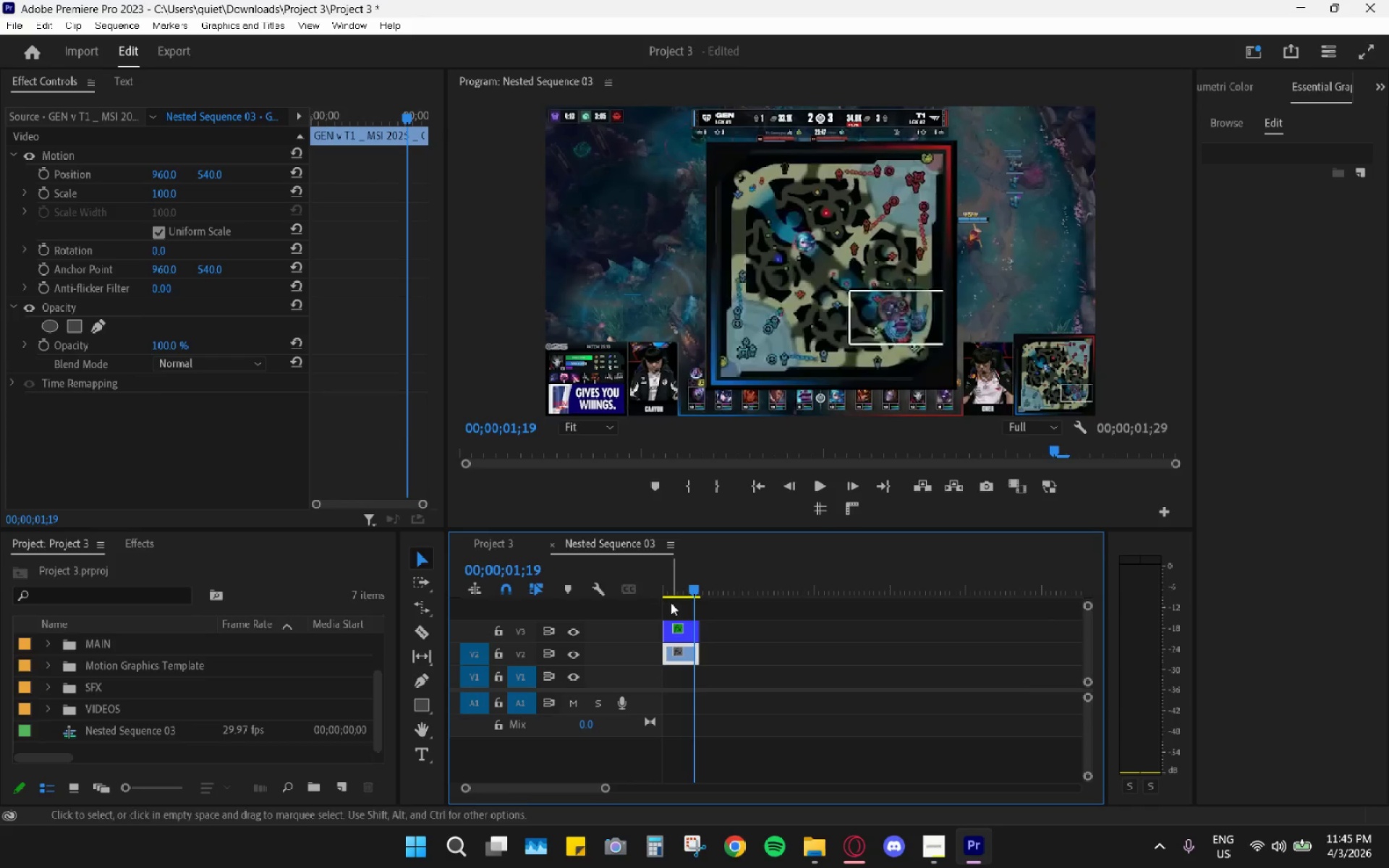 
wait(6.16)
 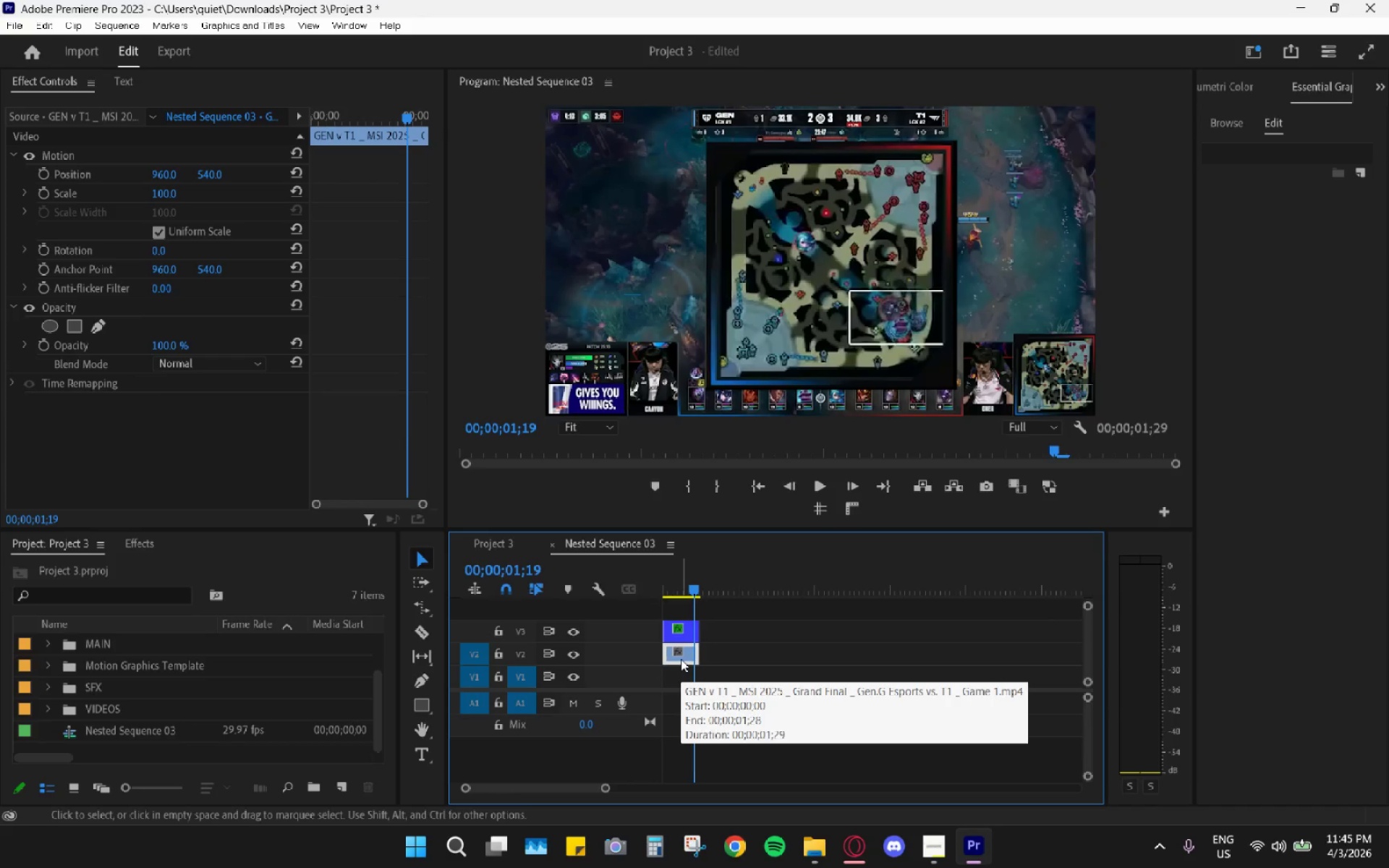 
mouse_move([696, 635])
 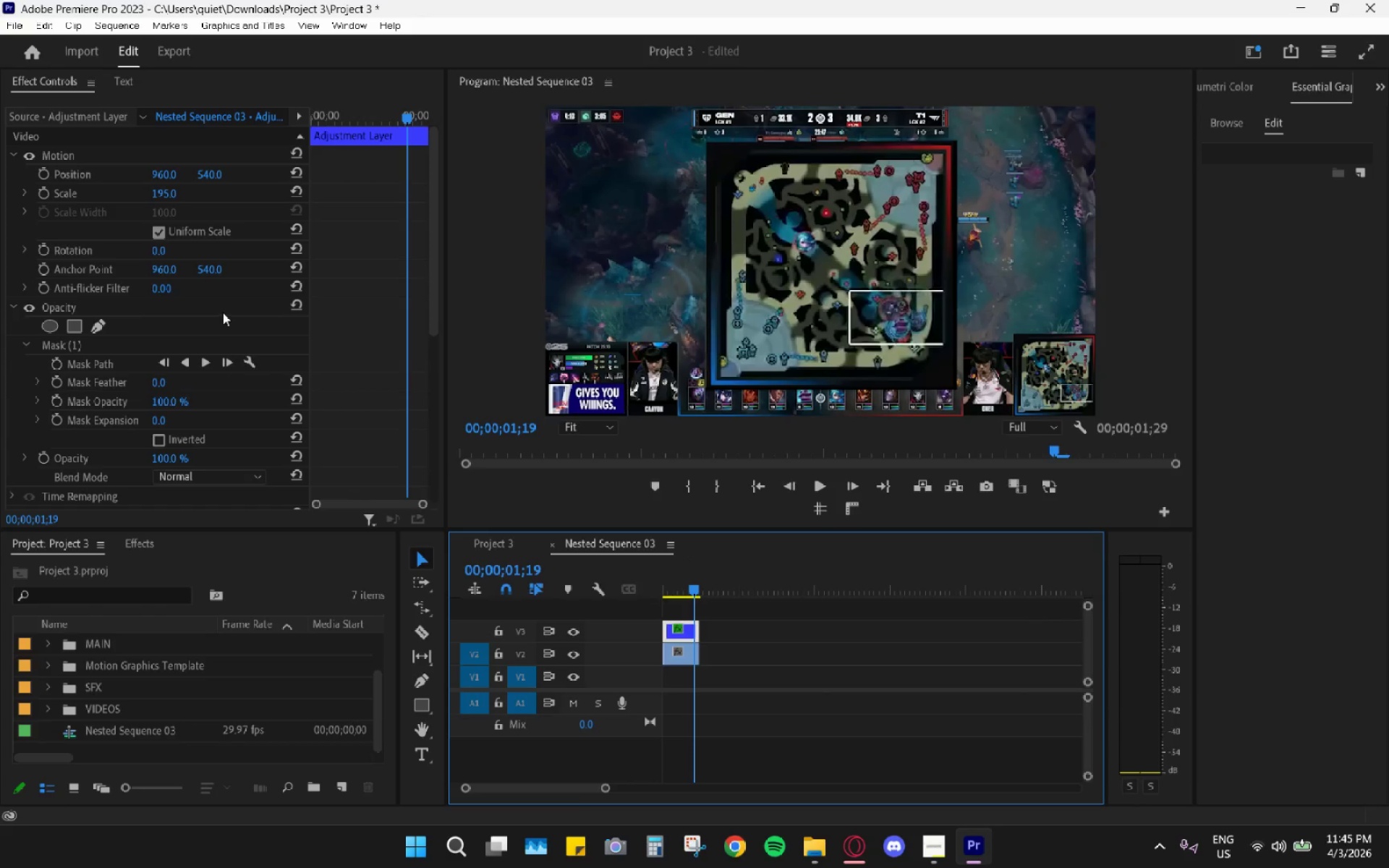 
wait(5.44)
 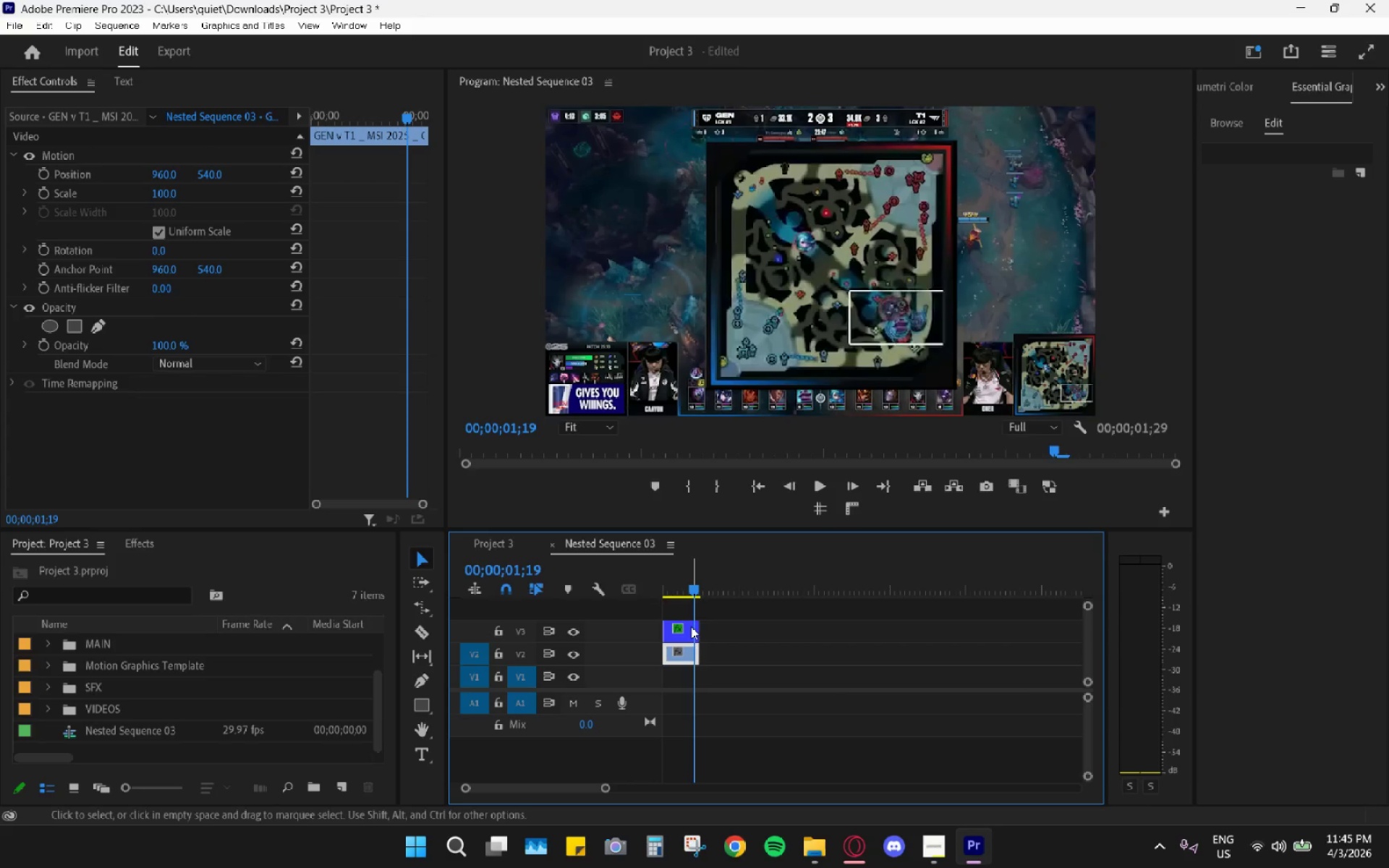 
left_click([161, 442])
 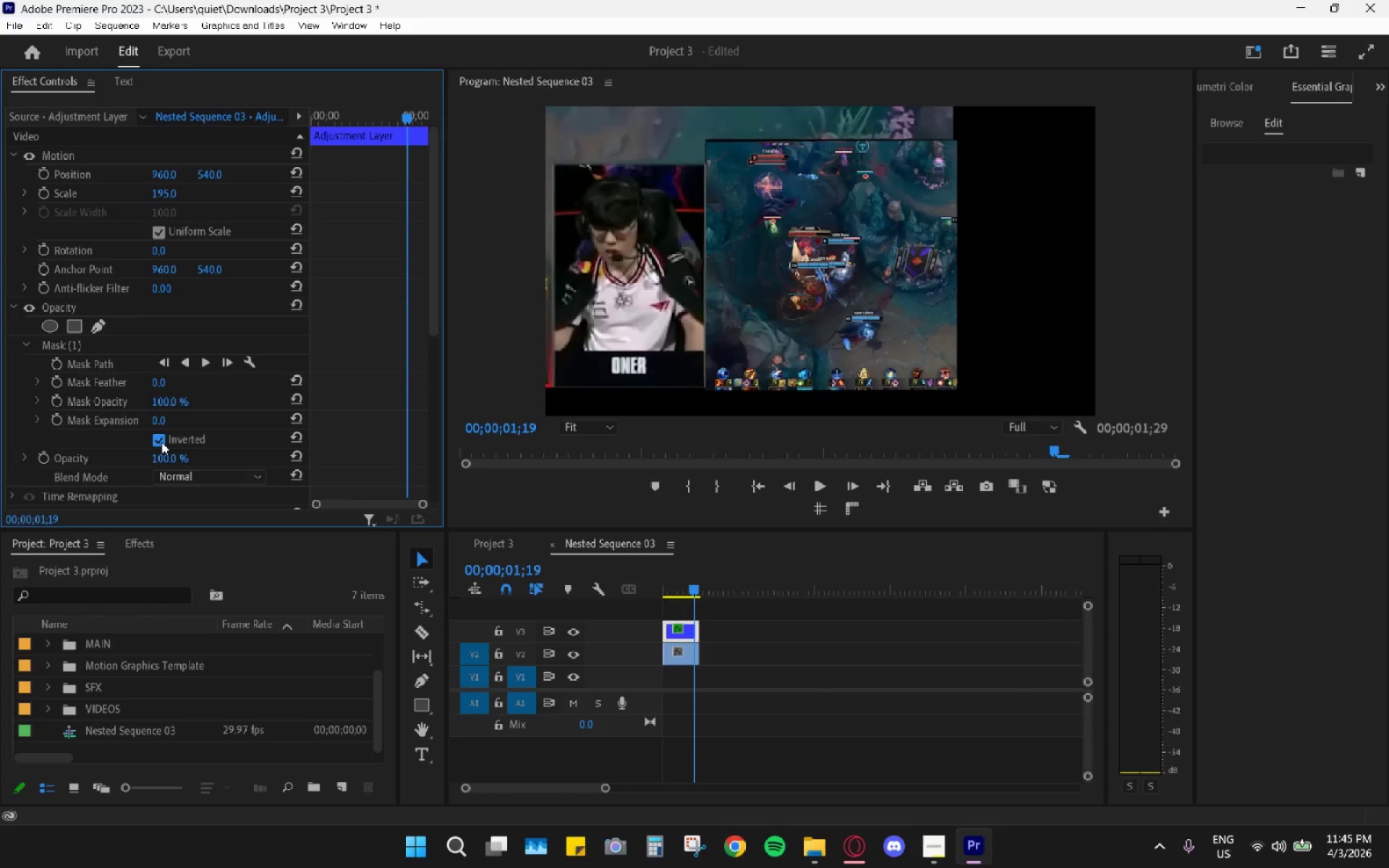 
left_click([161, 442])
 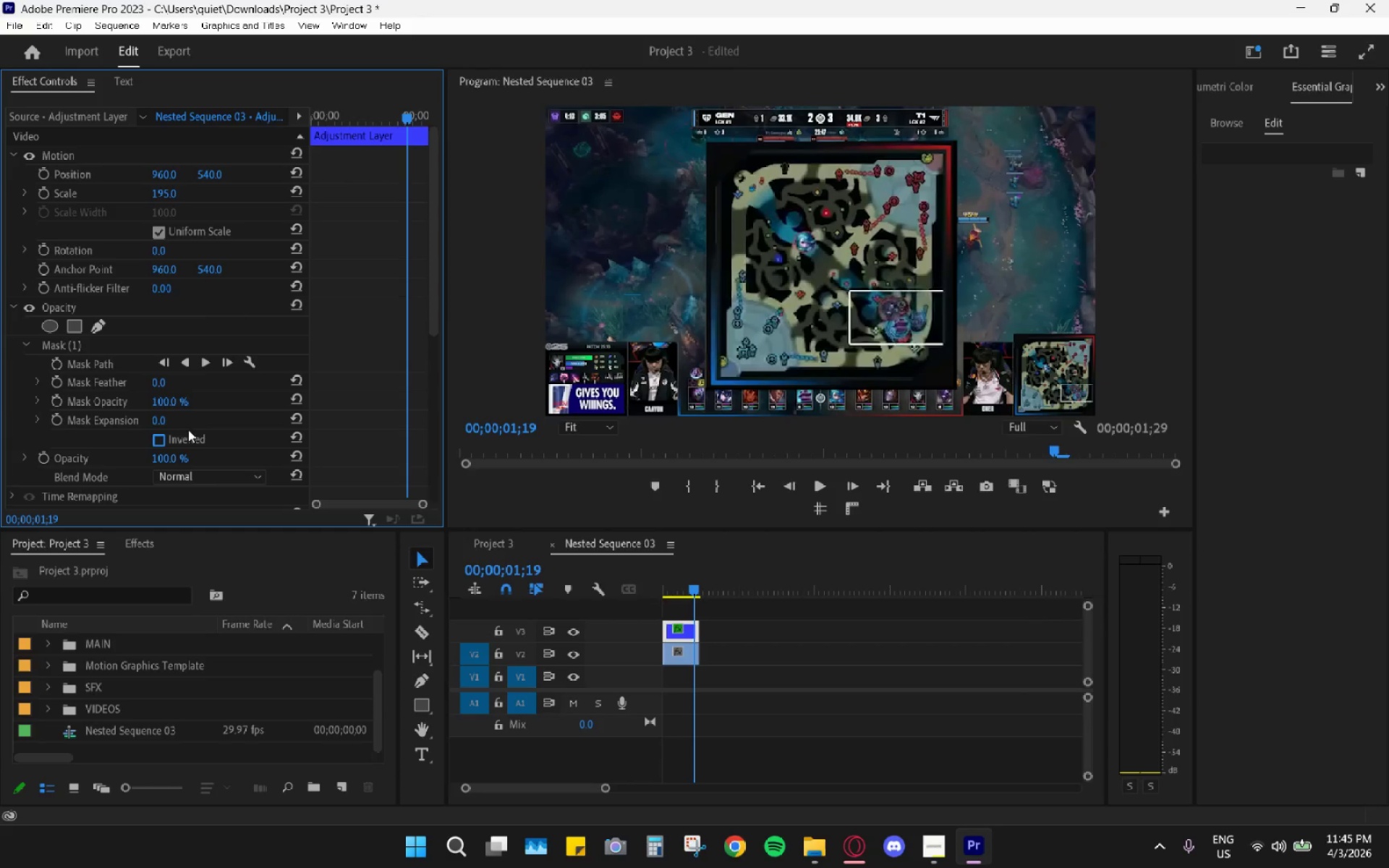 
scroll: coordinate [246, 404], scroll_direction: down, amount: 5.0
 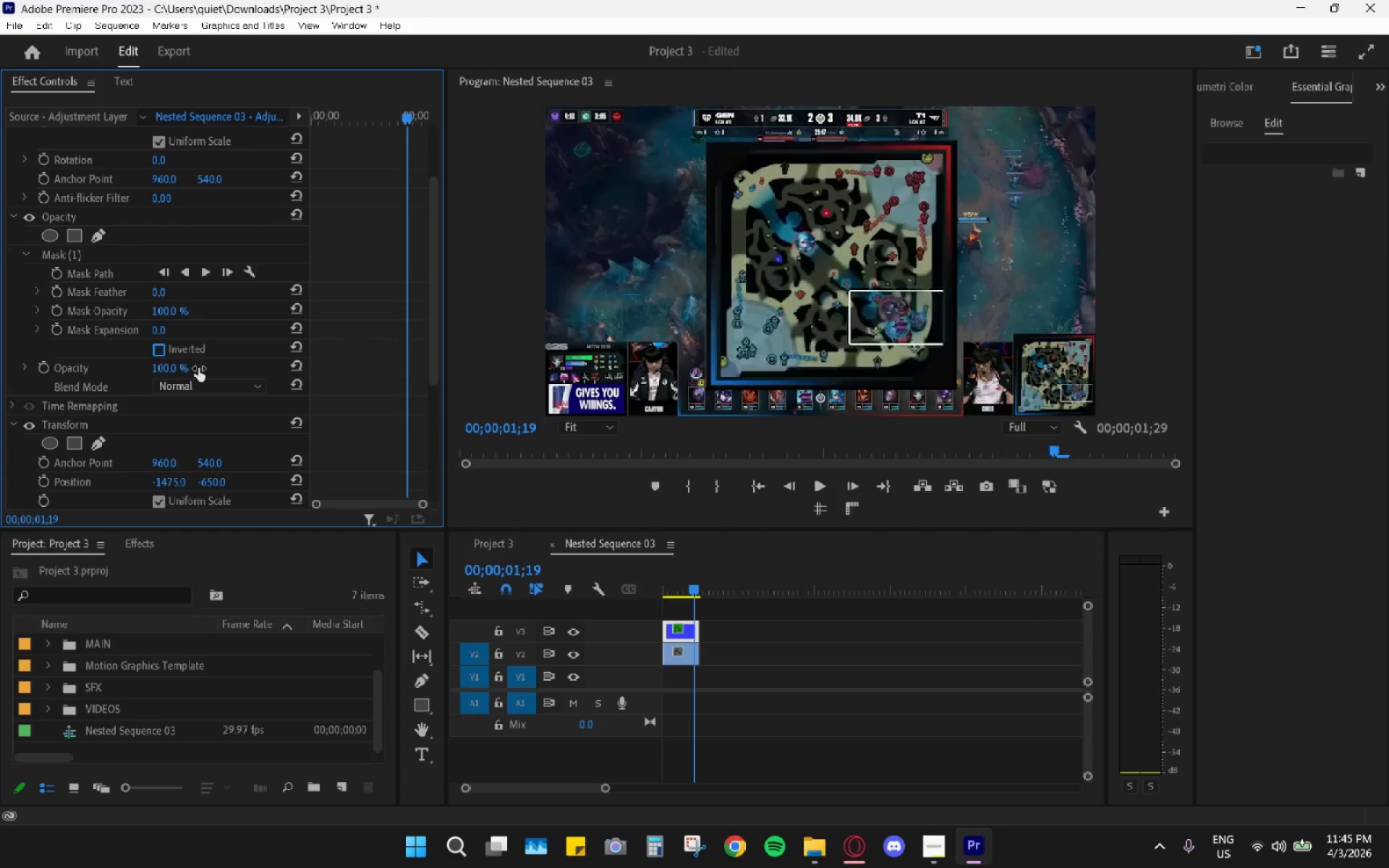 
left_click([205, 382])
 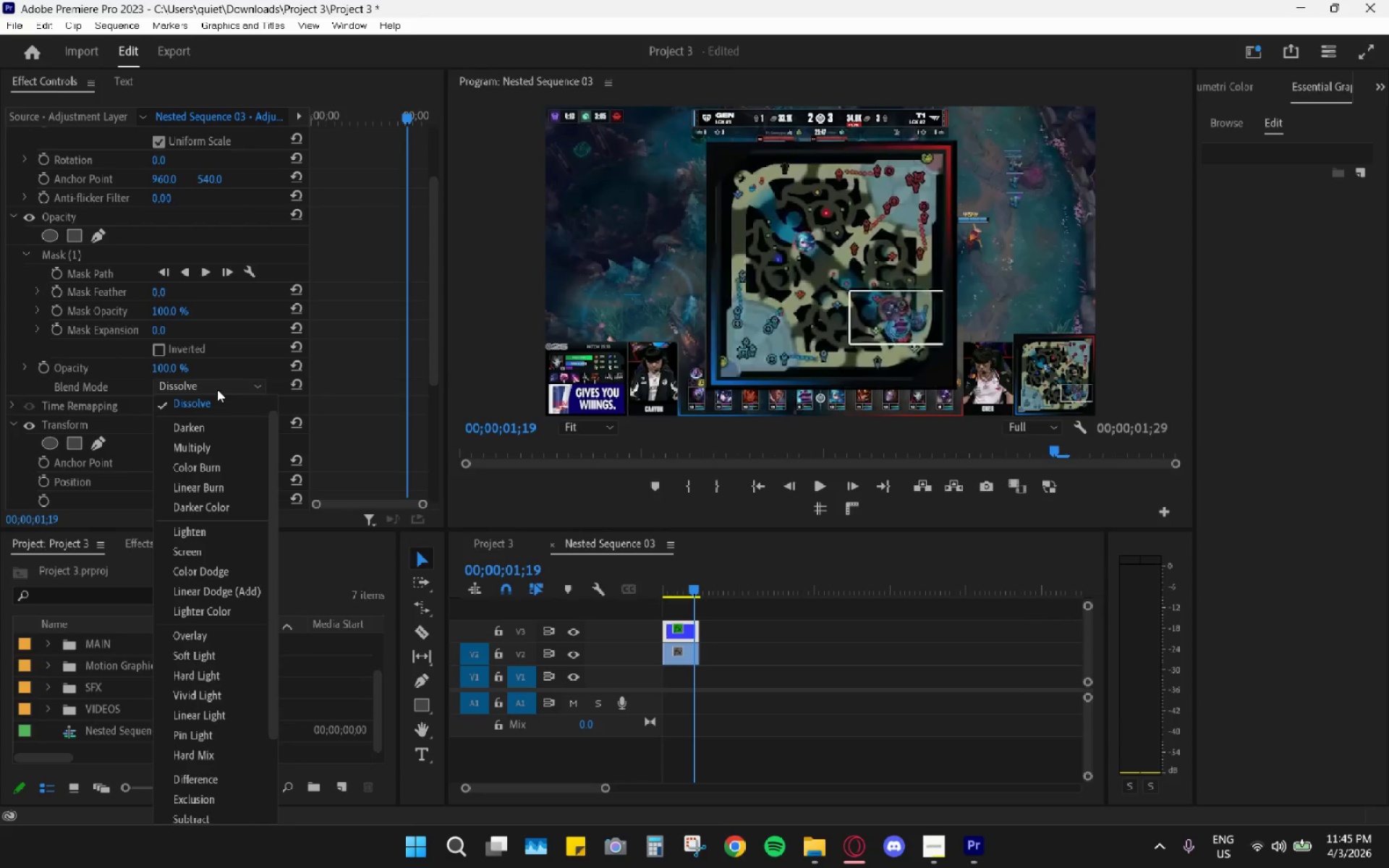 
scroll: coordinate [200, 435], scroll_direction: up, amount: 2.0
 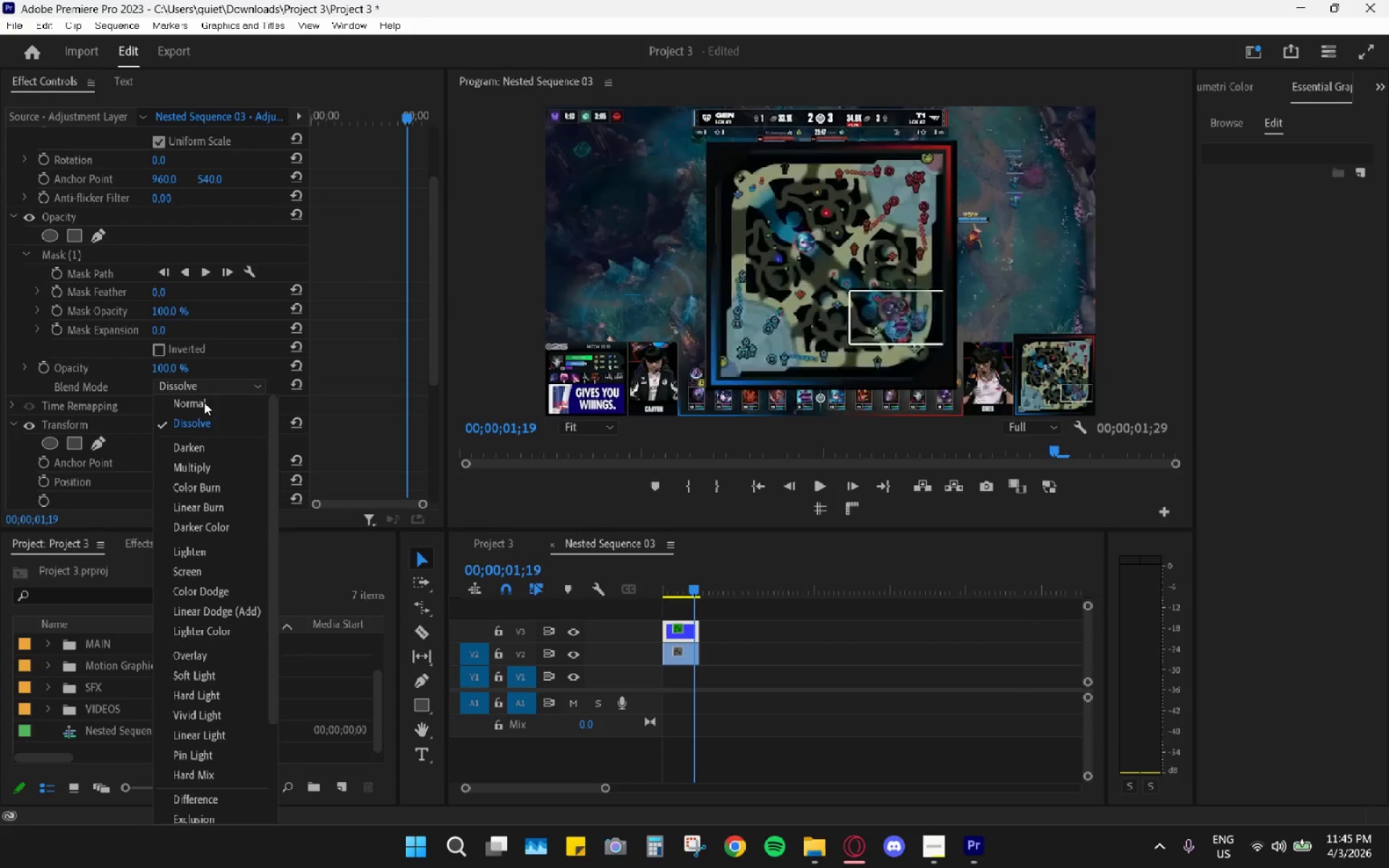 
left_click([204, 402])
 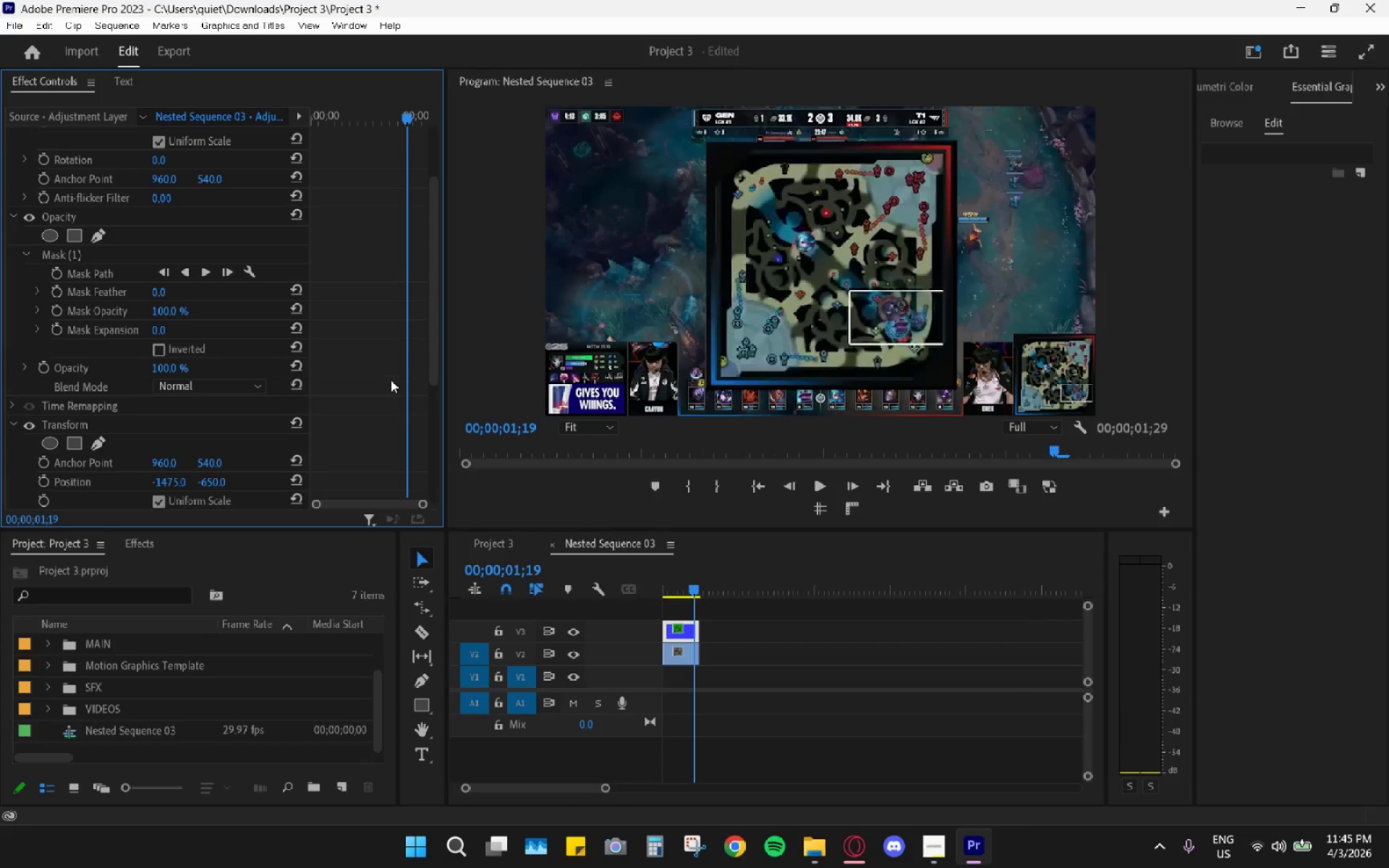 
scroll: coordinate [387, 399], scroll_direction: down, amount: 4.0
 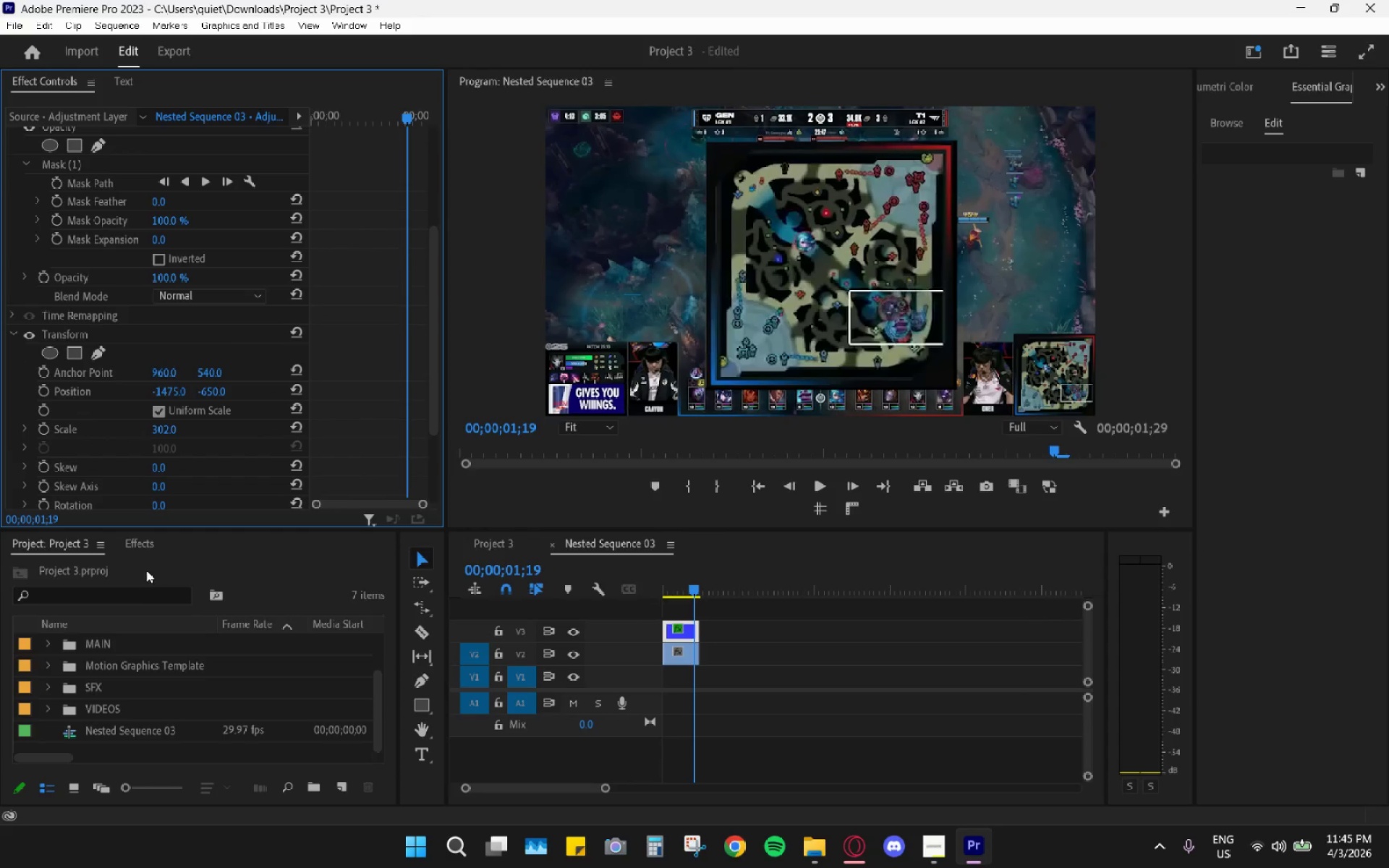 
left_click([139, 599])
 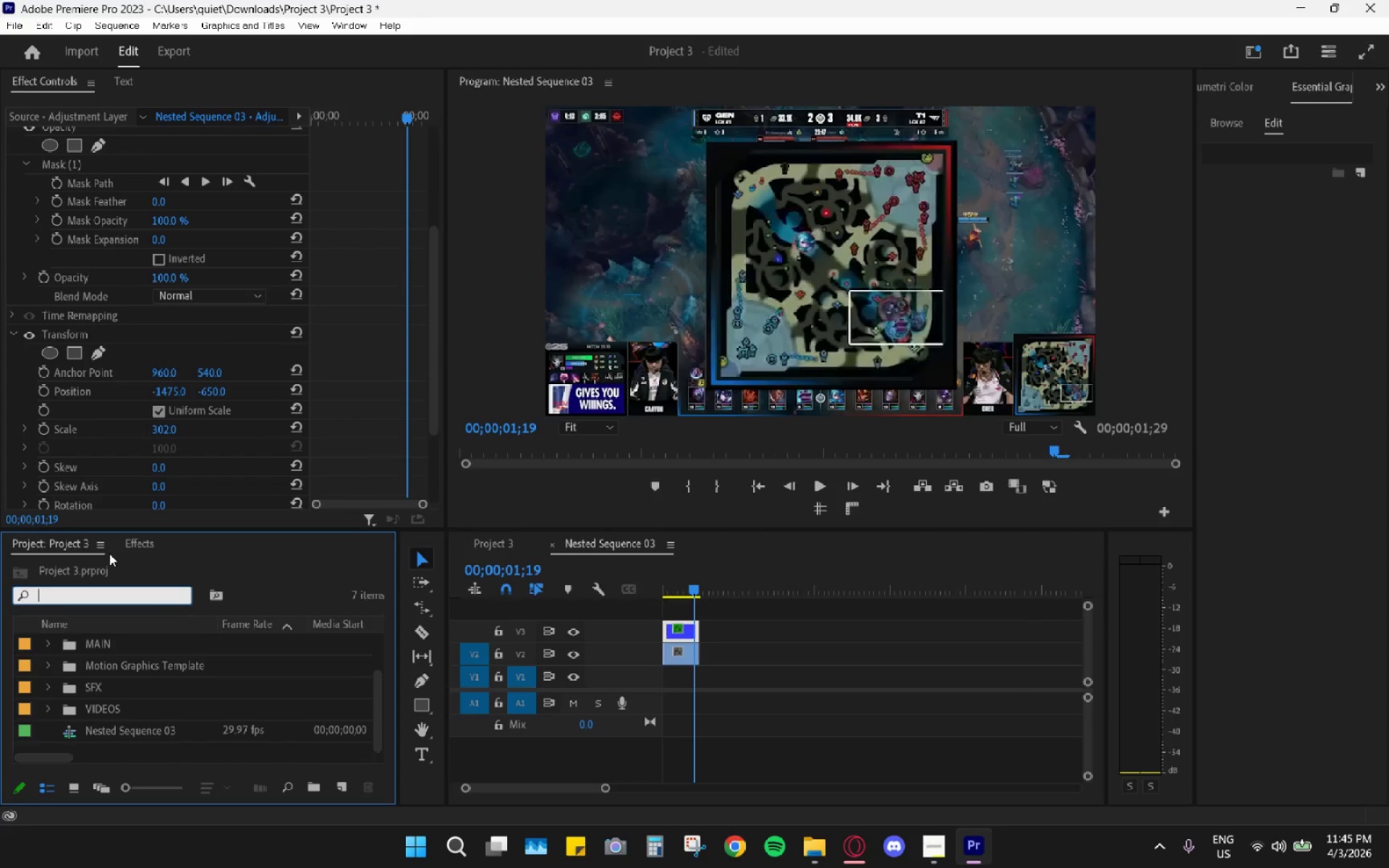 
type(cros)
key(Backspace)
 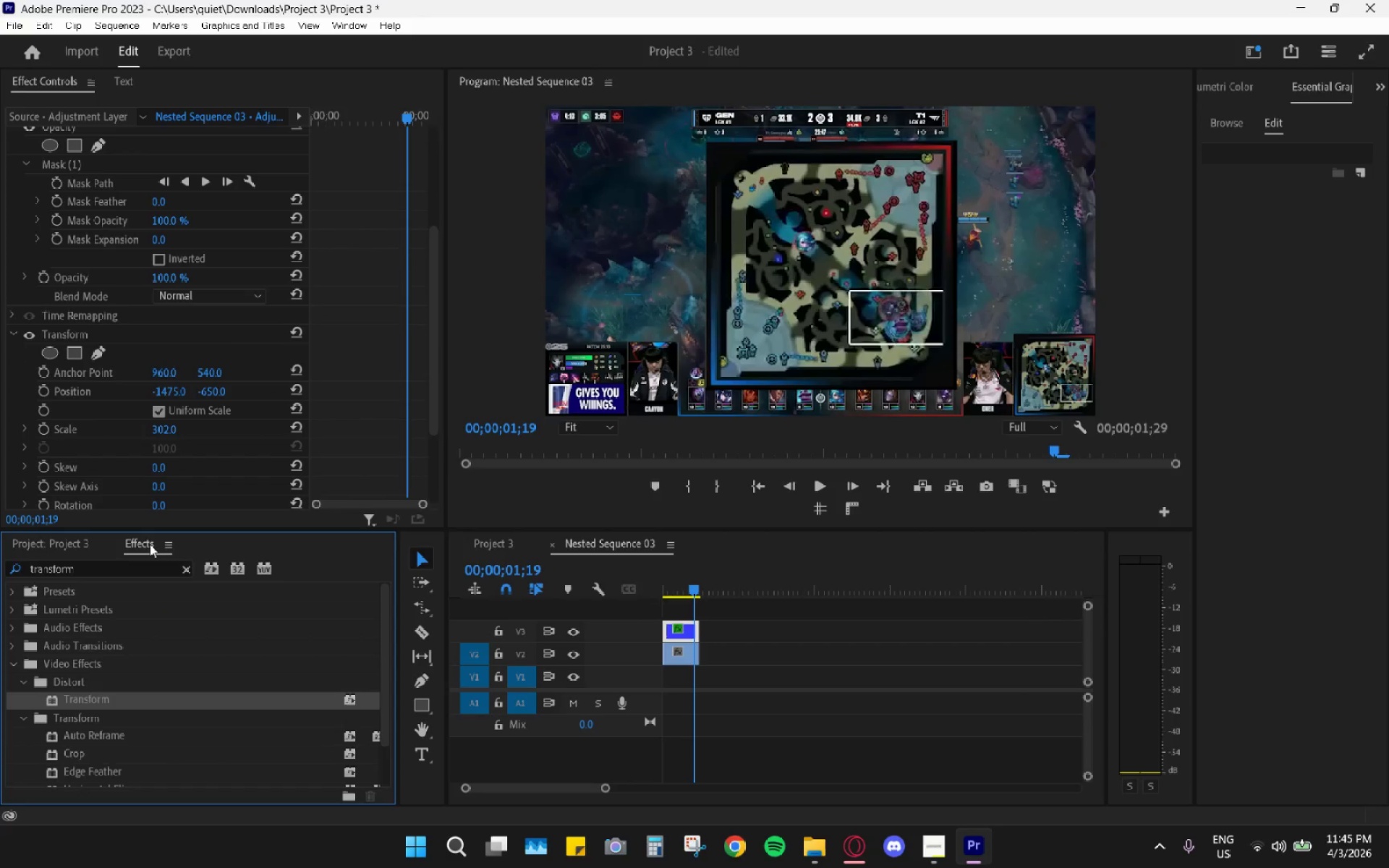 
double_click([109, 569])
 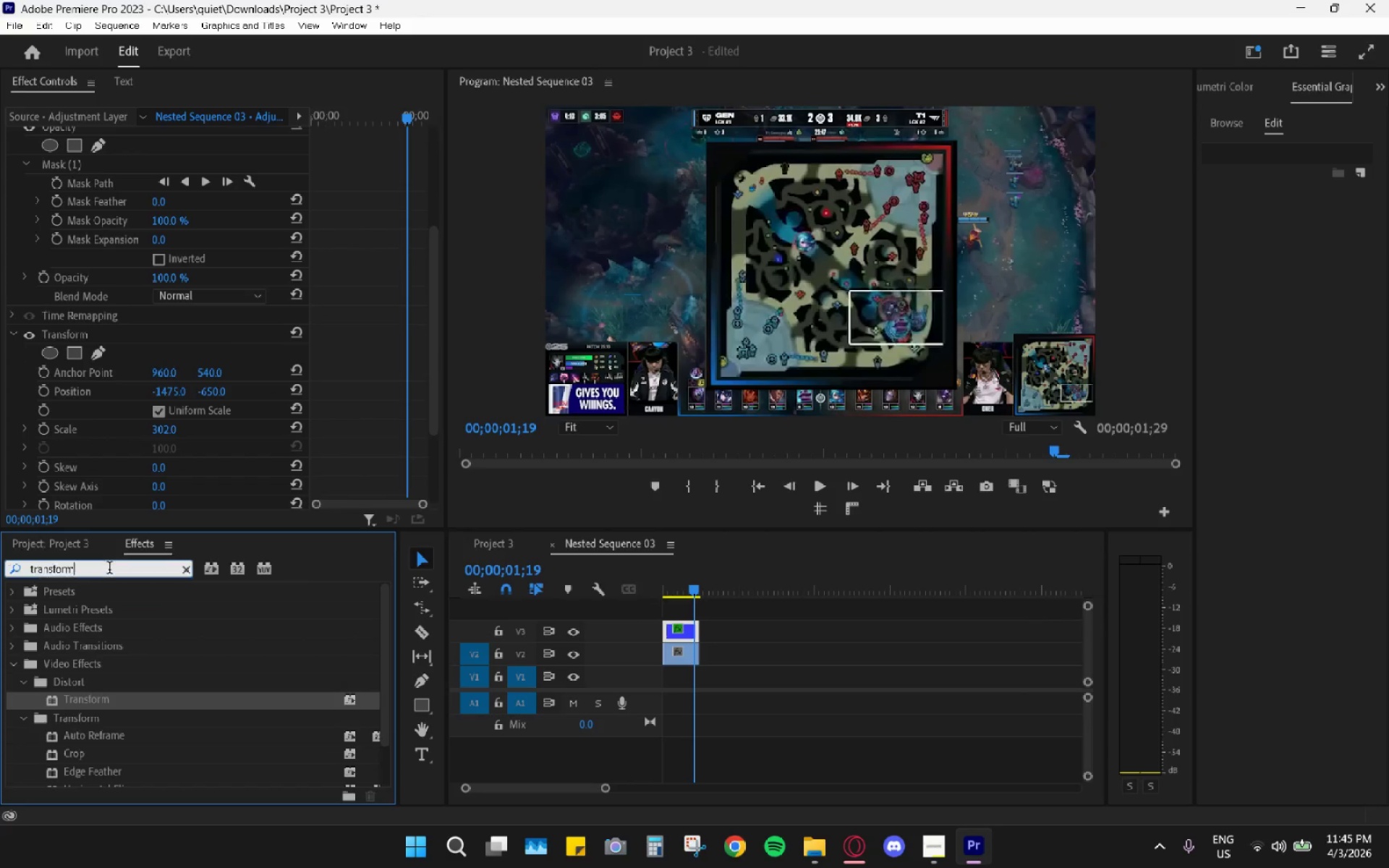 
triple_click([109, 569])
 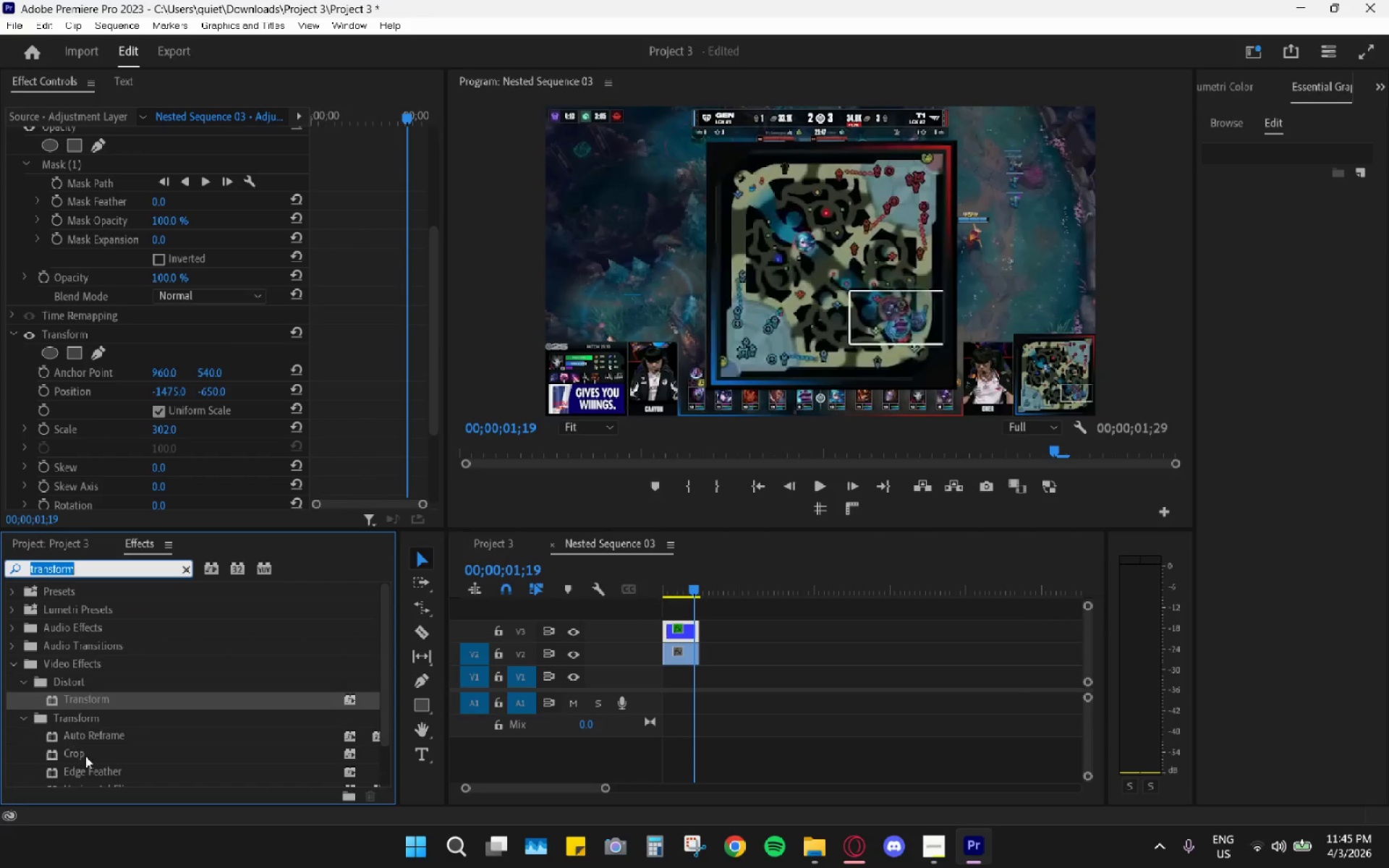 
left_click_drag(start_coordinate=[81, 755], to_coordinate=[692, 631])
 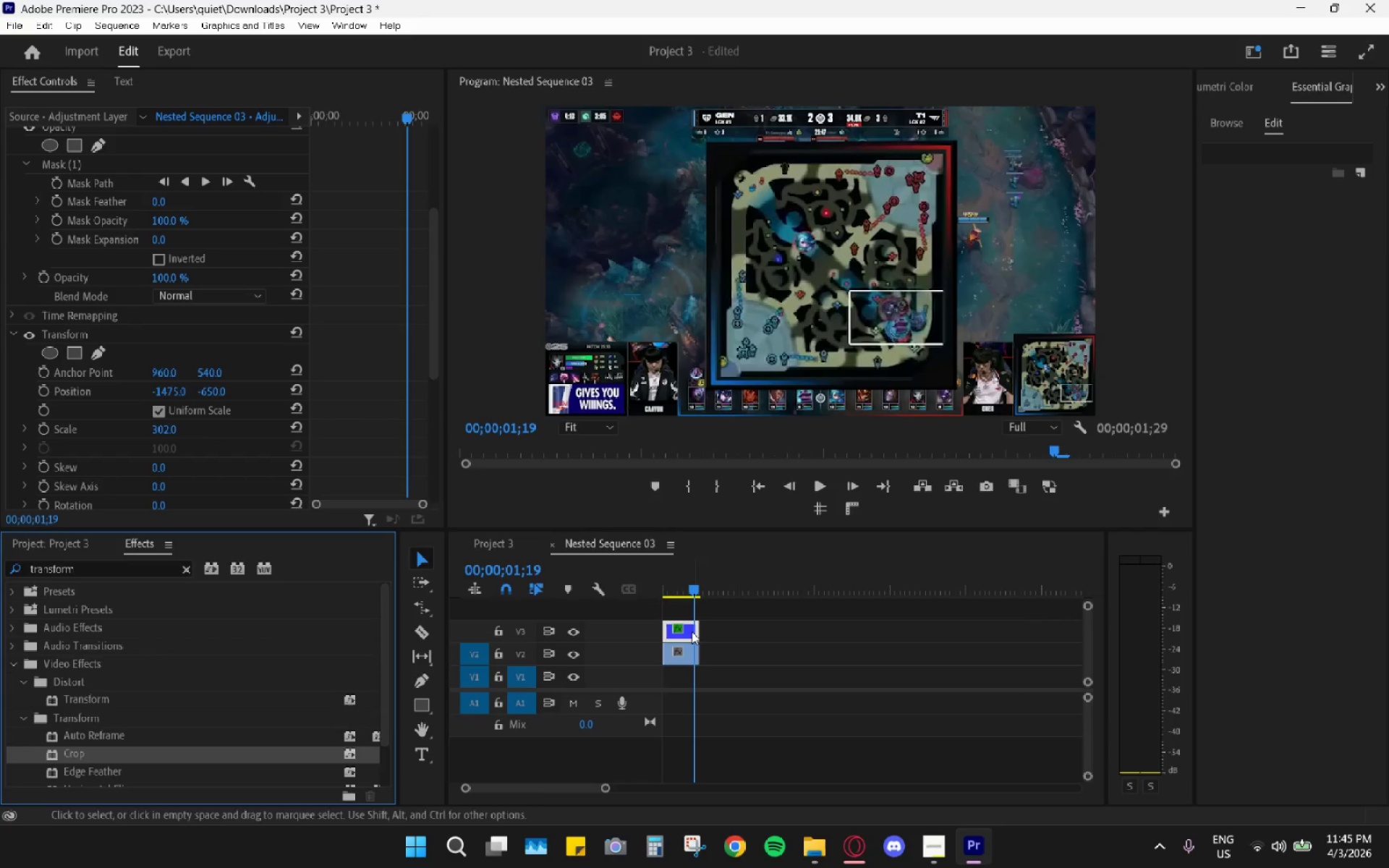 
left_click([692, 631])
 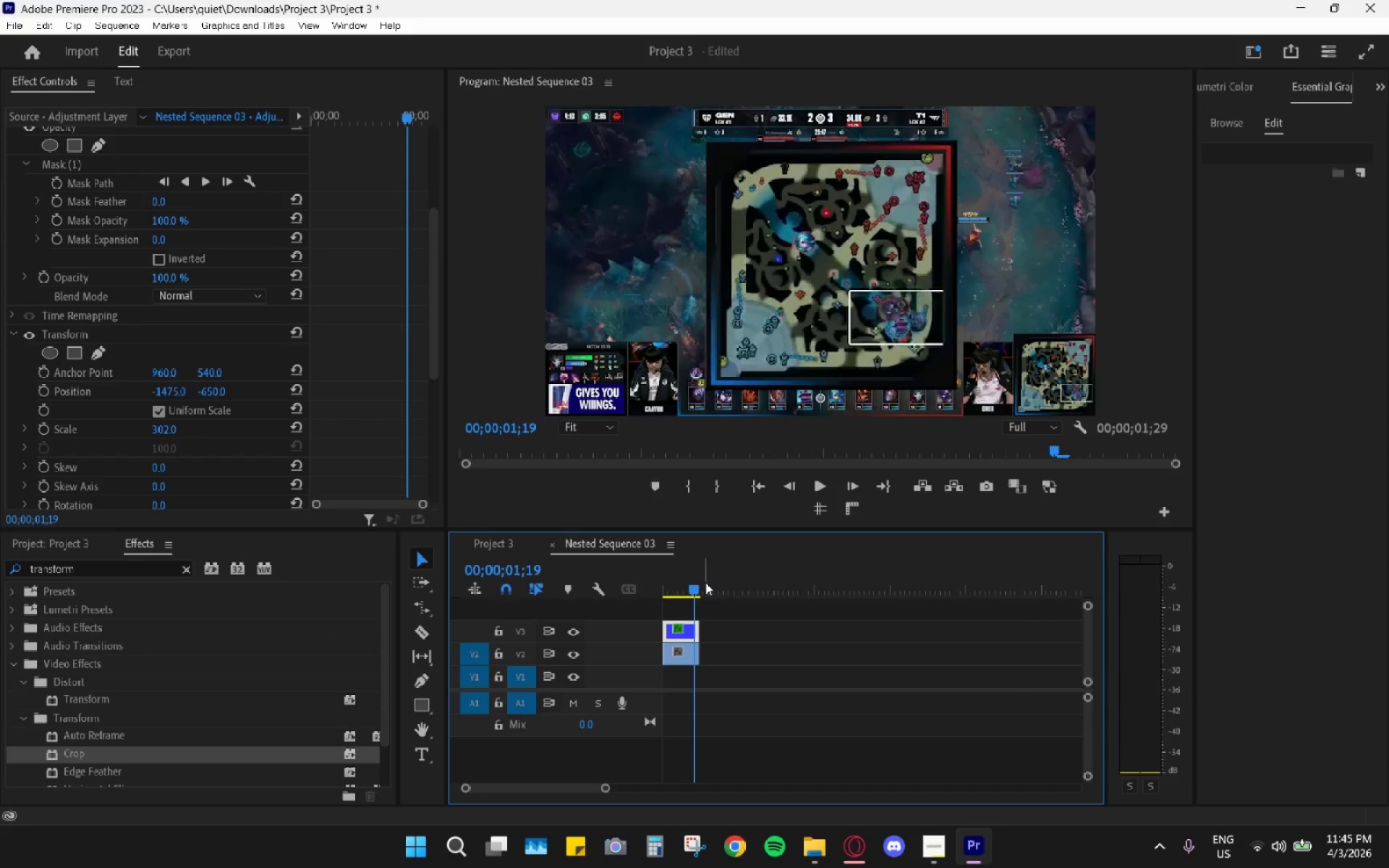 
key(Control+Z)
 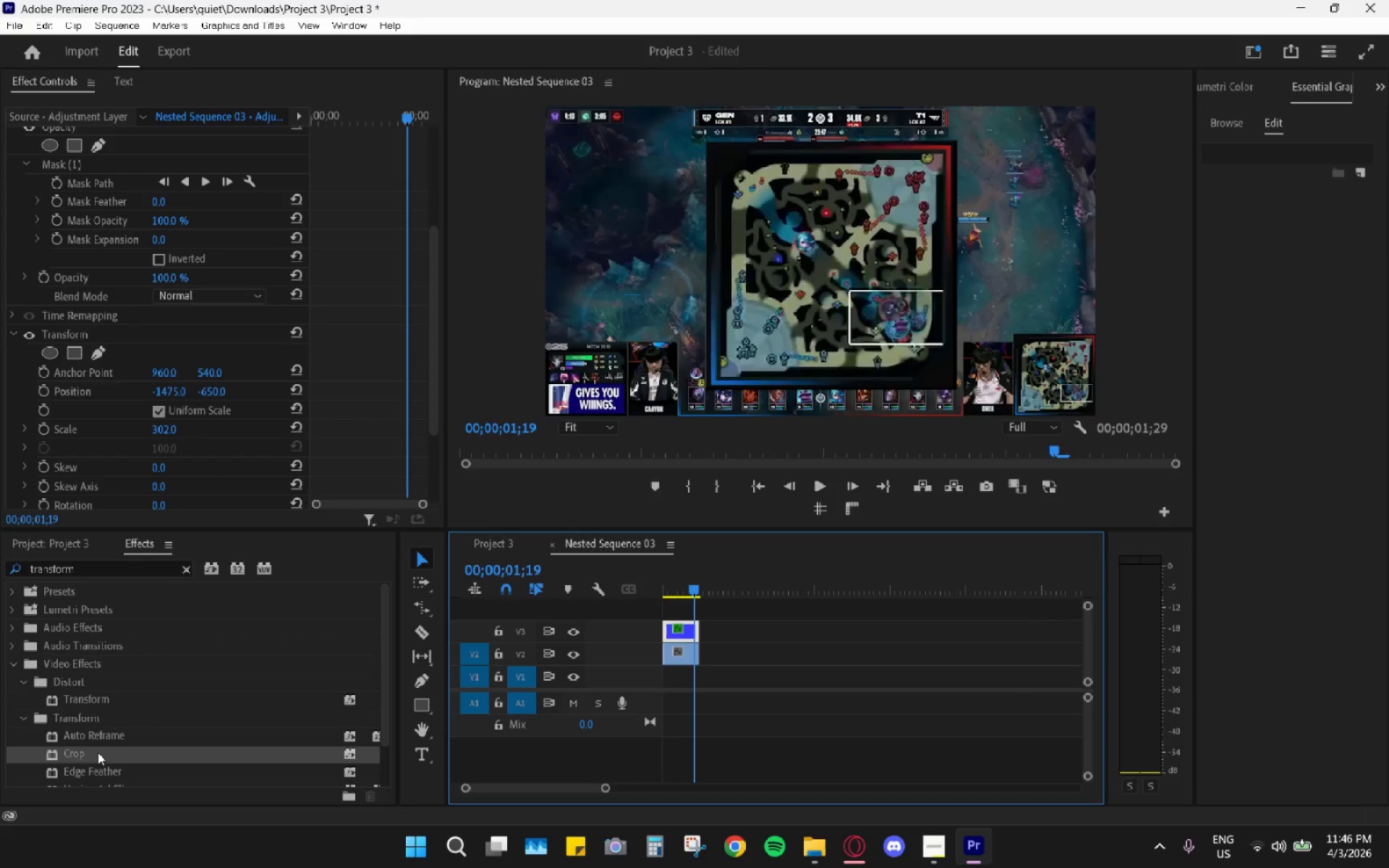 
left_click_drag(start_coordinate=[98, 752], to_coordinate=[694, 654])
 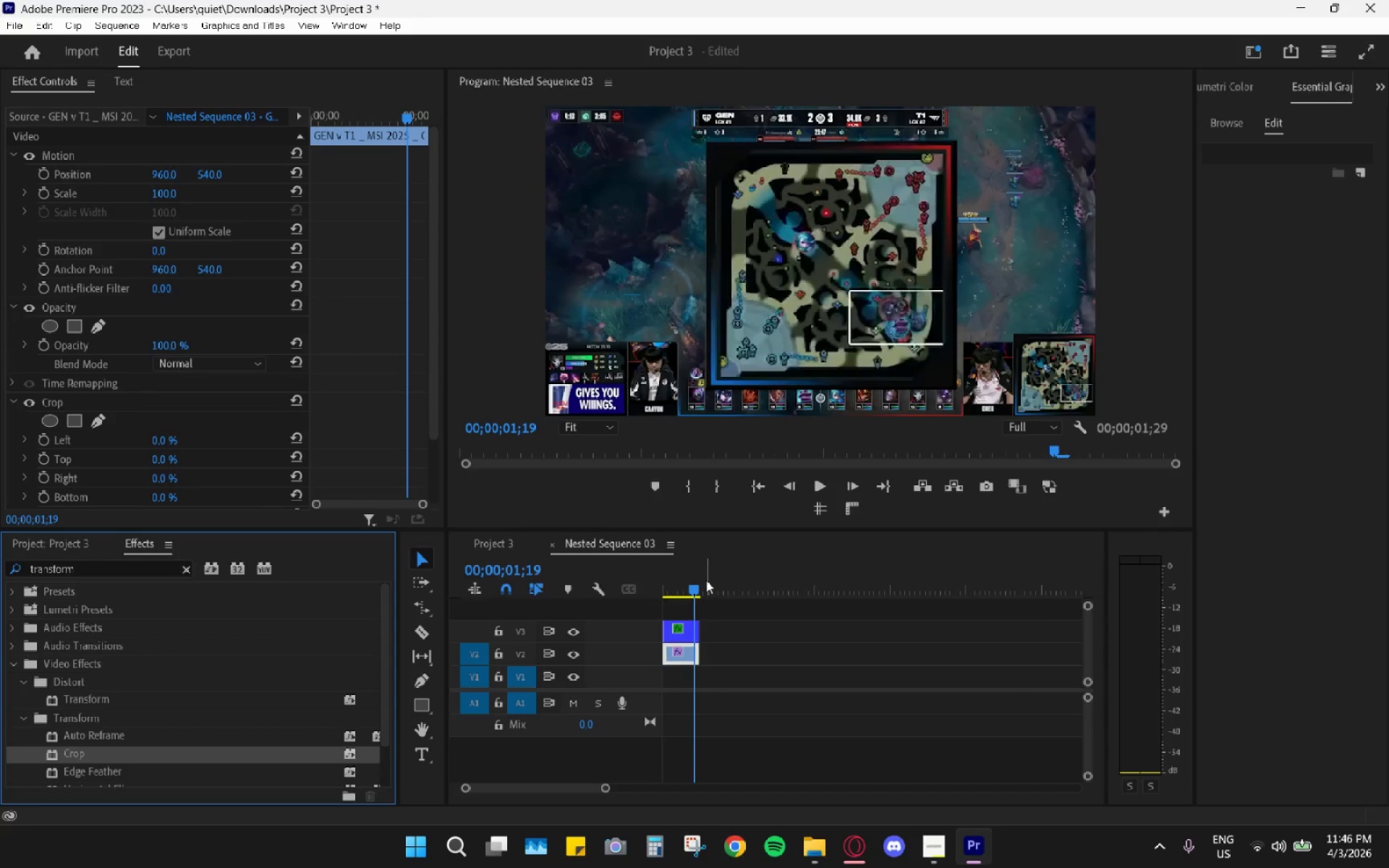 
left_click_drag(start_coordinate=[689, 578], to_coordinate=[682, 579])
 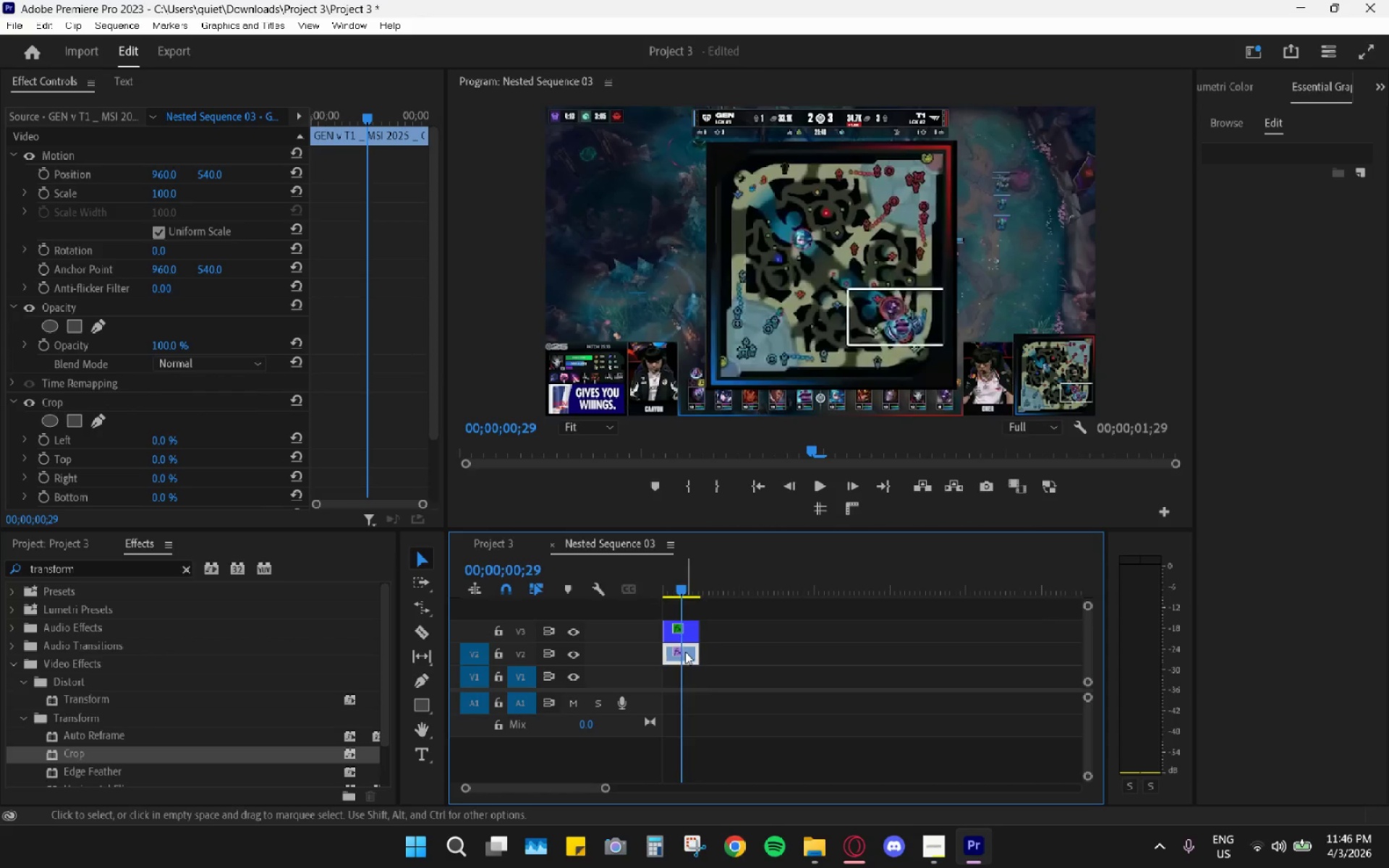 
left_click([685, 652])
 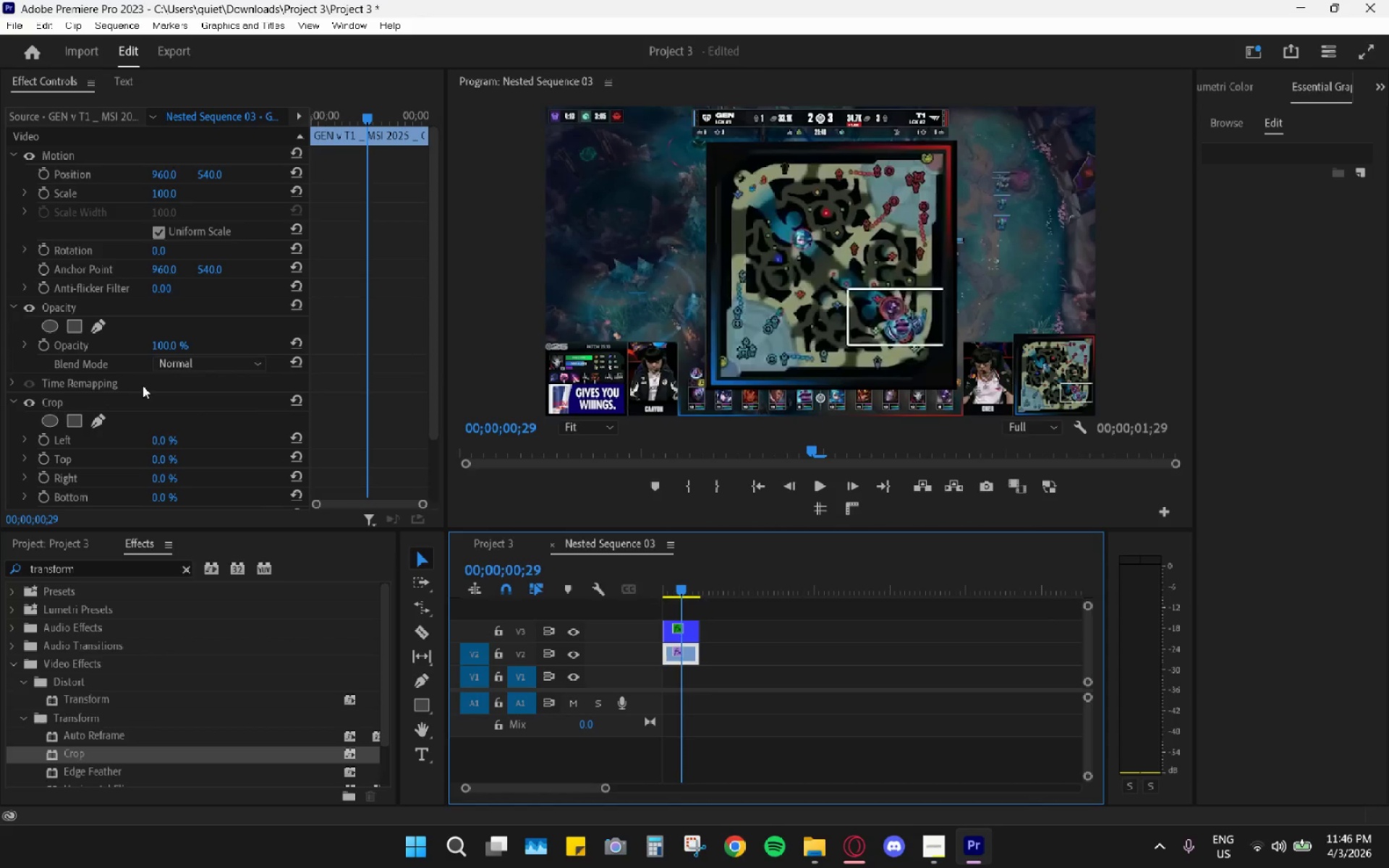 
scroll: coordinate [205, 404], scroll_direction: down, amount: 3.0
 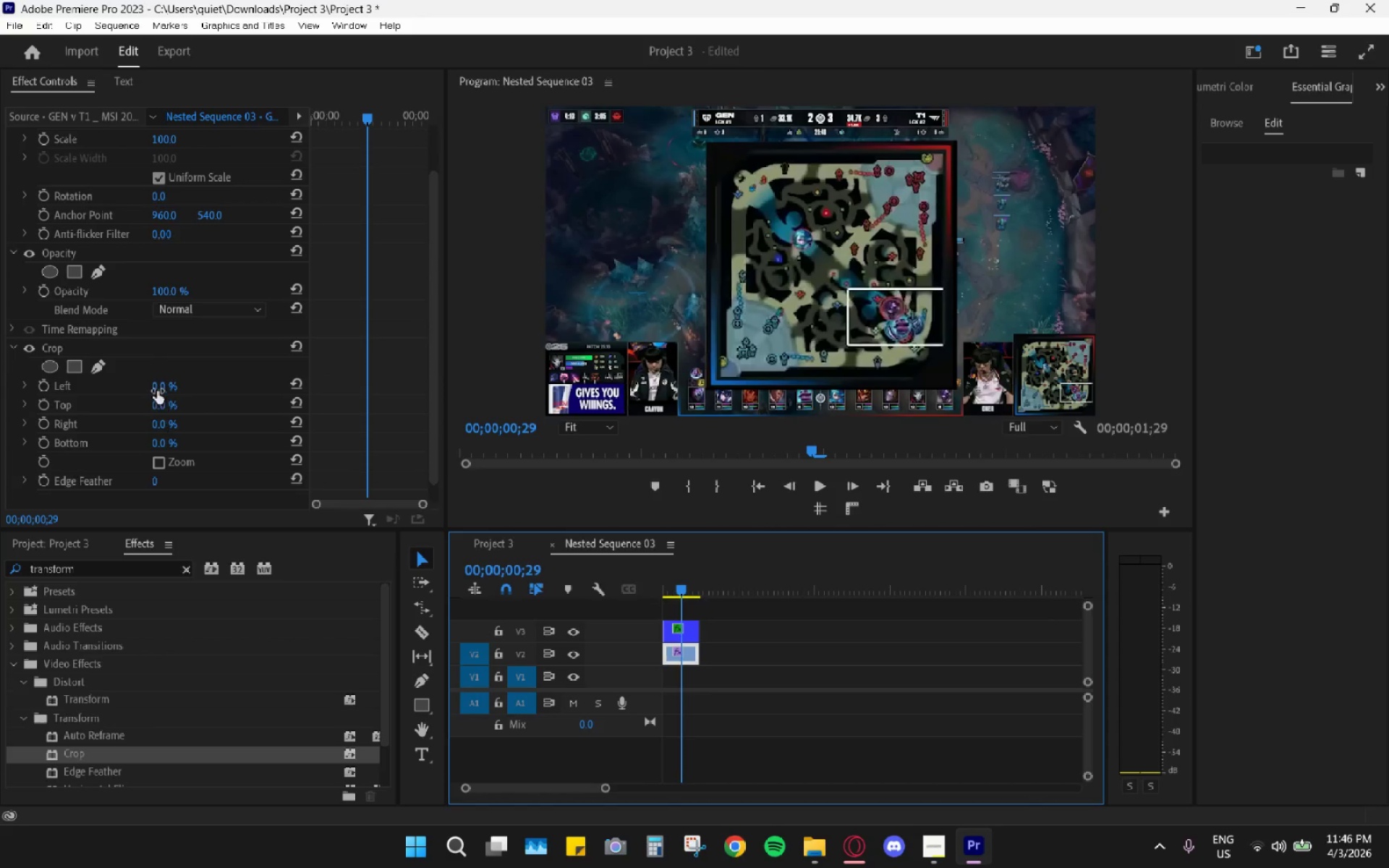 
left_click_drag(start_coordinate=[161, 388], to_coordinate=[464, 386])
 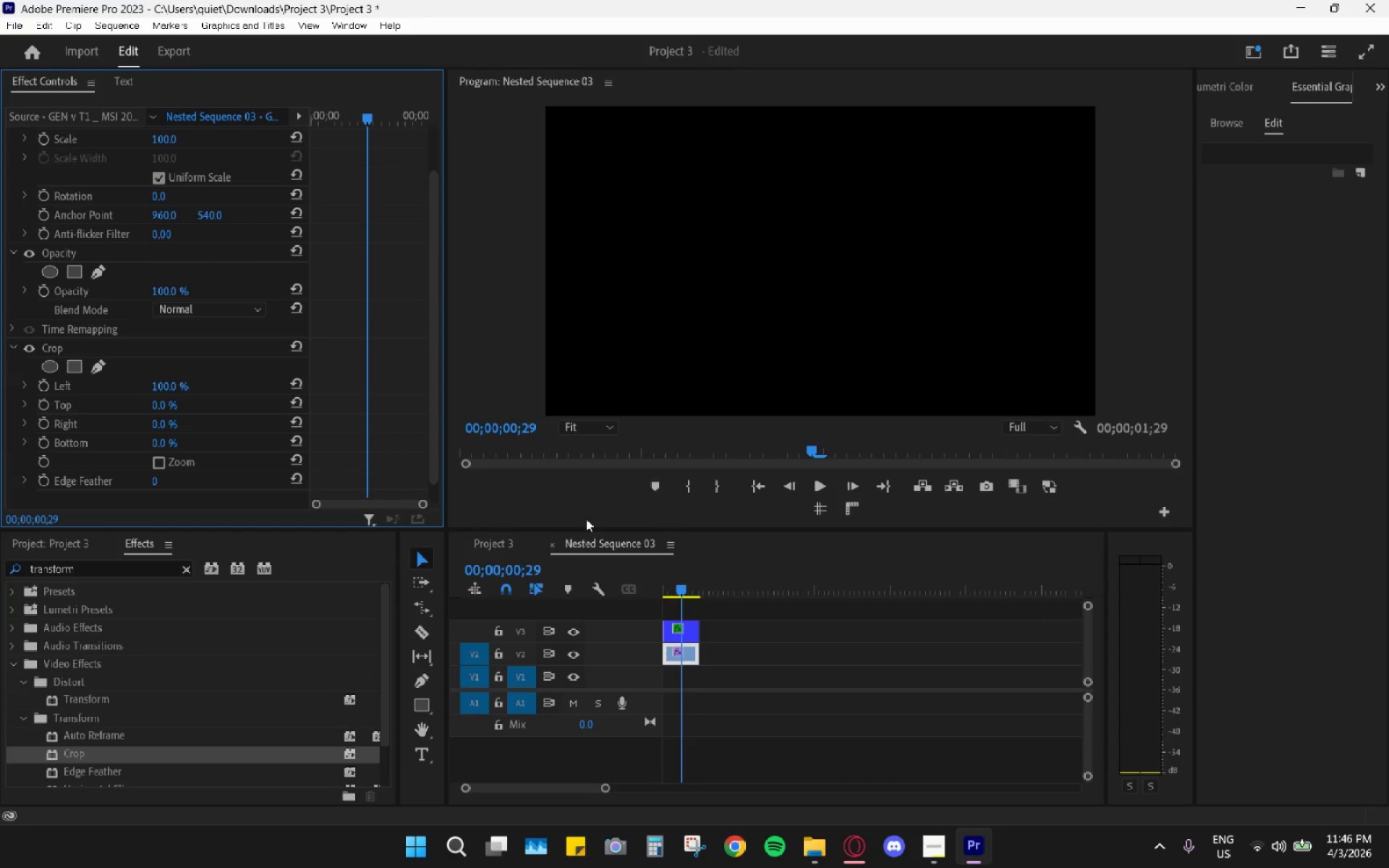 
left_click([512, 540])
 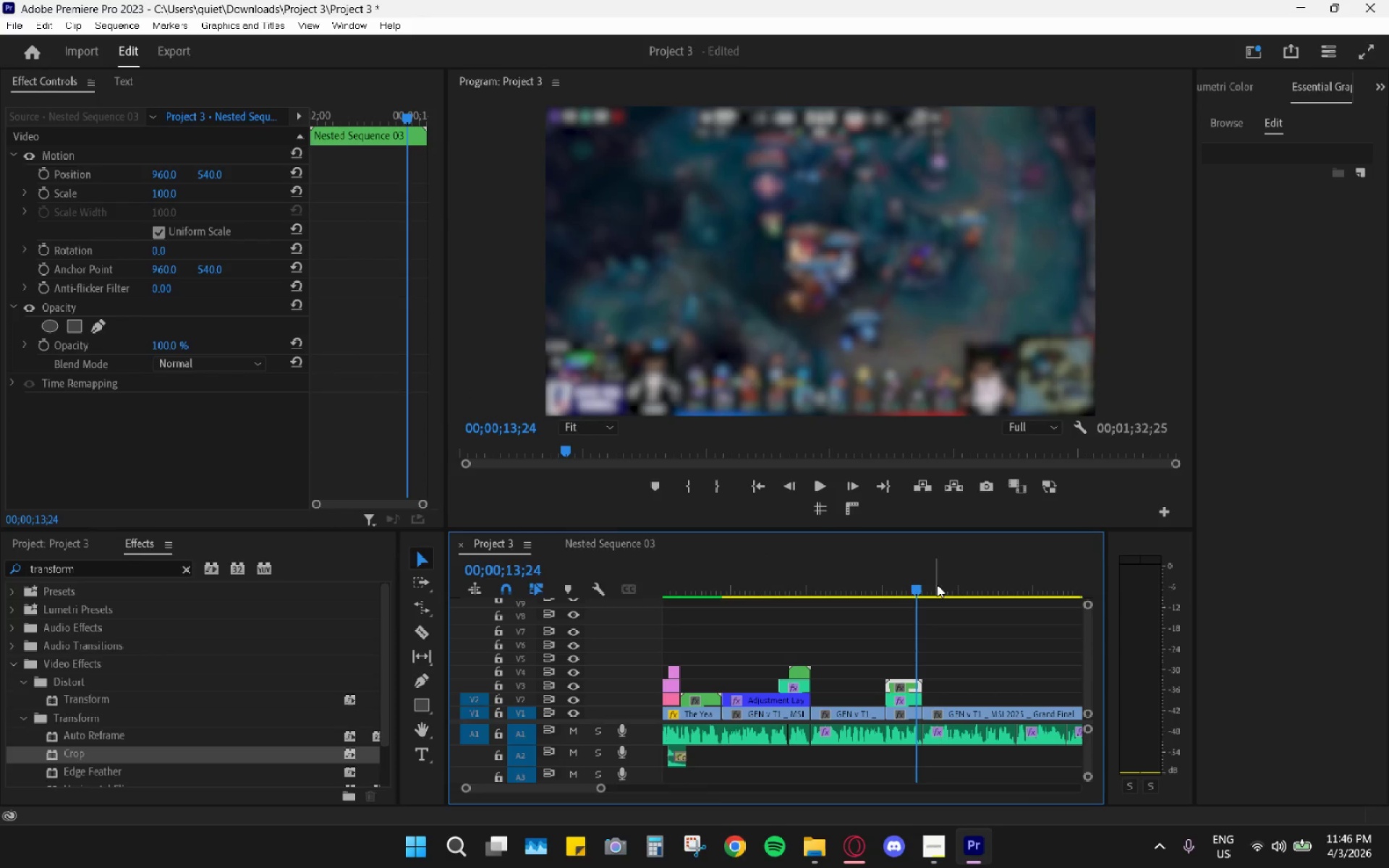 
left_click_drag(start_coordinate=[923, 594], to_coordinate=[907, 588])
 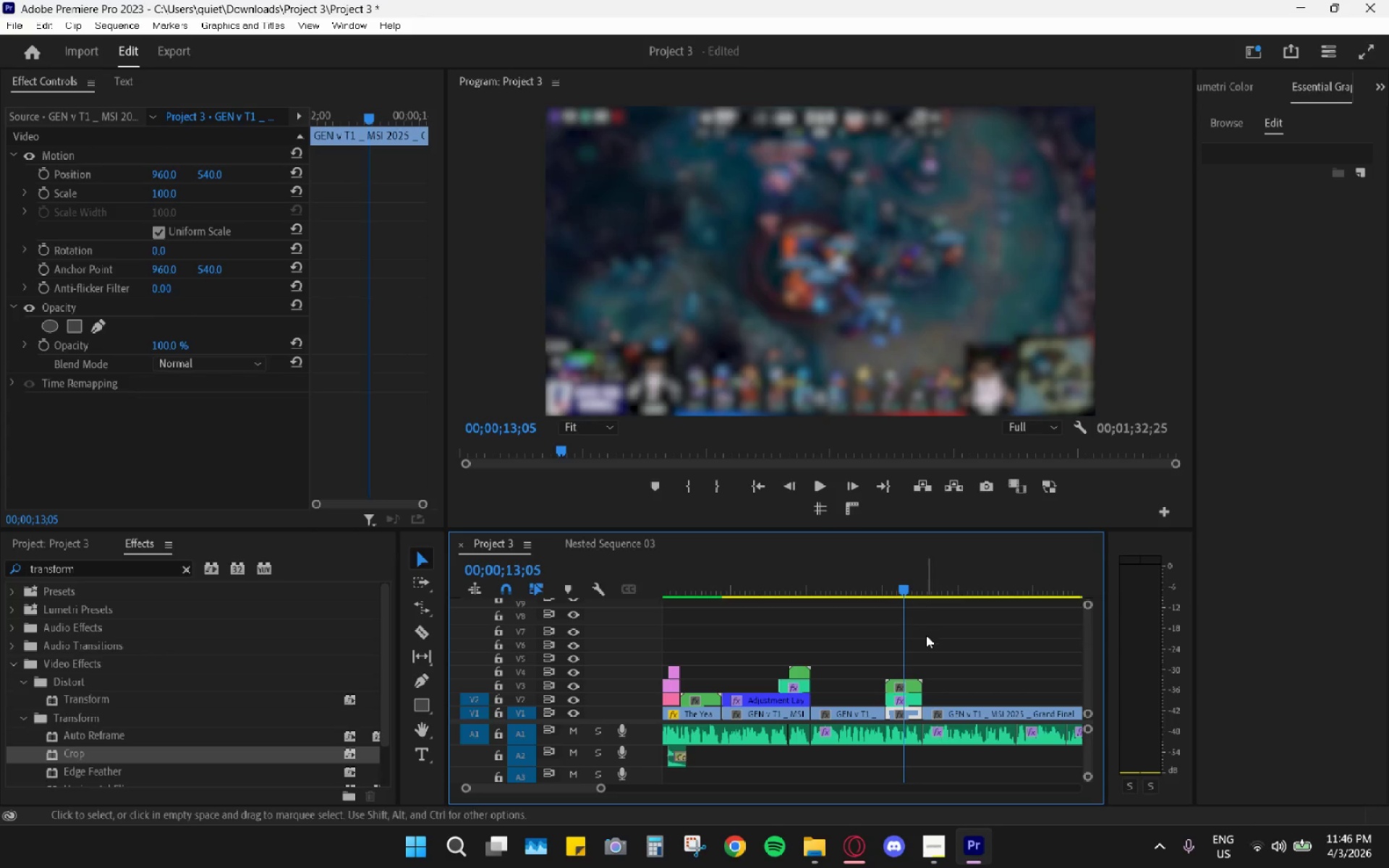 
key(Control+Z)
 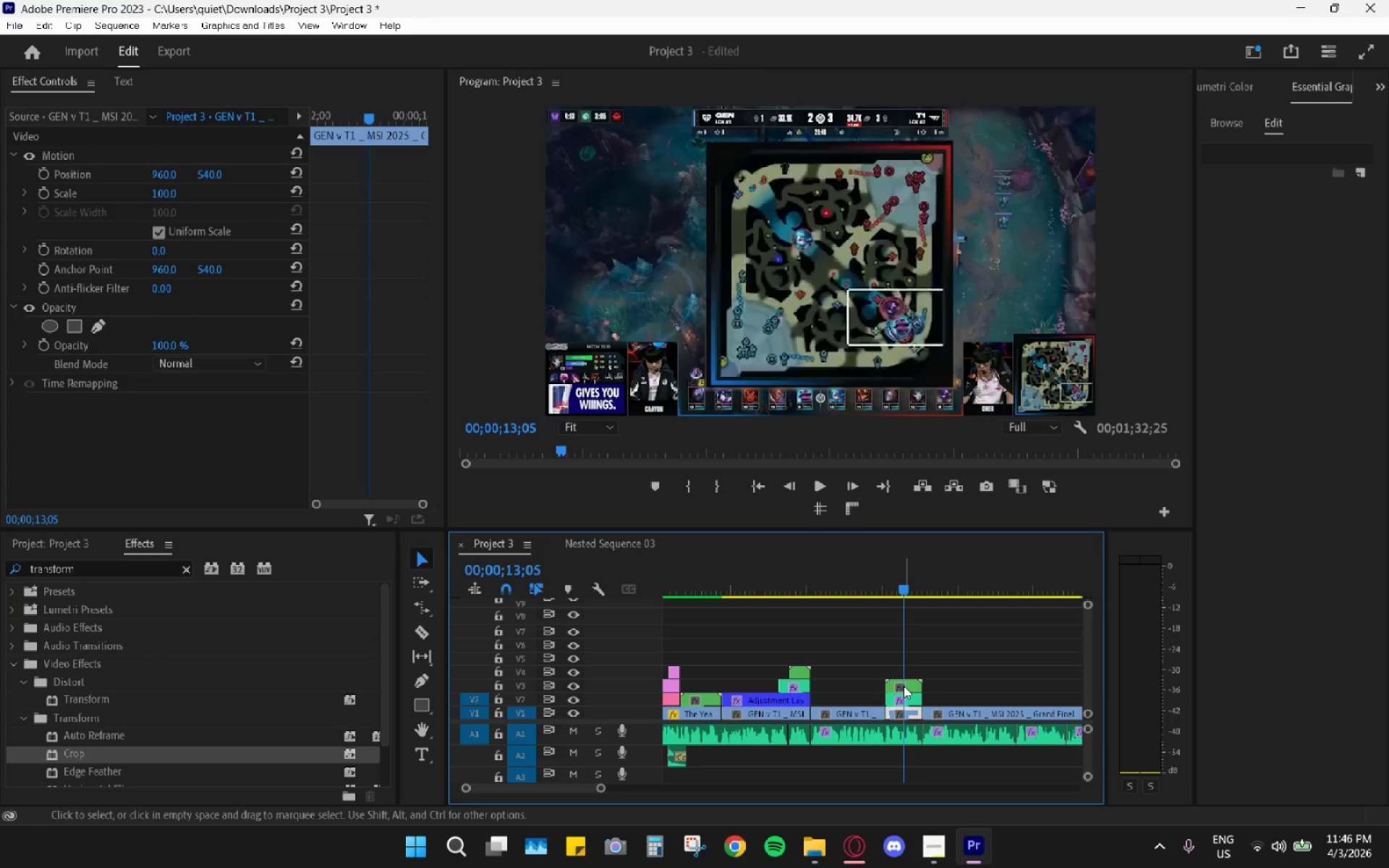 
double_click([914, 689])
 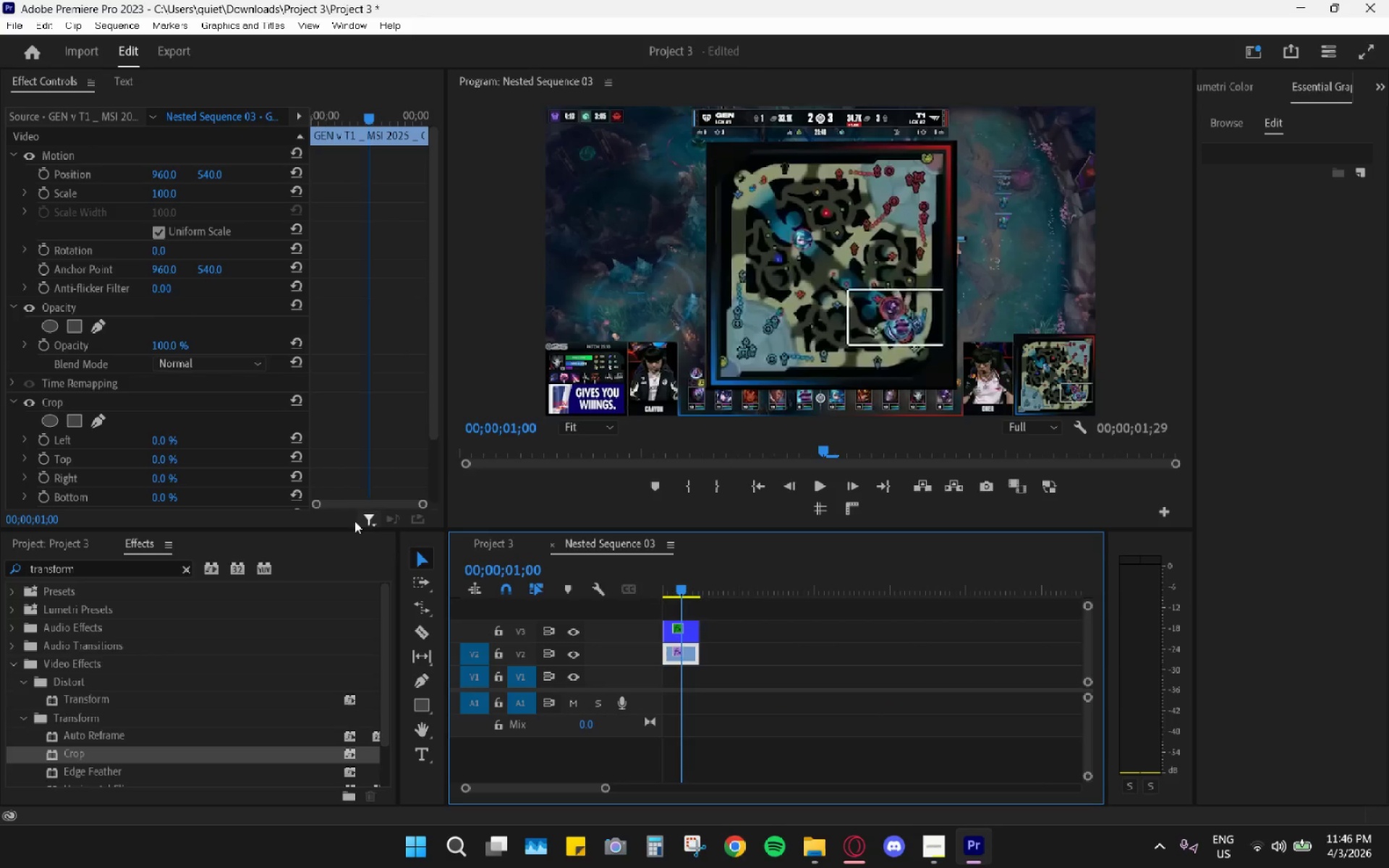 
wait(8.17)
 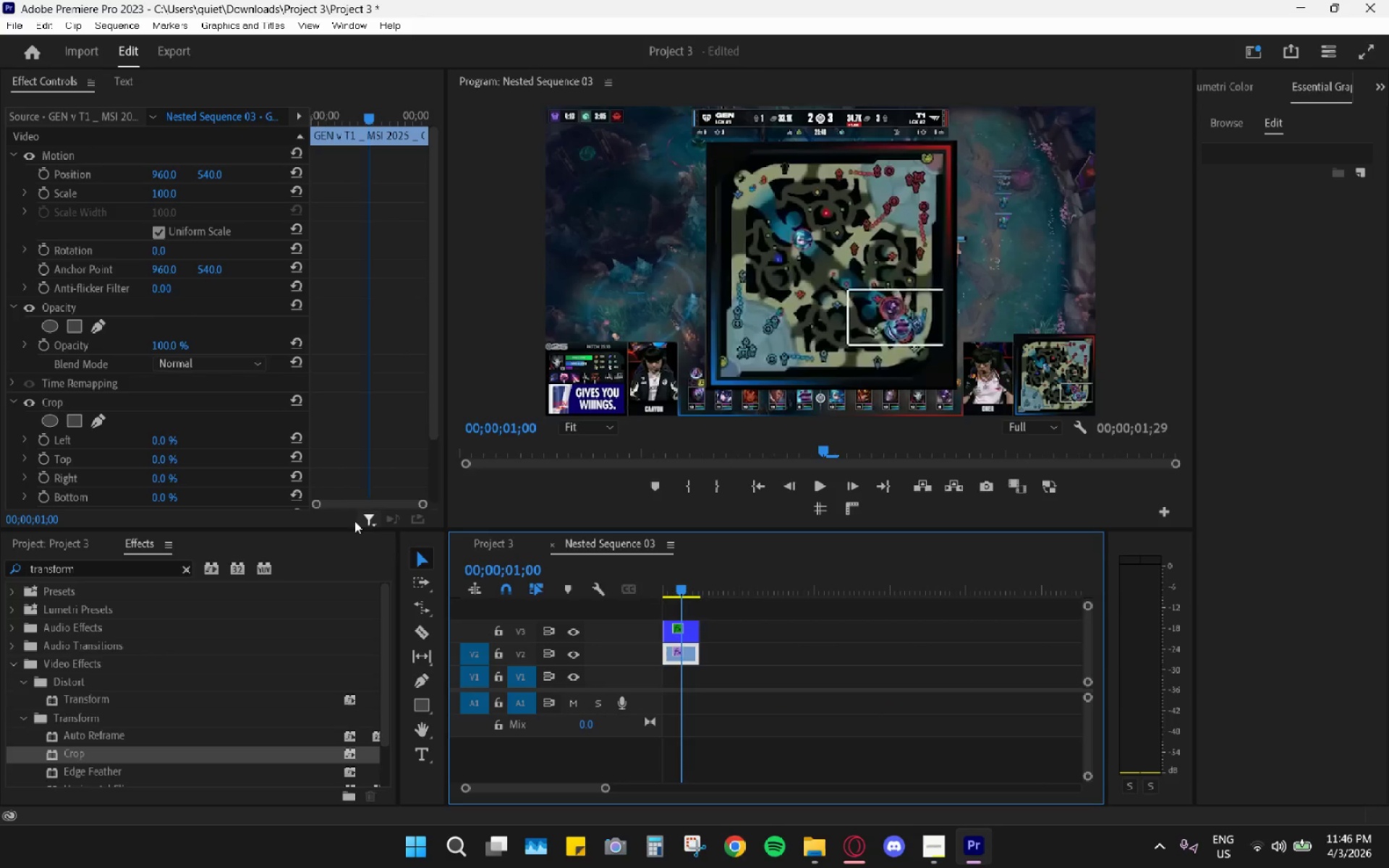 
left_click_drag(start_coordinate=[158, 442], to_coordinate=[187, 438])
 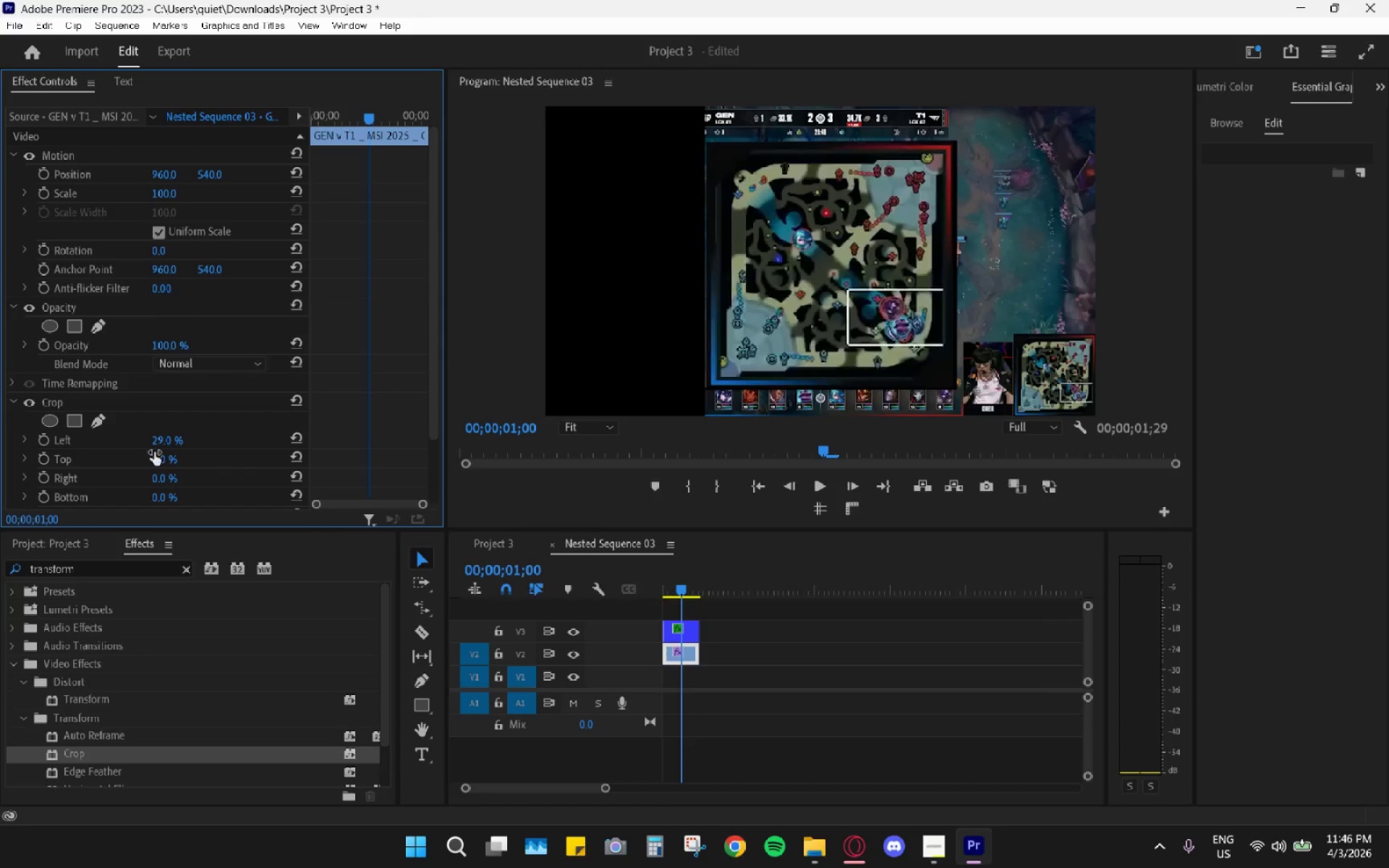 
left_click_drag(start_coordinate=[160, 454], to_coordinate=[205, 458])
 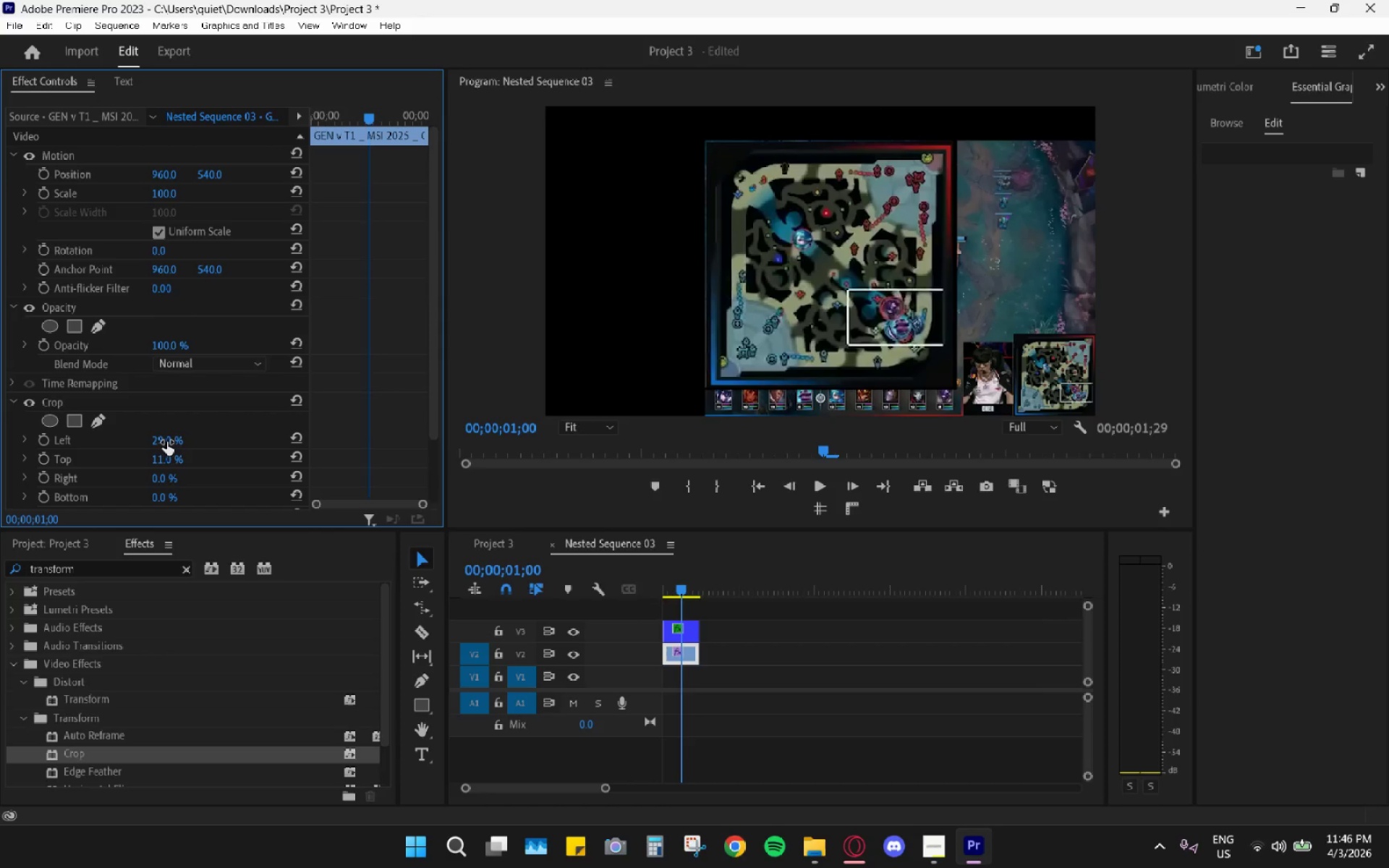 
left_click_drag(start_coordinate=[166, 442], to_coordinate=[177, 442])
 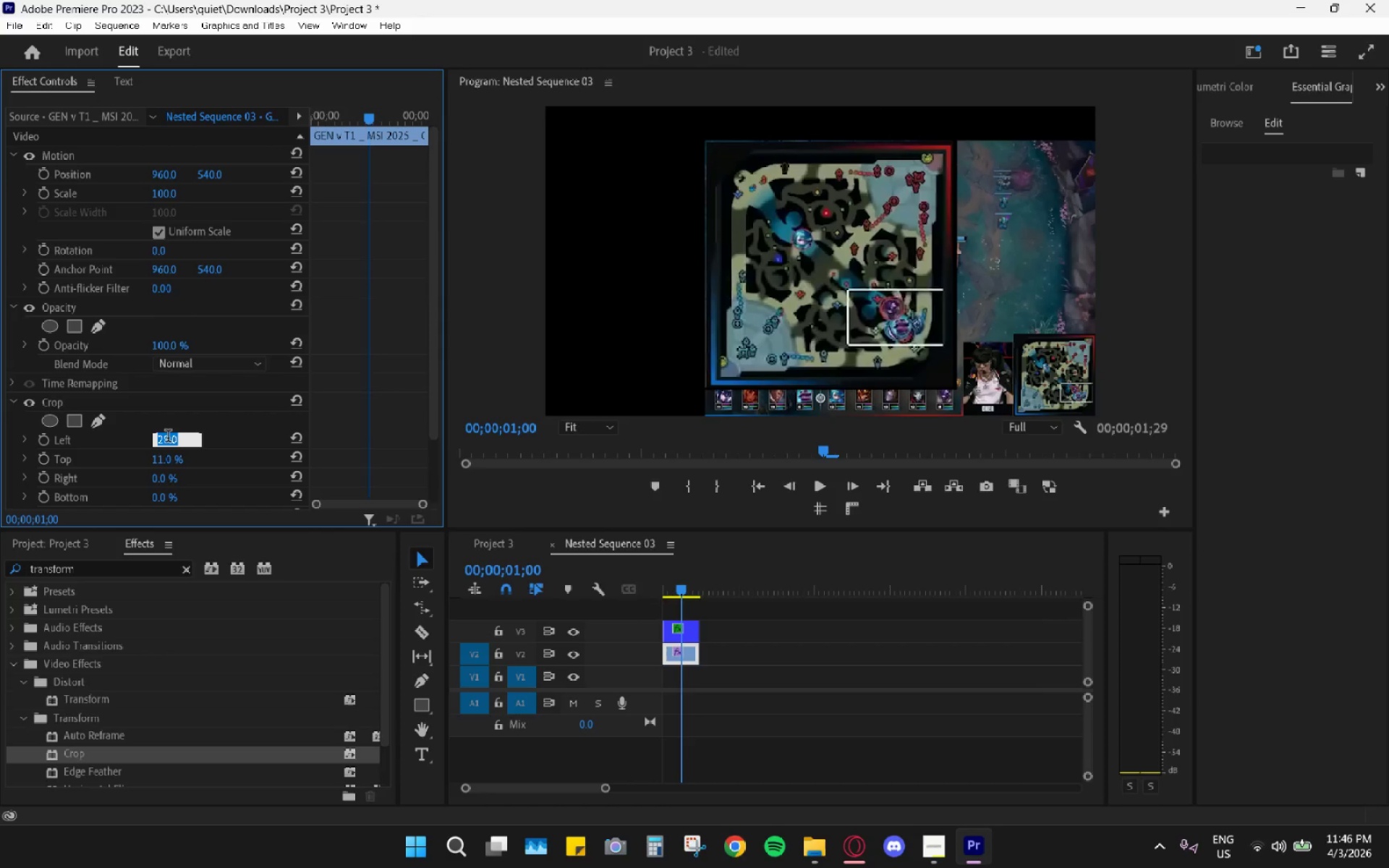 
left_click([190, 426])
 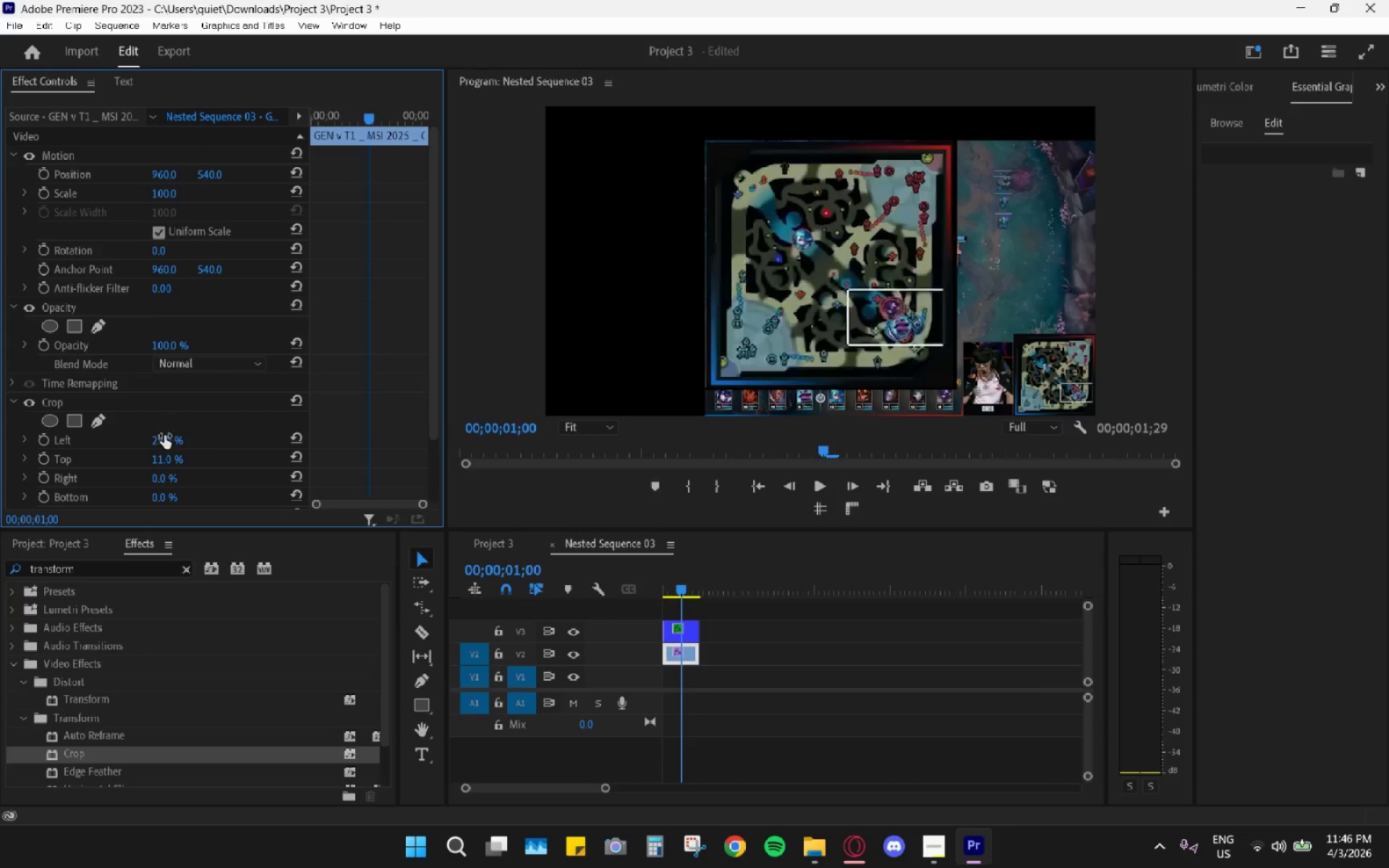 
left_click_drag(start_coordinate=[164, 435], to_coordinate=[194, 440])
 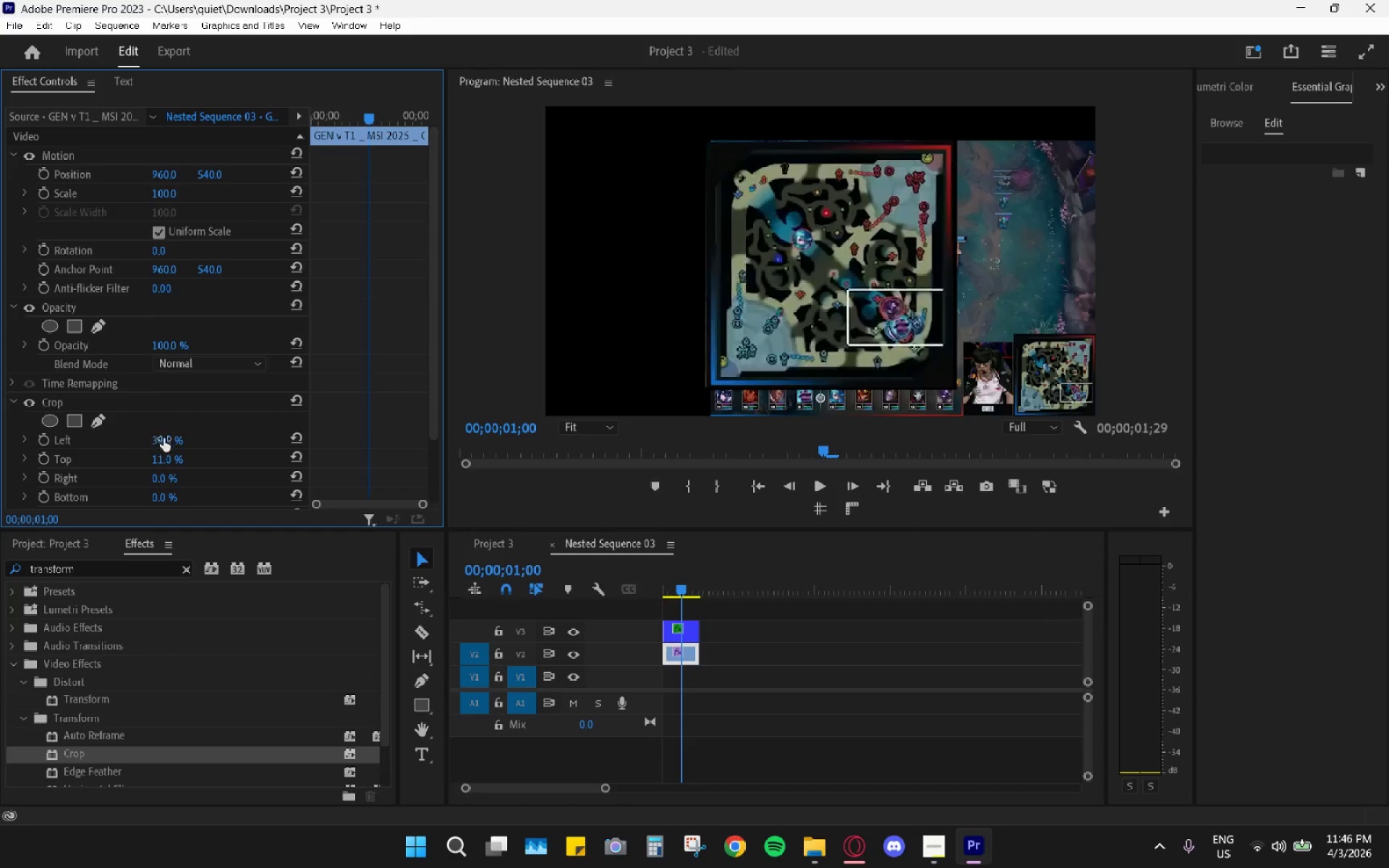 
left_click_drag(start_coordinate=[162, 454], to_coordinate=[172, 446])
 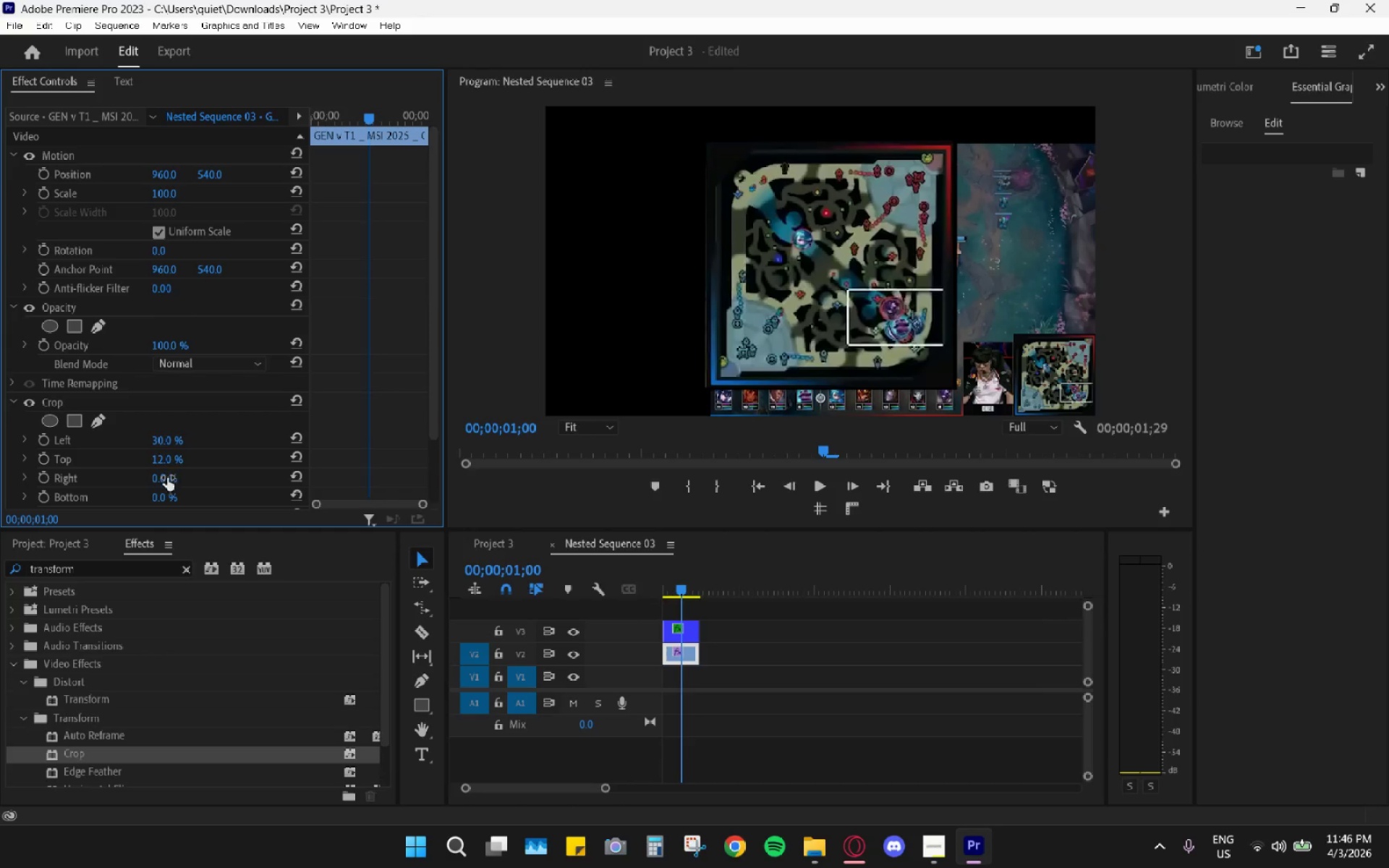 
left_click_drag(start_coordinate=[163, 479], to_coordinate=[134, 461])
 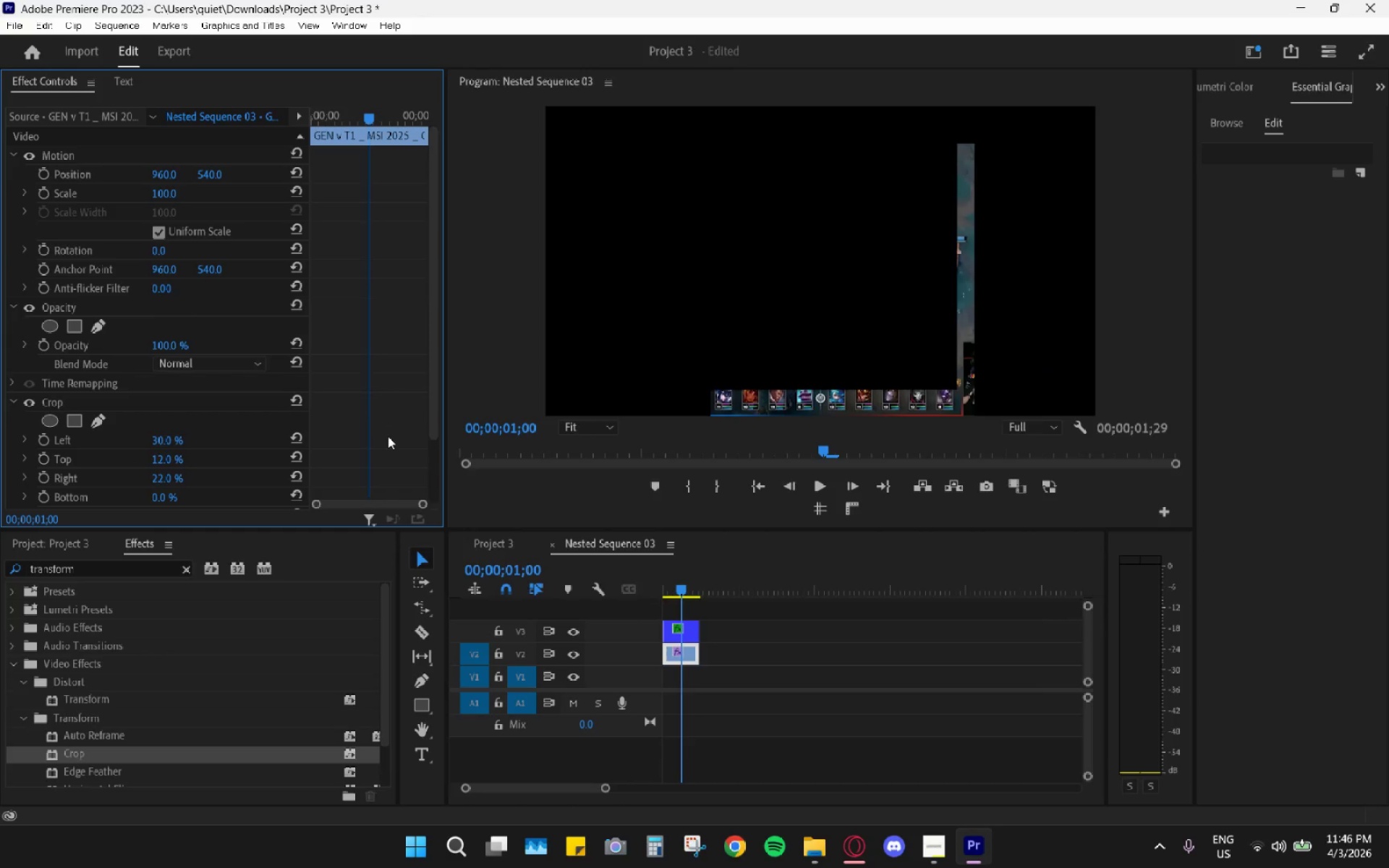 
key(Control+Z)
 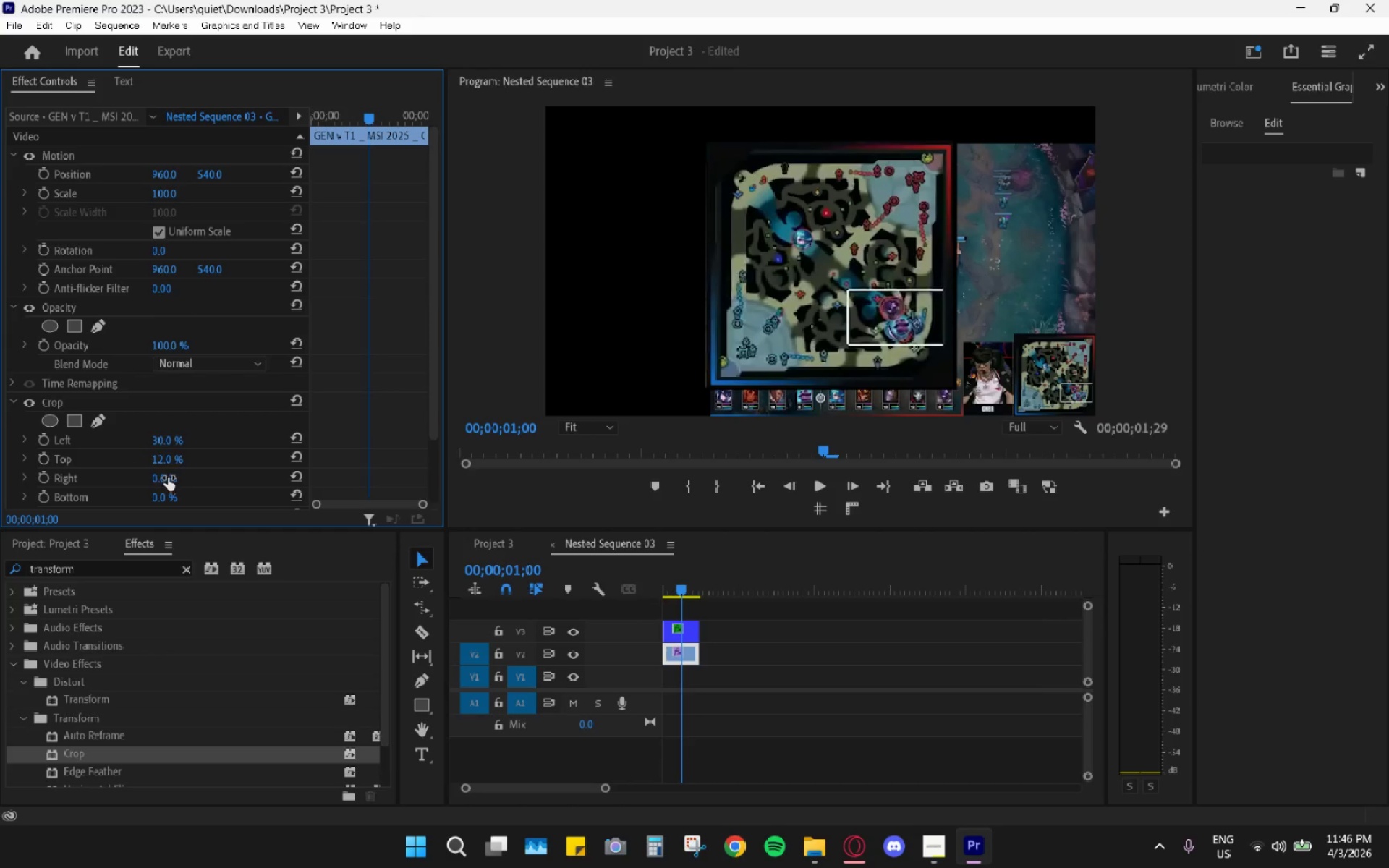 
left_click_drag(start_coordinate=[168, 477], to_coordinate=[209, 479])
 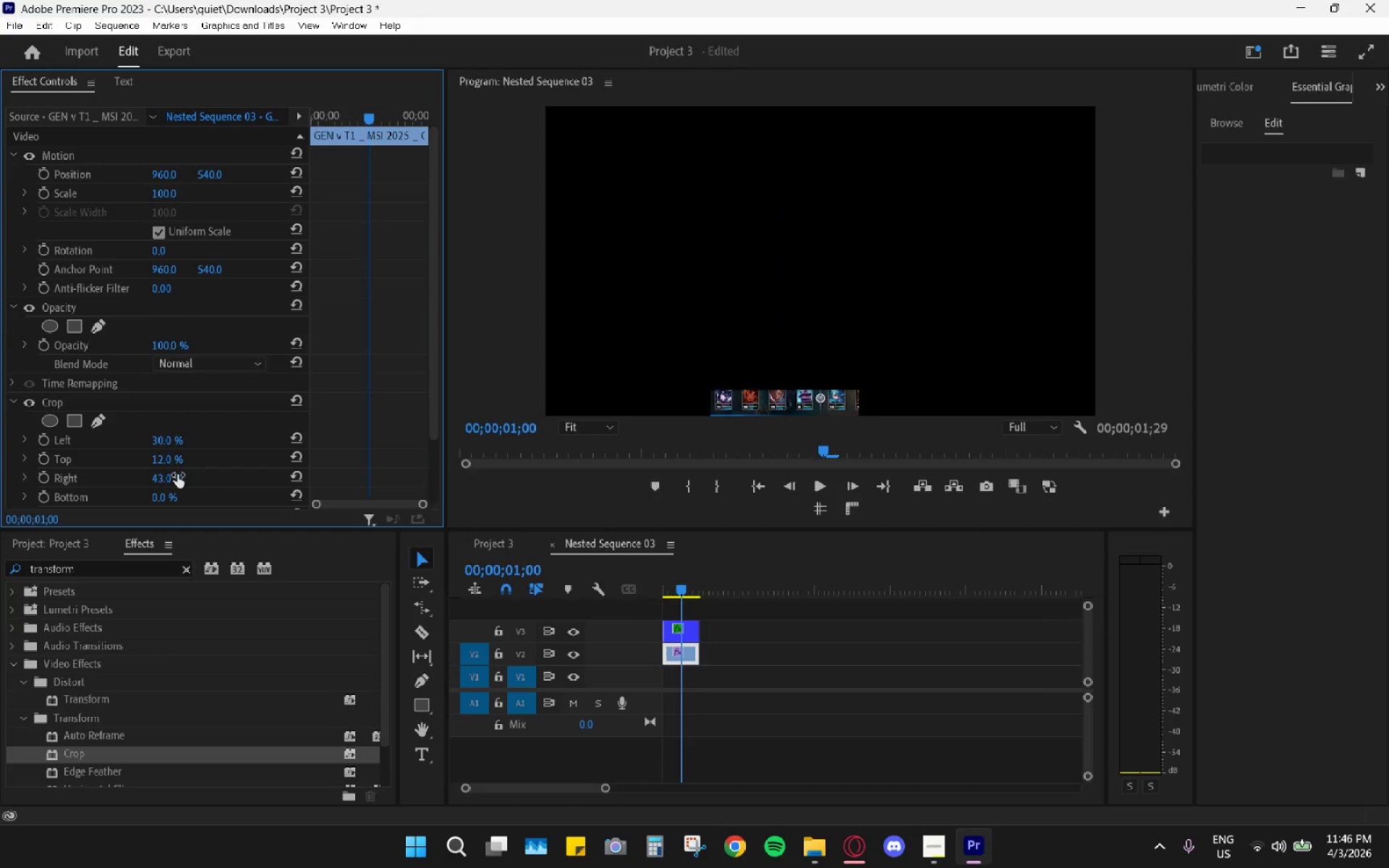 
key(Control+Z)
 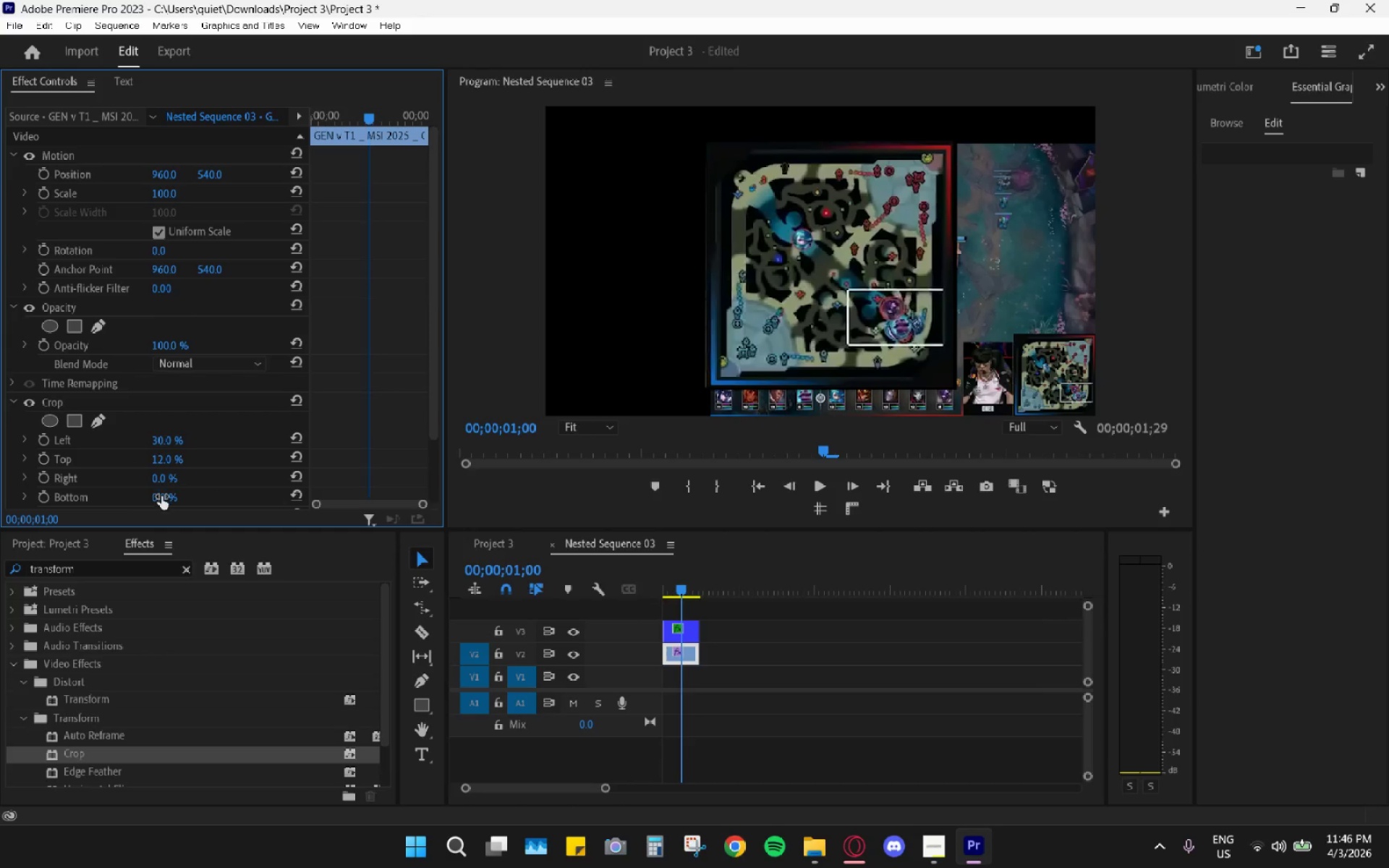 
left_click_drag(start_coordinate=[170, 495], to_coordinate=[126, 464])
 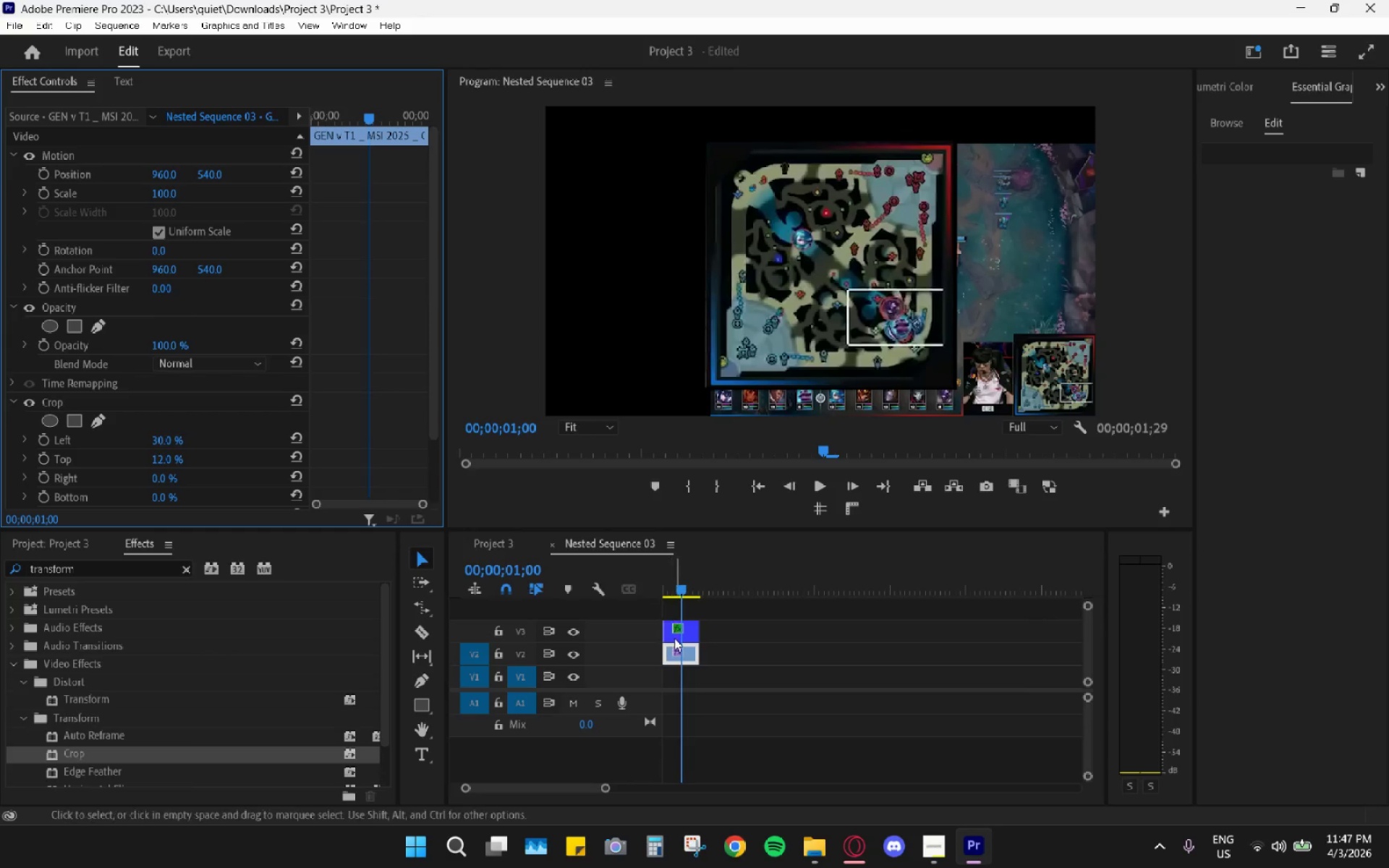 
key(Control+Z)
 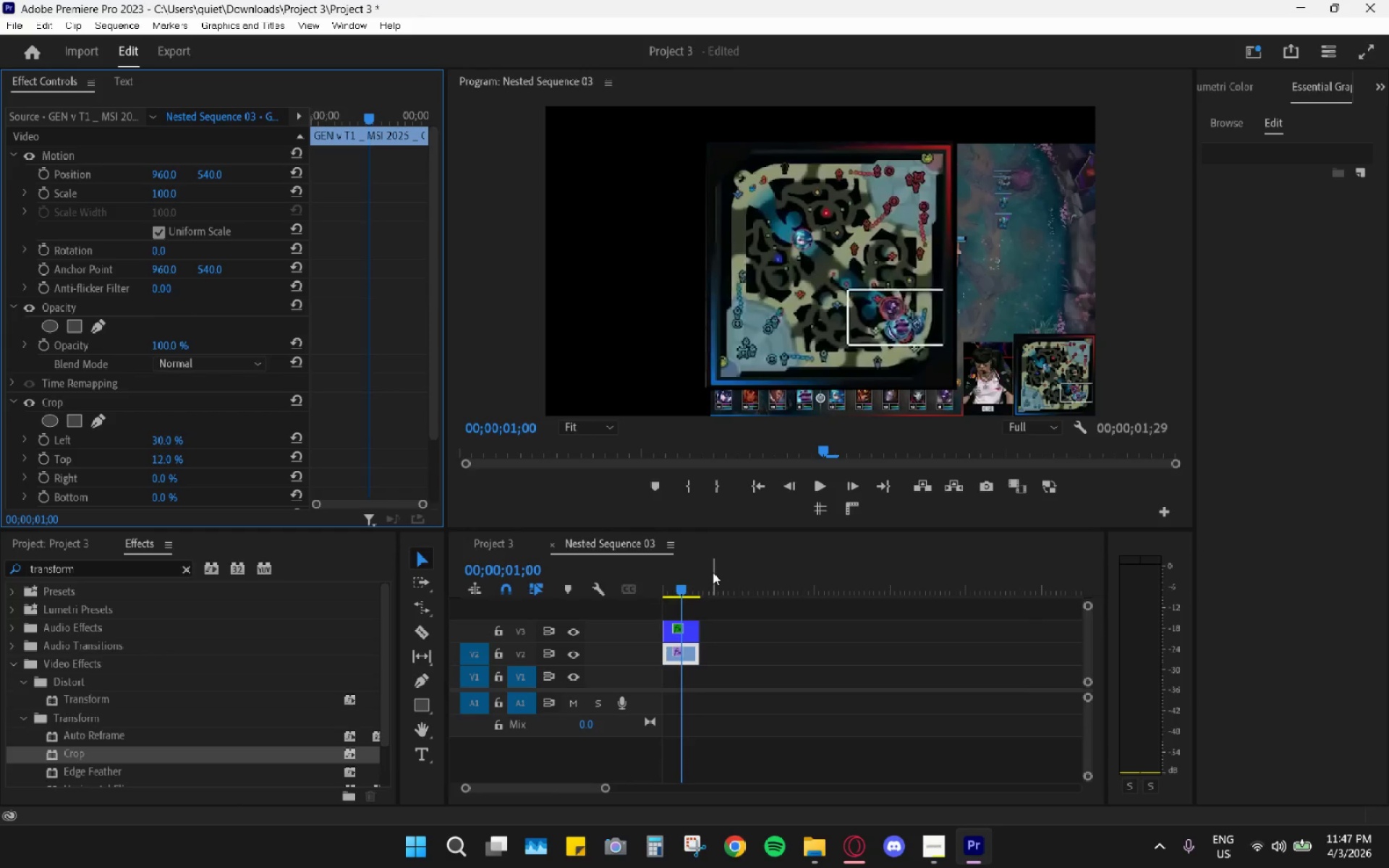 
key(Control+Z)
 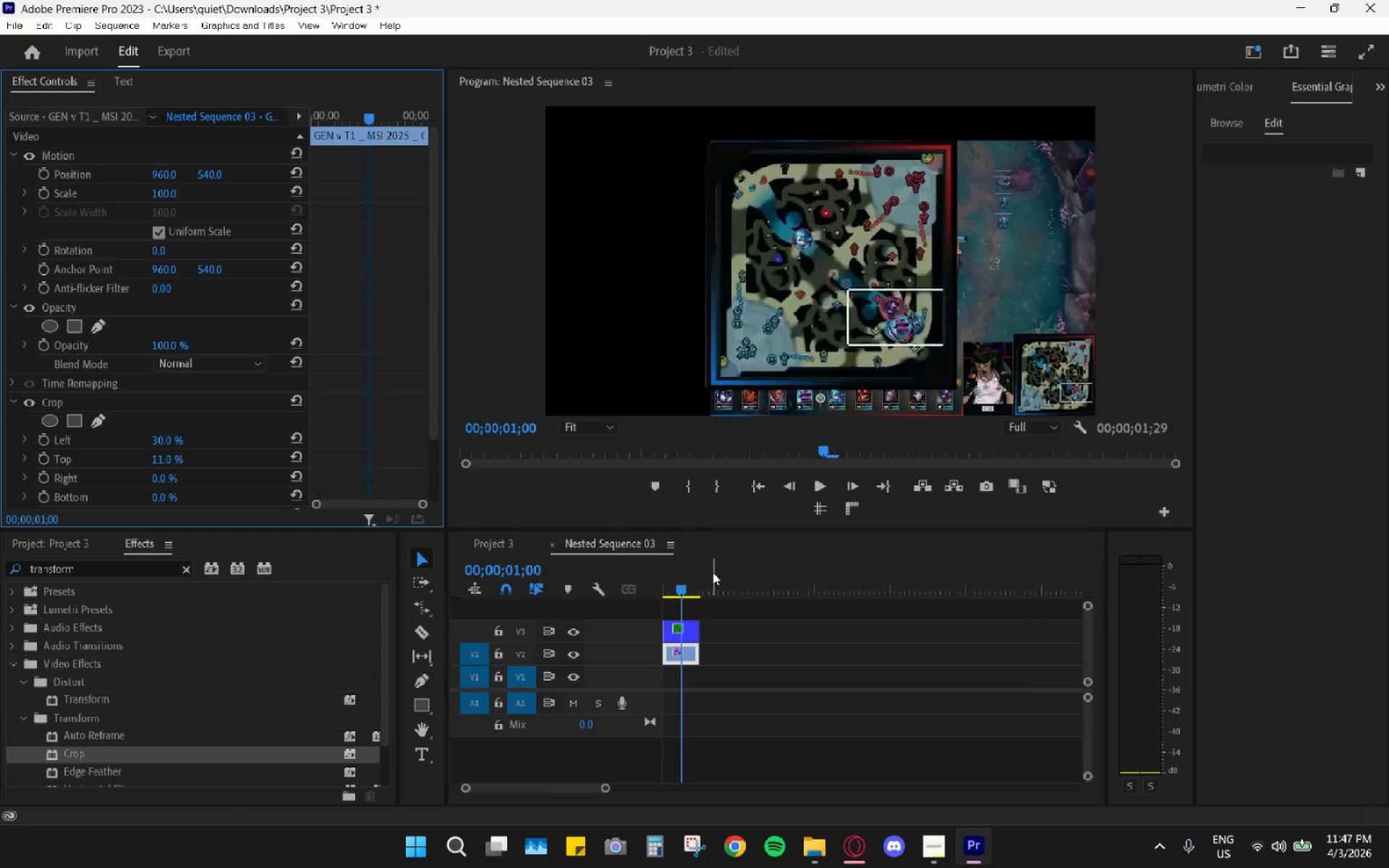 
key(Control+Z)
 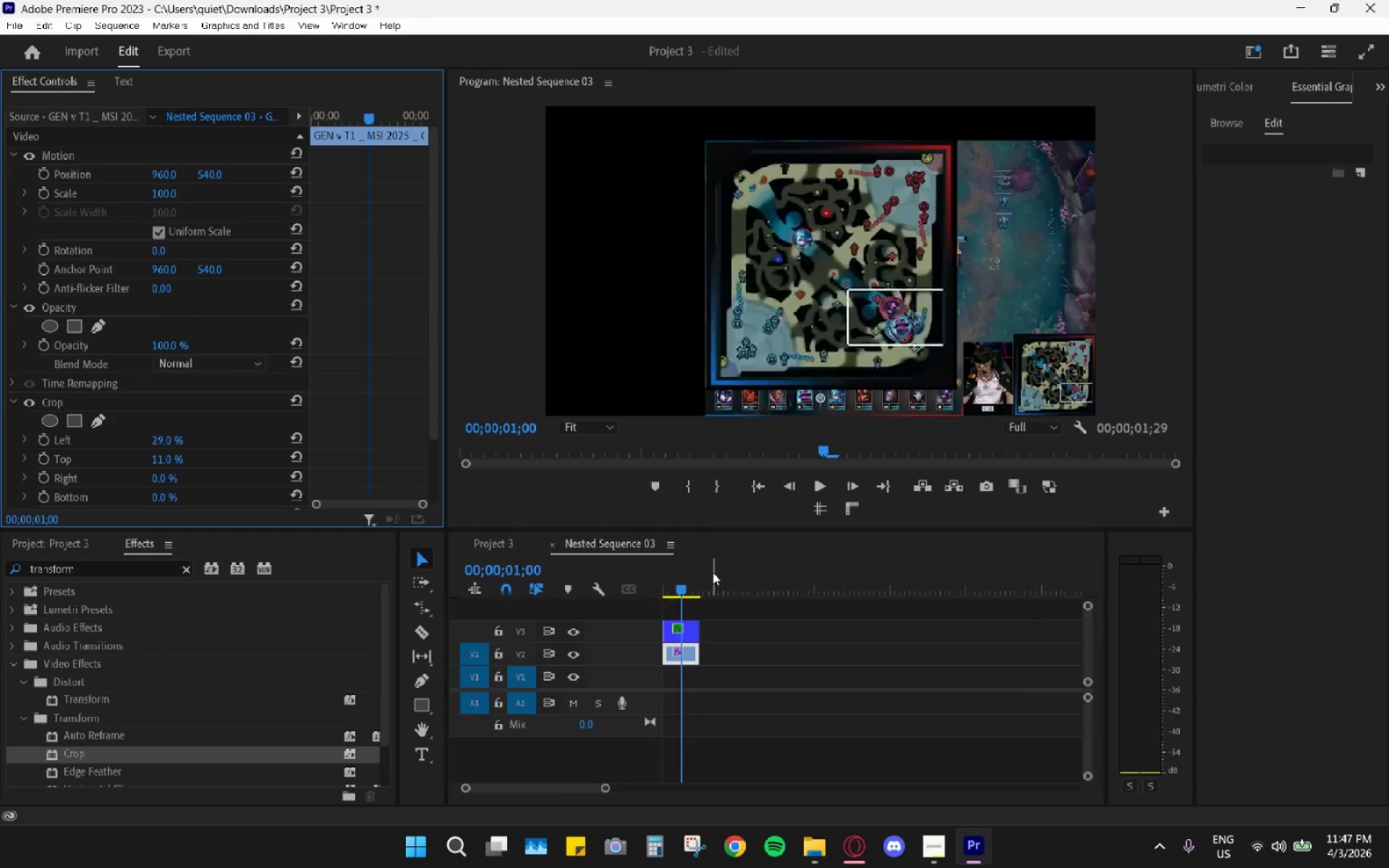 
key(Control+Z)
 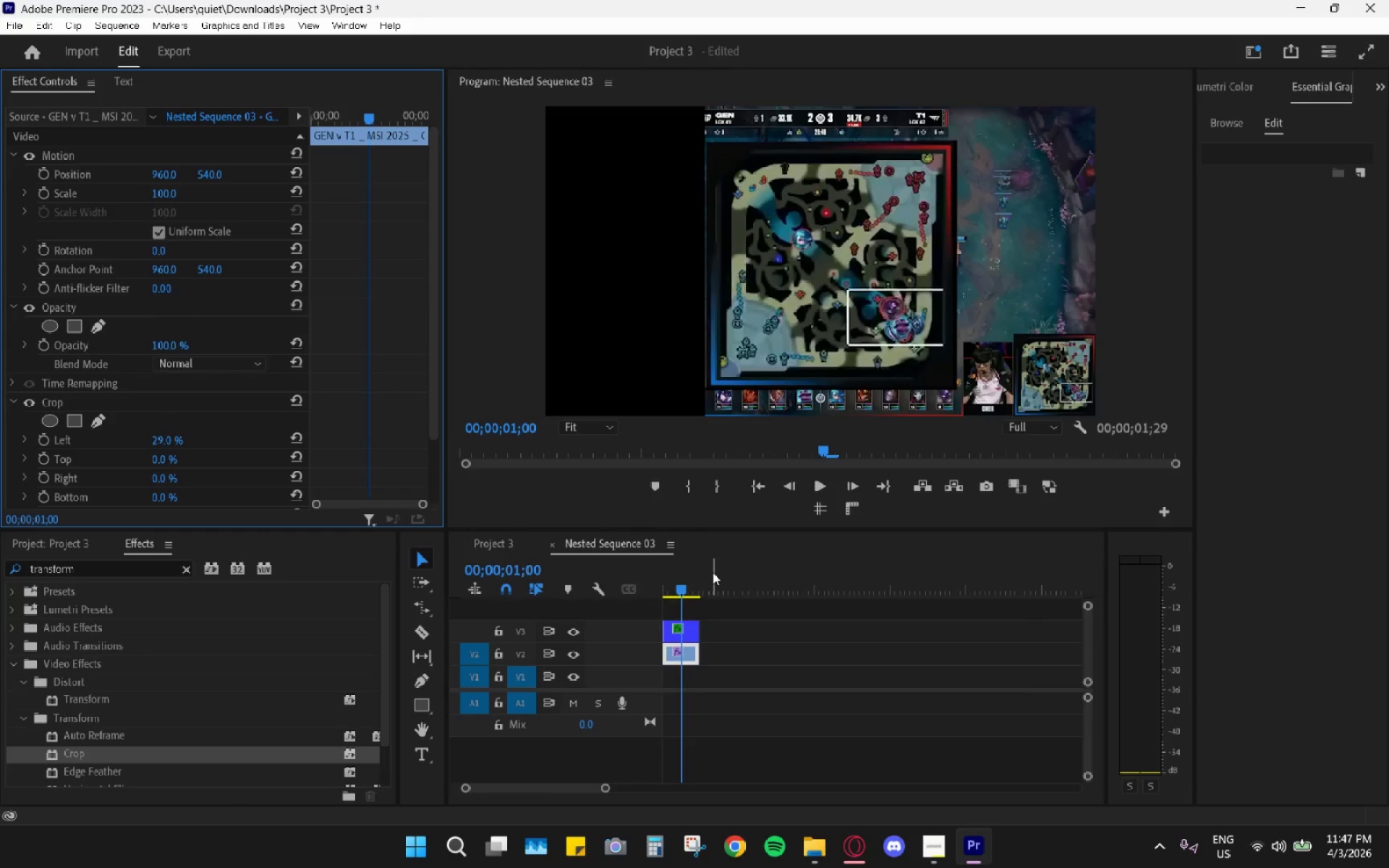 
key(Control+Z)
 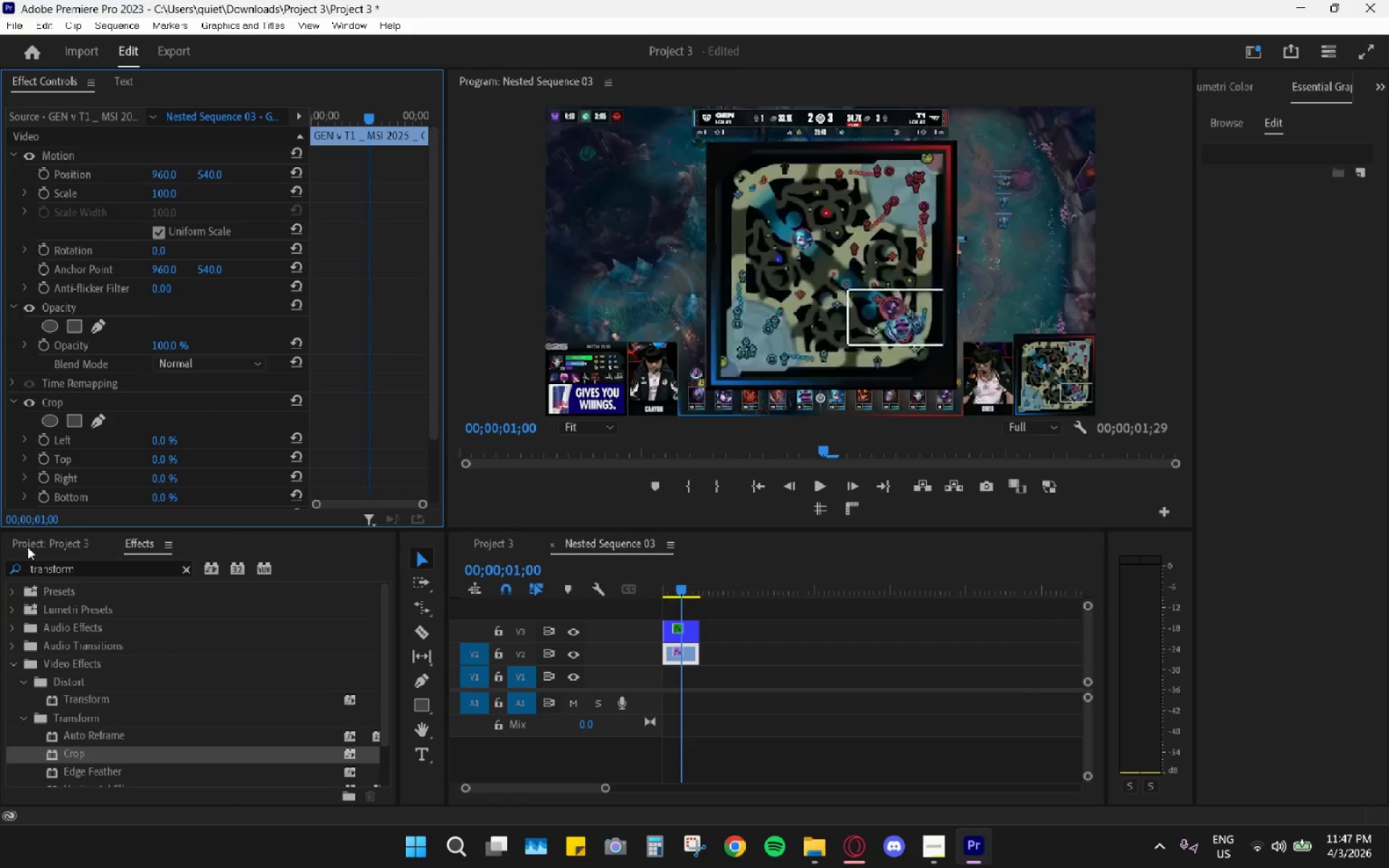 
wait(5.89)
 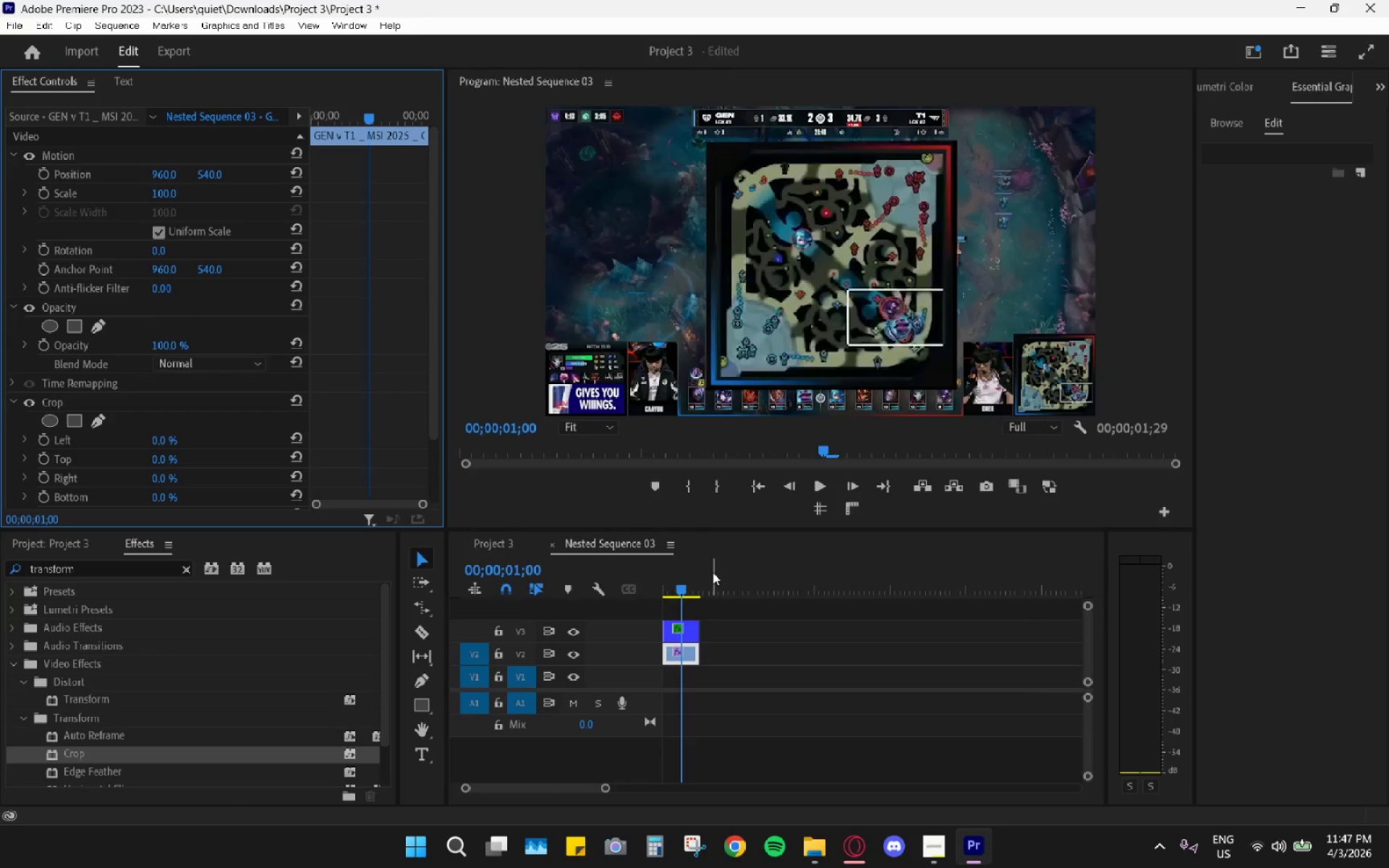 
left_click([684, 656])
 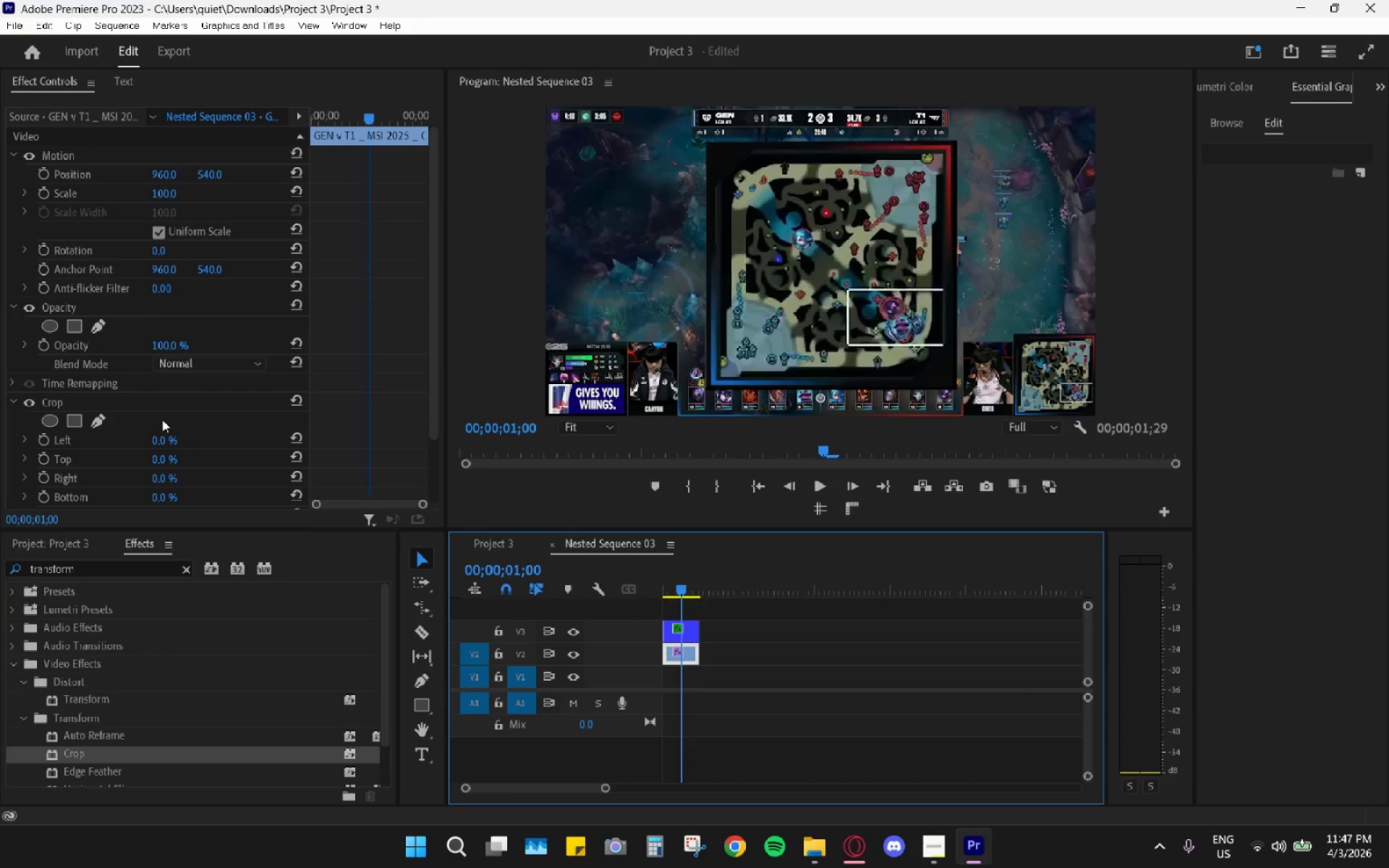 
left_click([155, 405])
 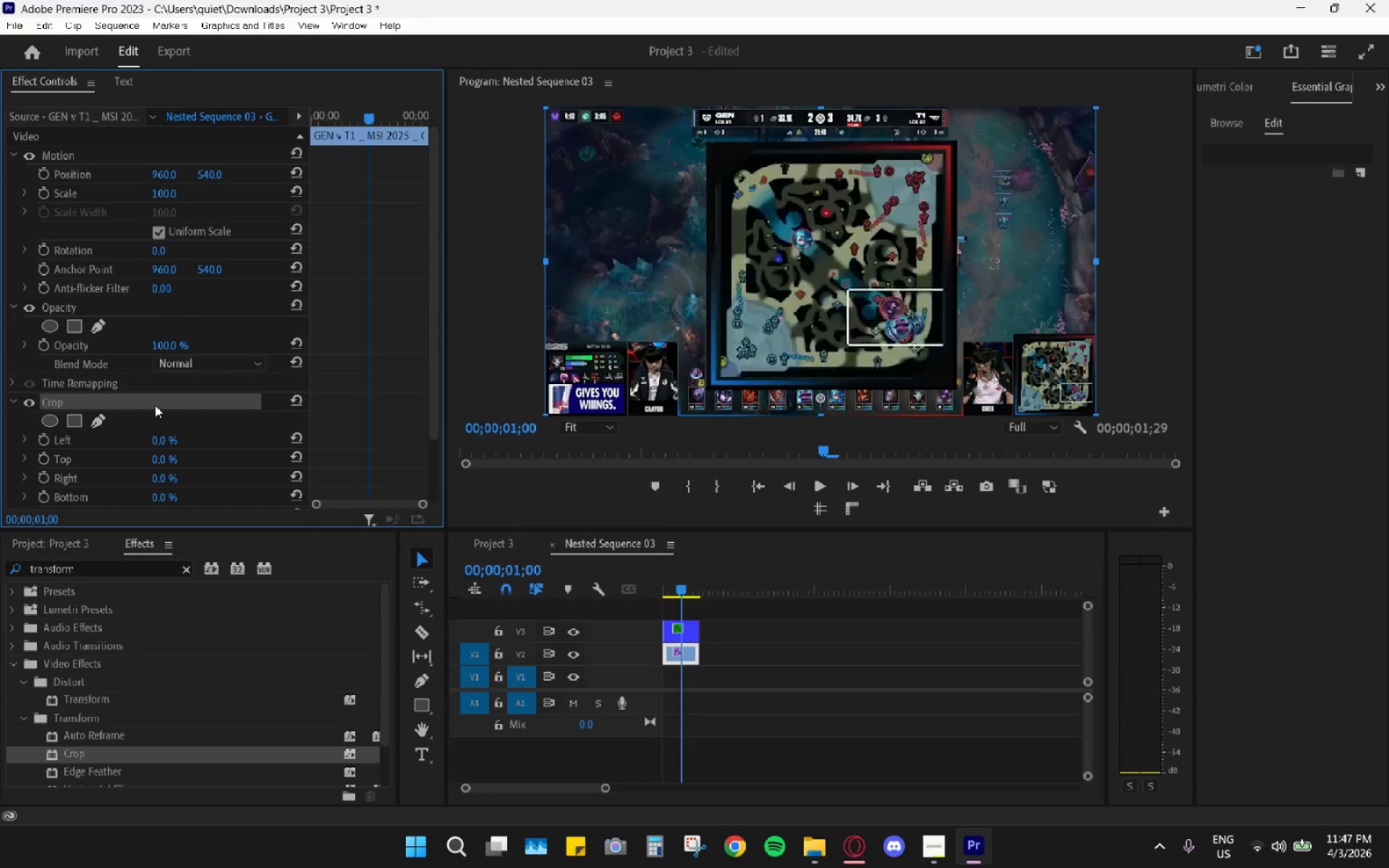 
key(H)
 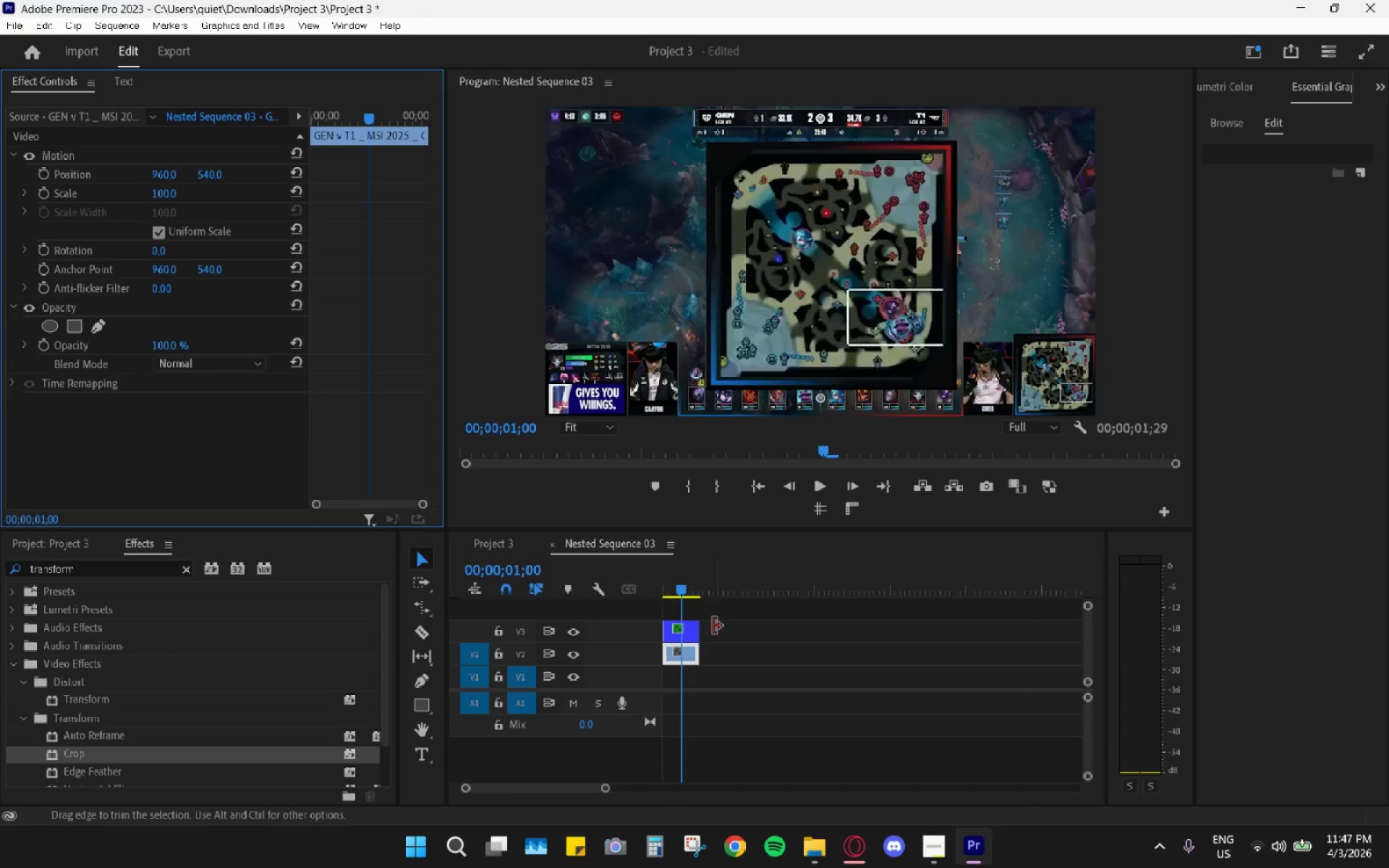 
mouse_move([690, 639])
 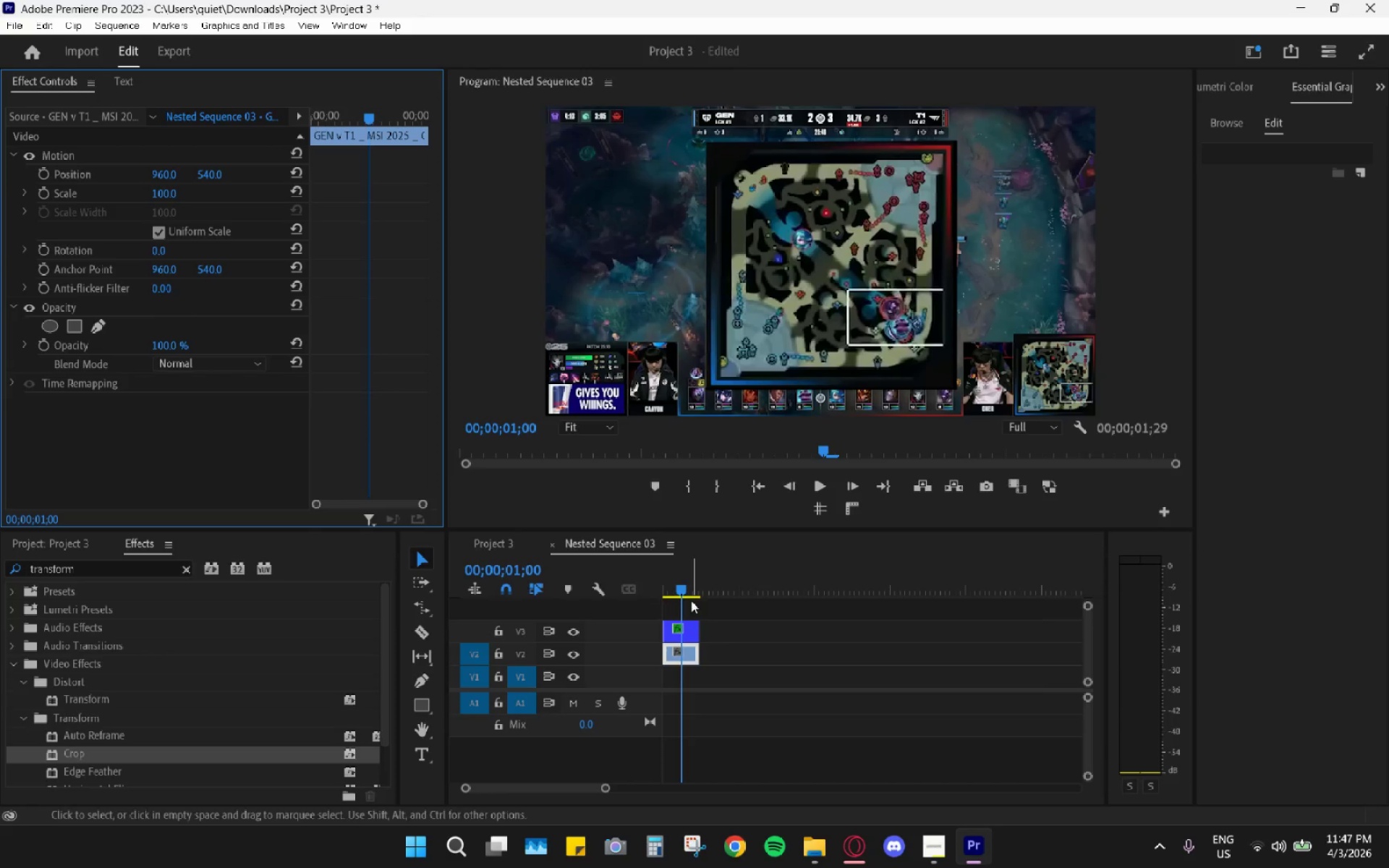 
mouse_move([693, 630])
 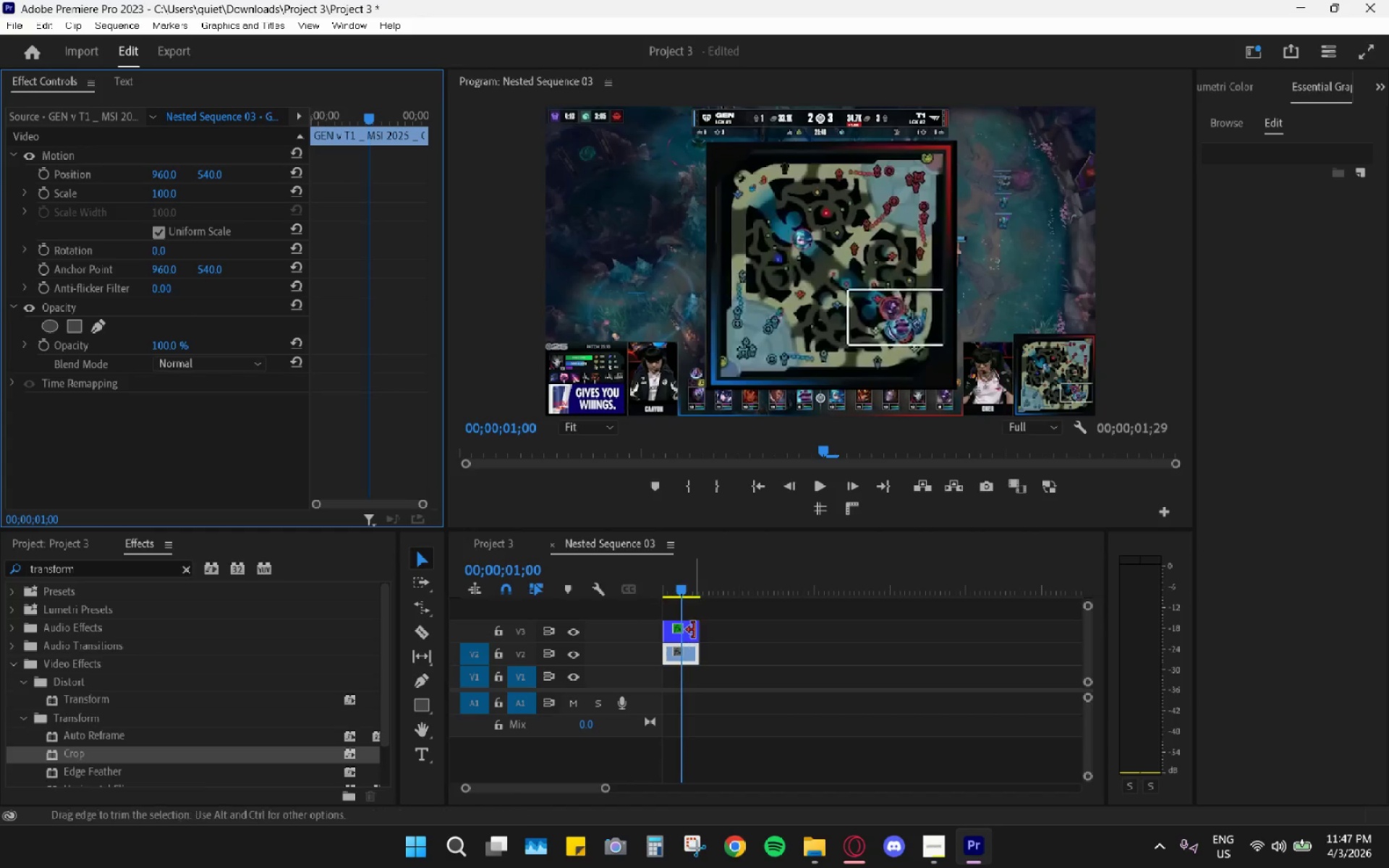 
left_click([694, 630])
 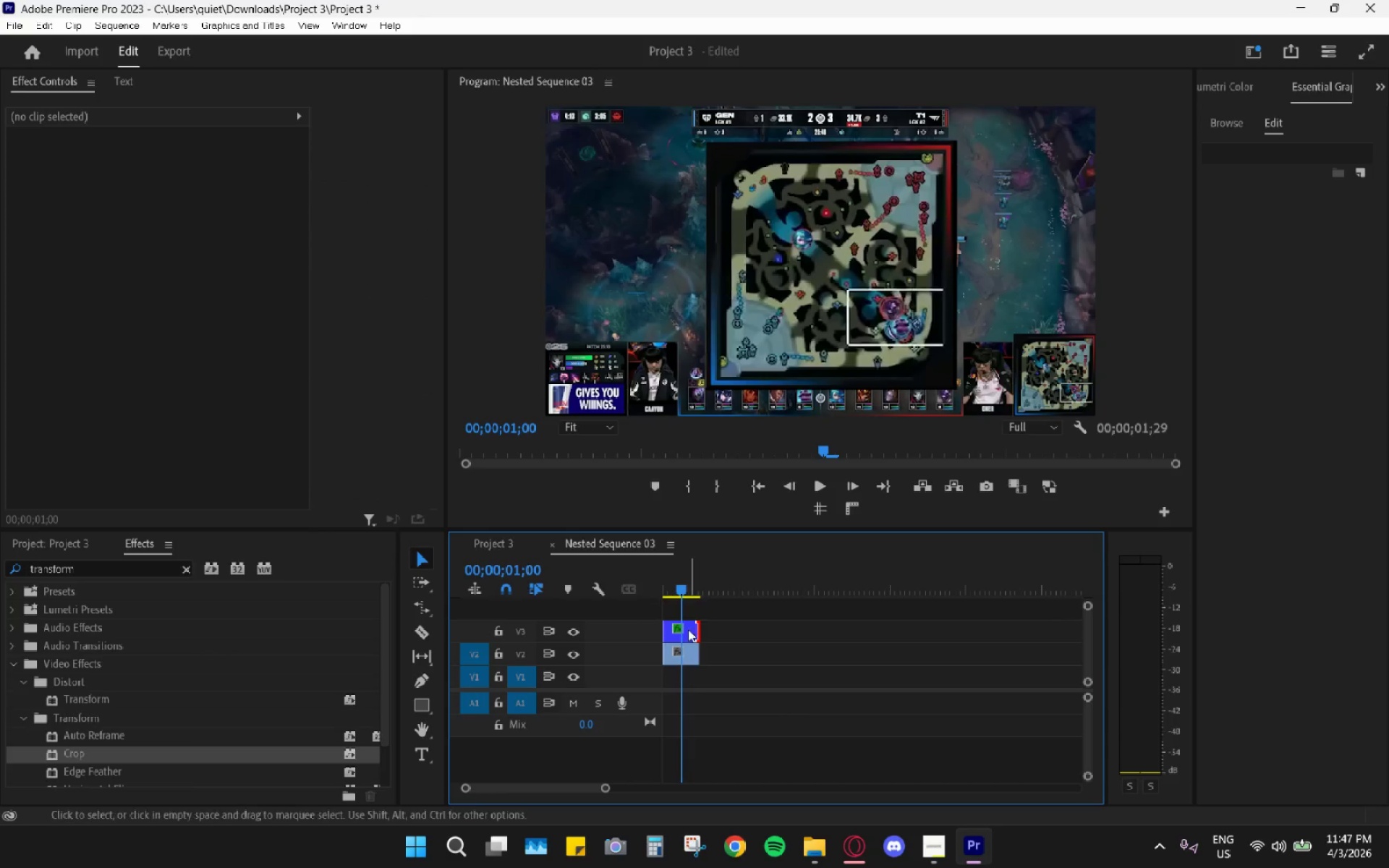 
left_click([681, 629])
 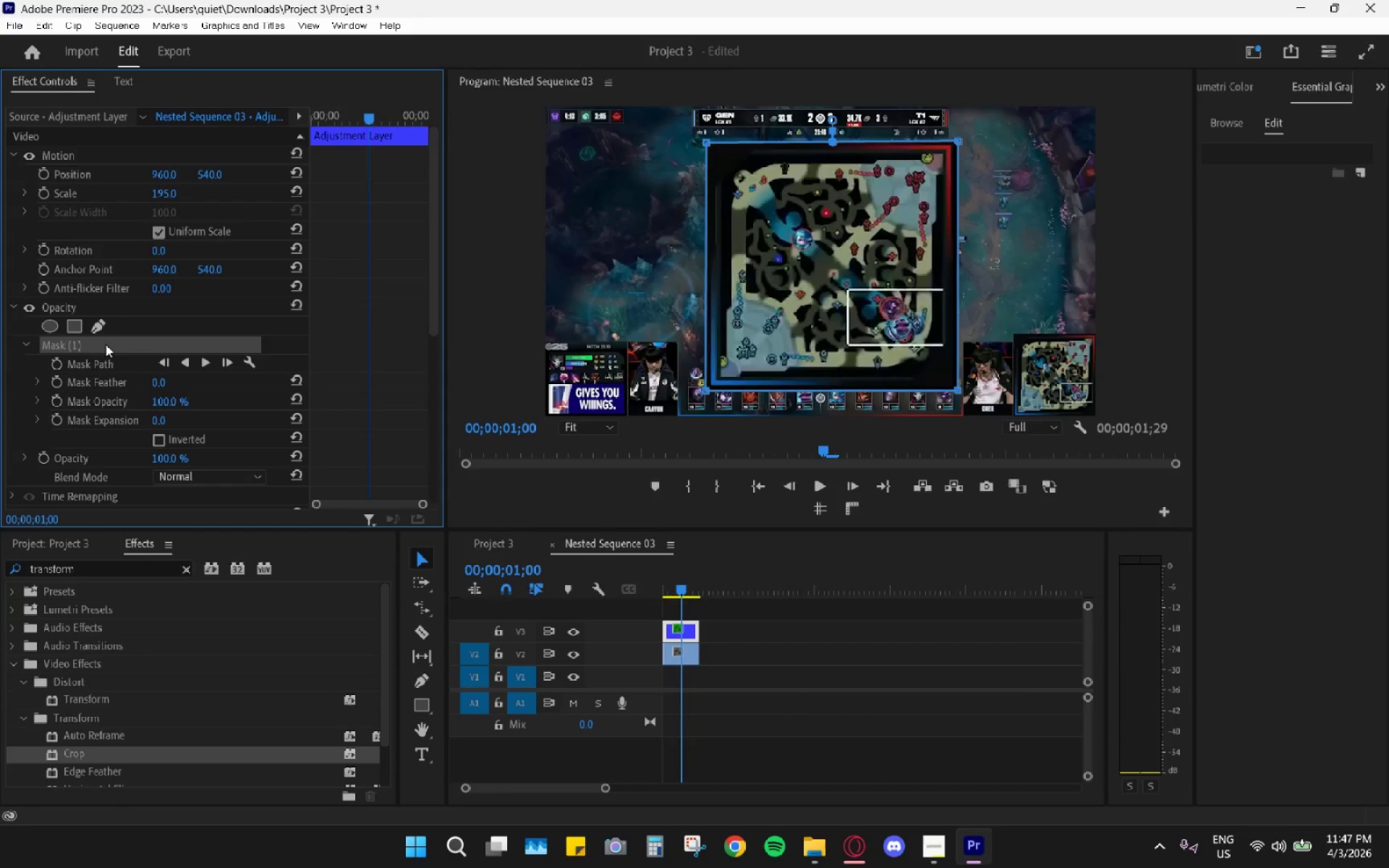 
key(H)
 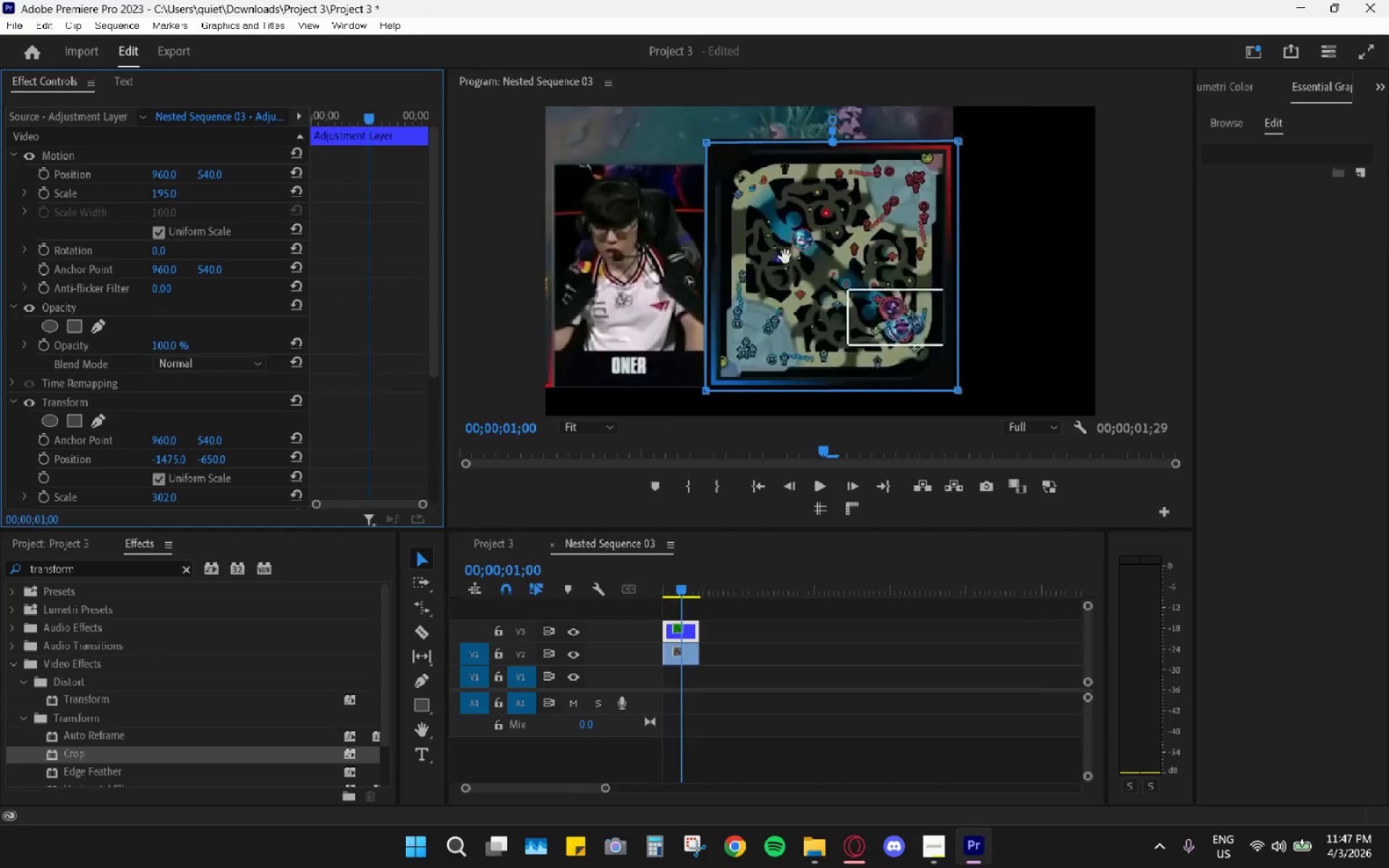 
wait(7.06)
 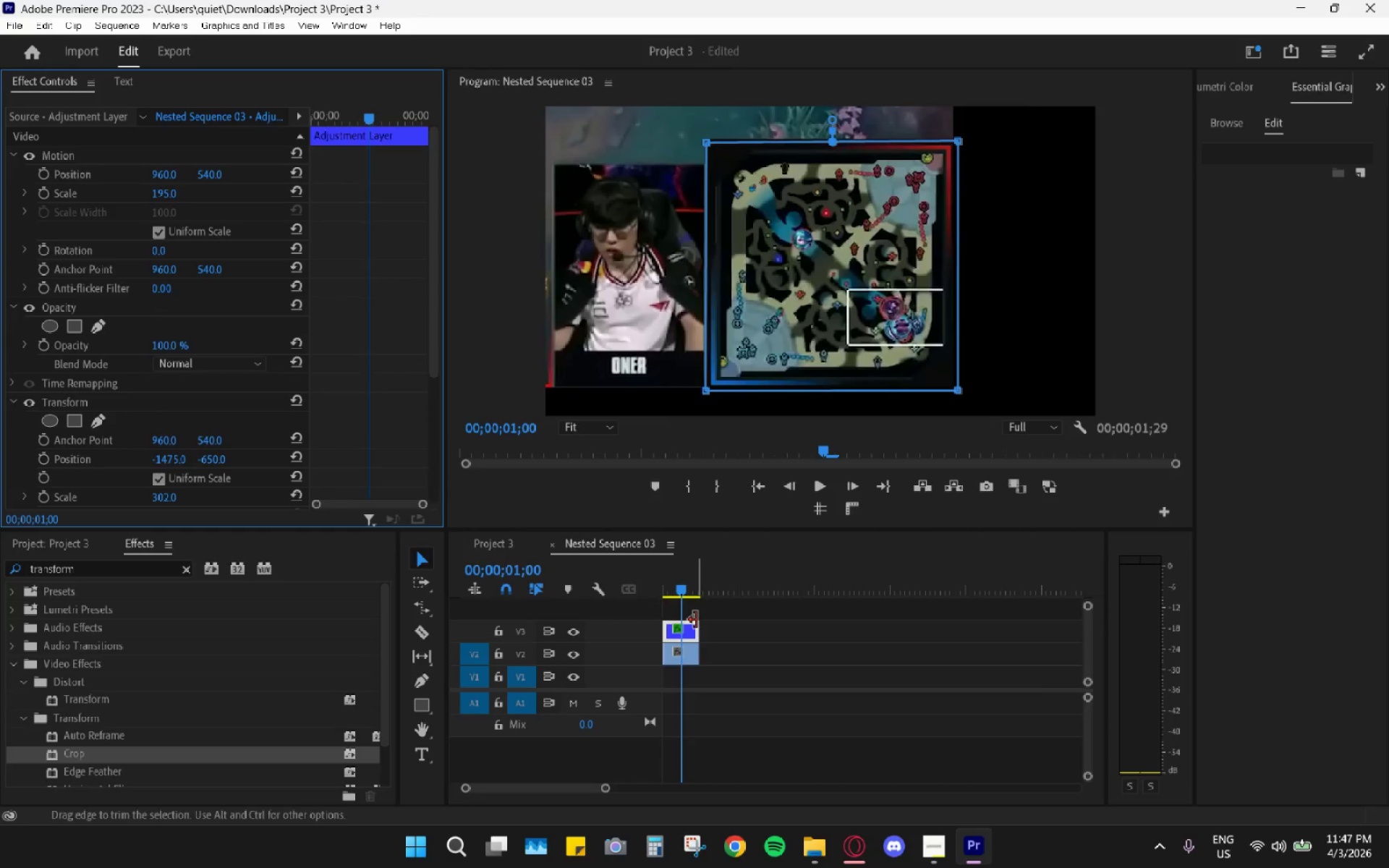 
scroll: coordinate [442, 498], scroll_direction: down, amount: 16.0
 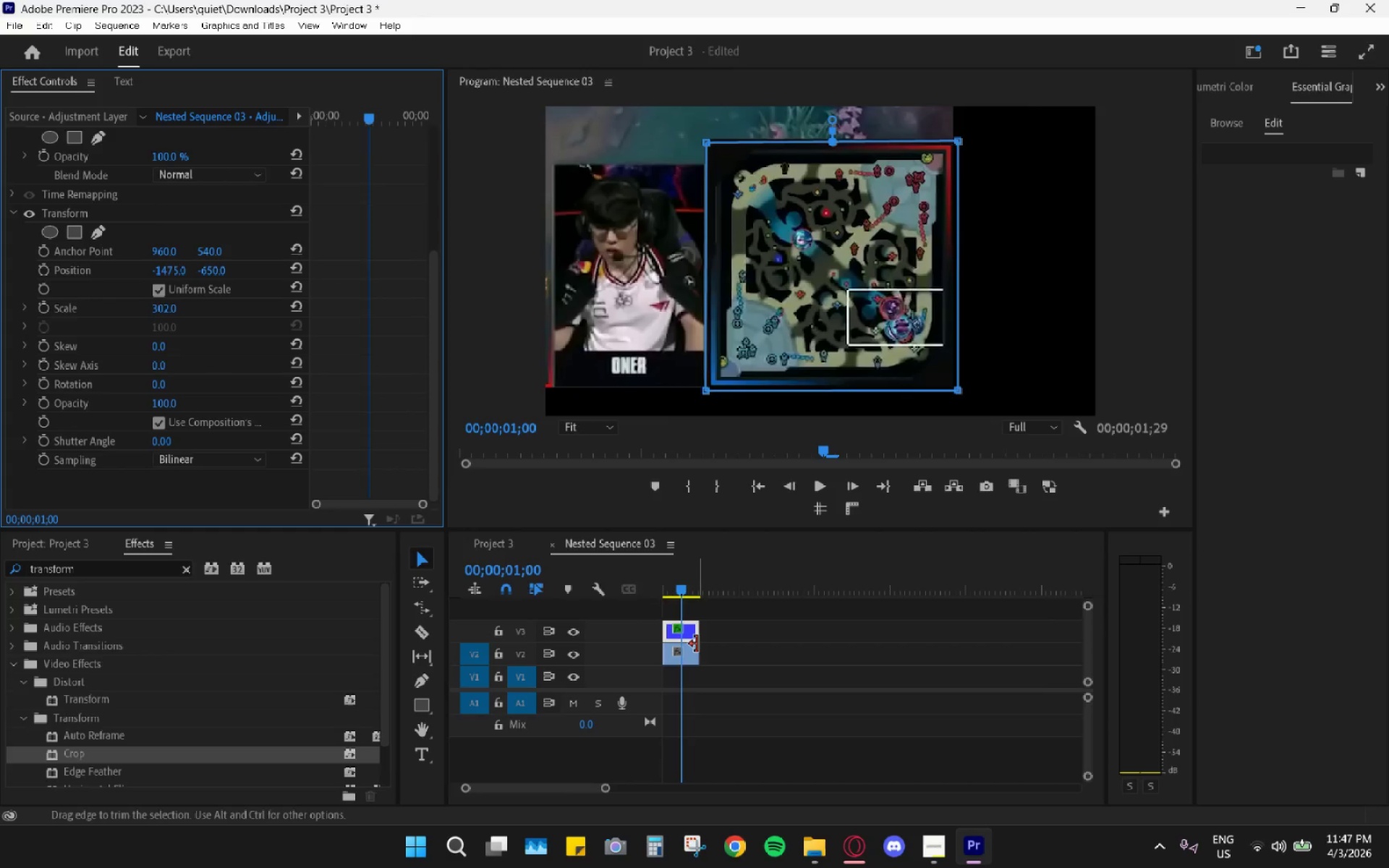 
left_click([687, 651])
 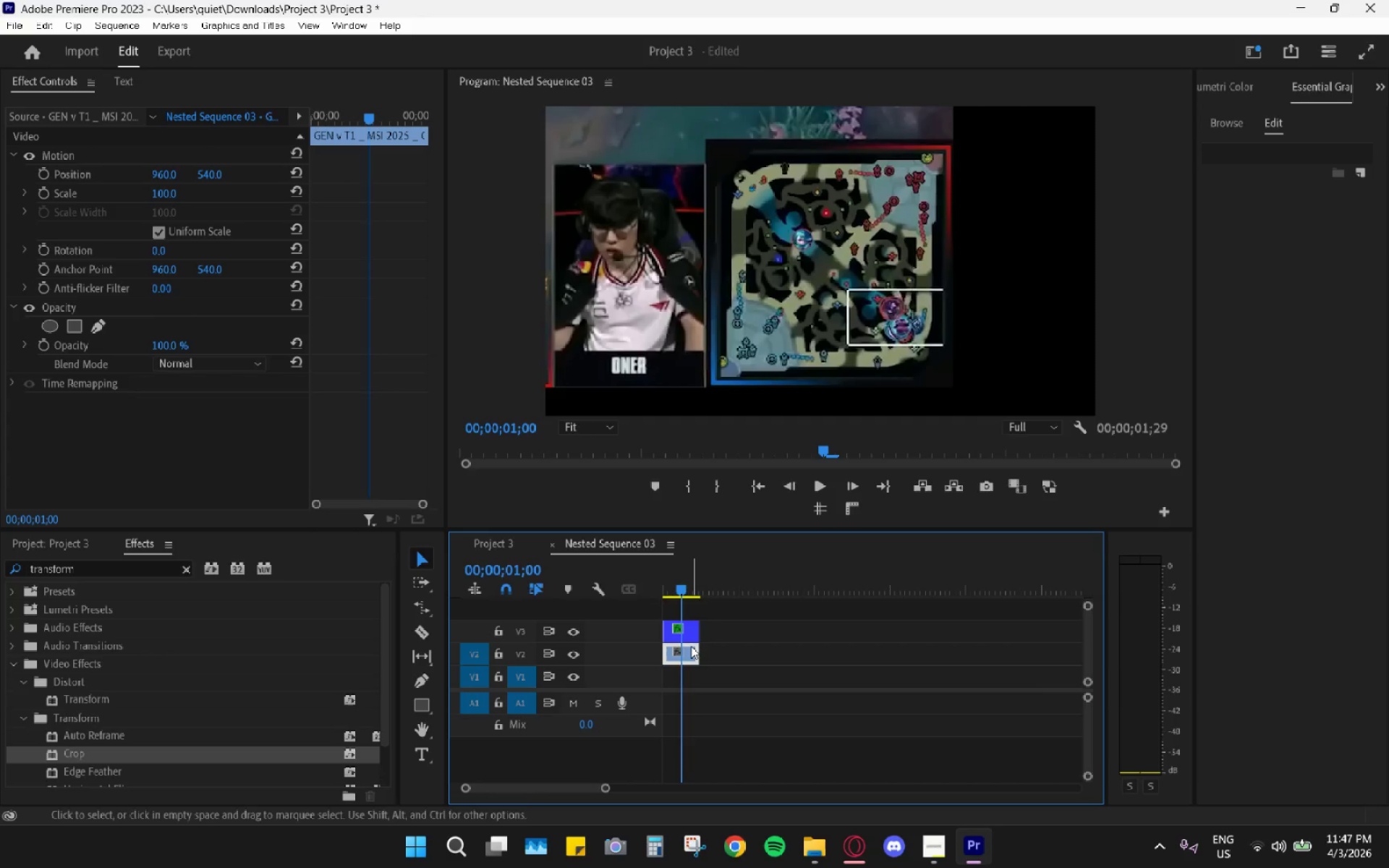 
left_click([687, 637])
 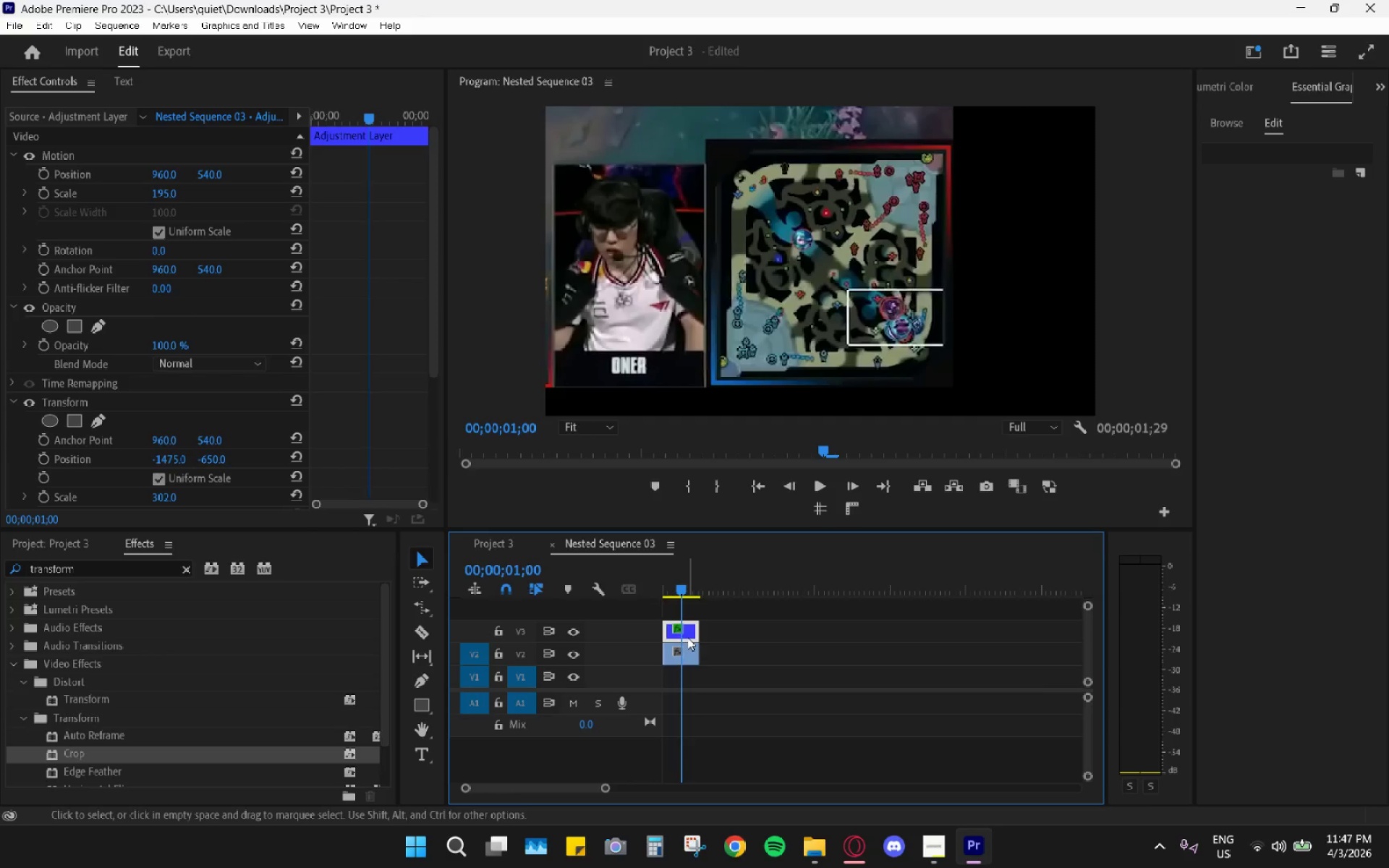 
key(H)
 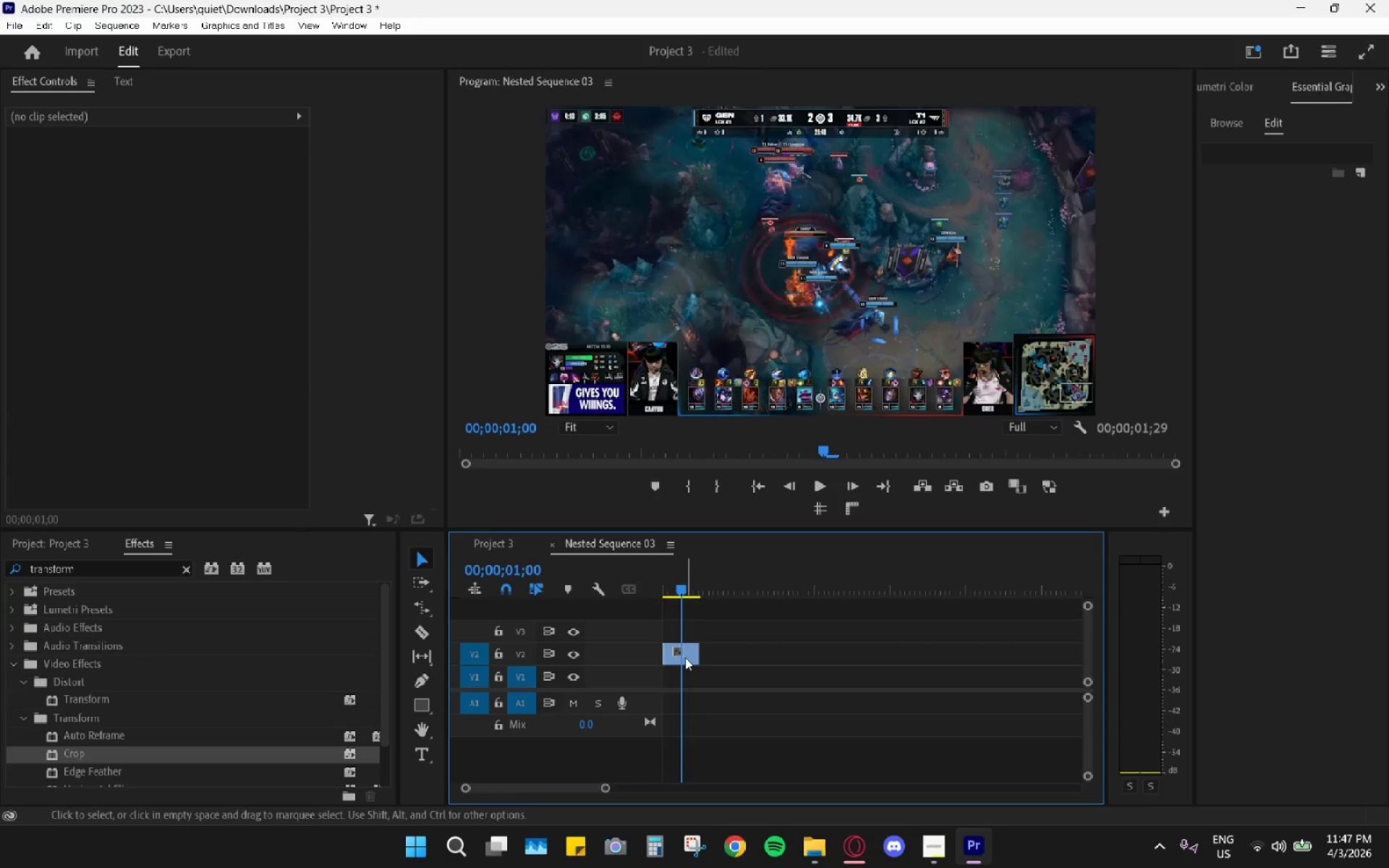 
left_click([685, 657])
 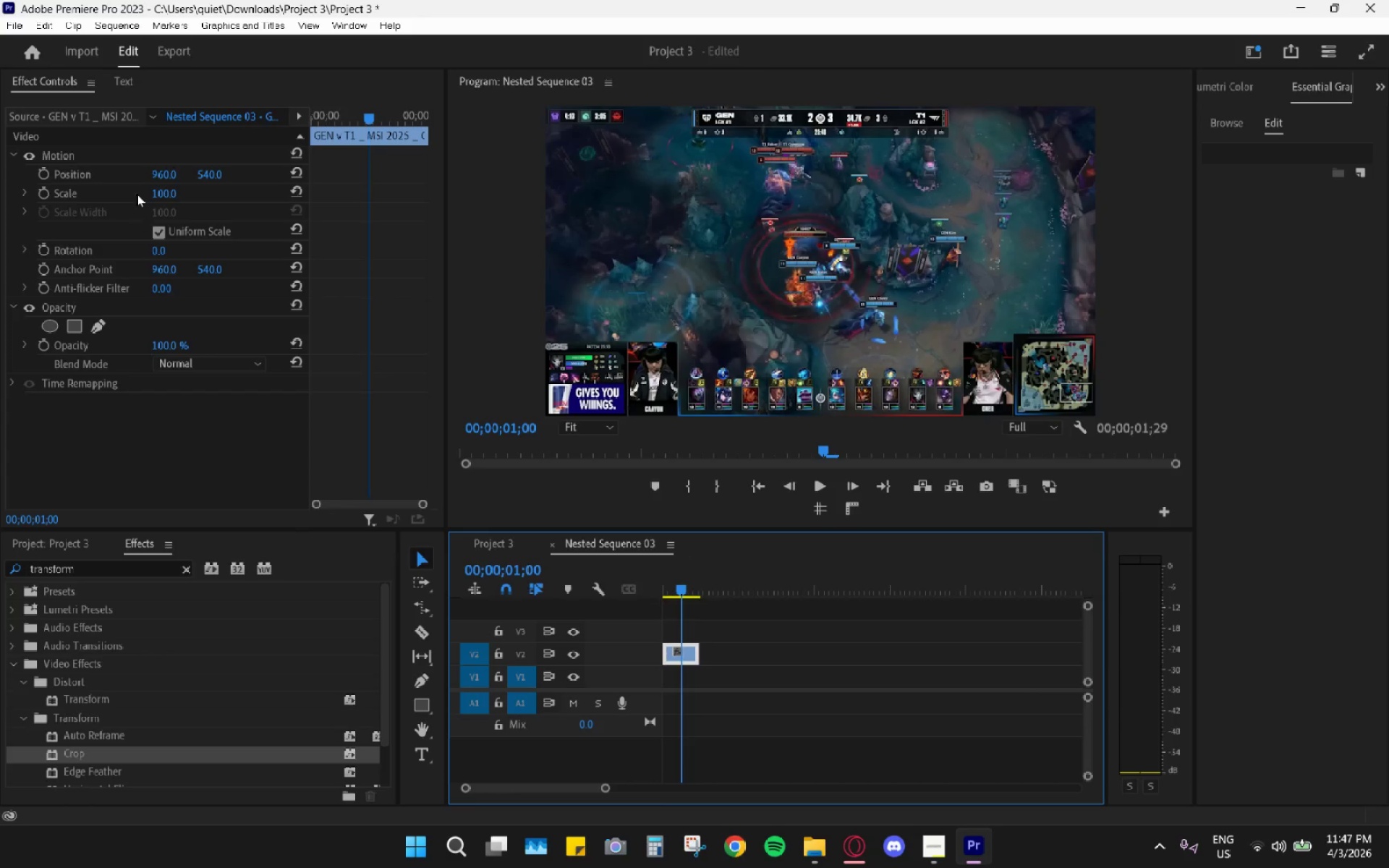 
left_click_drag(start_coordinate=[166, 193], to_coordinate=[323, 184])
 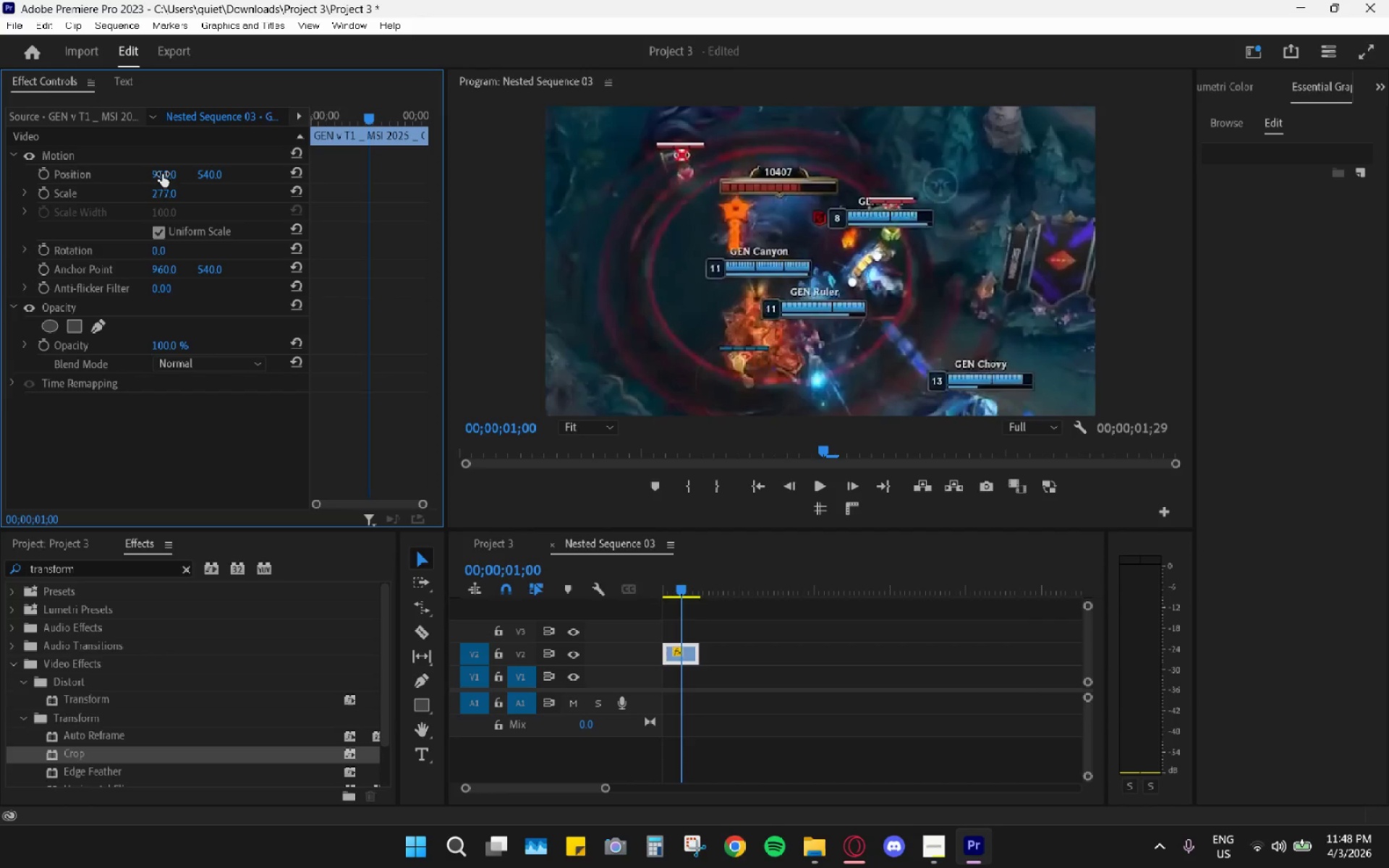 
left_click_drag(start_coordinate=[162, 174], to_coordinate=[176, 182])
 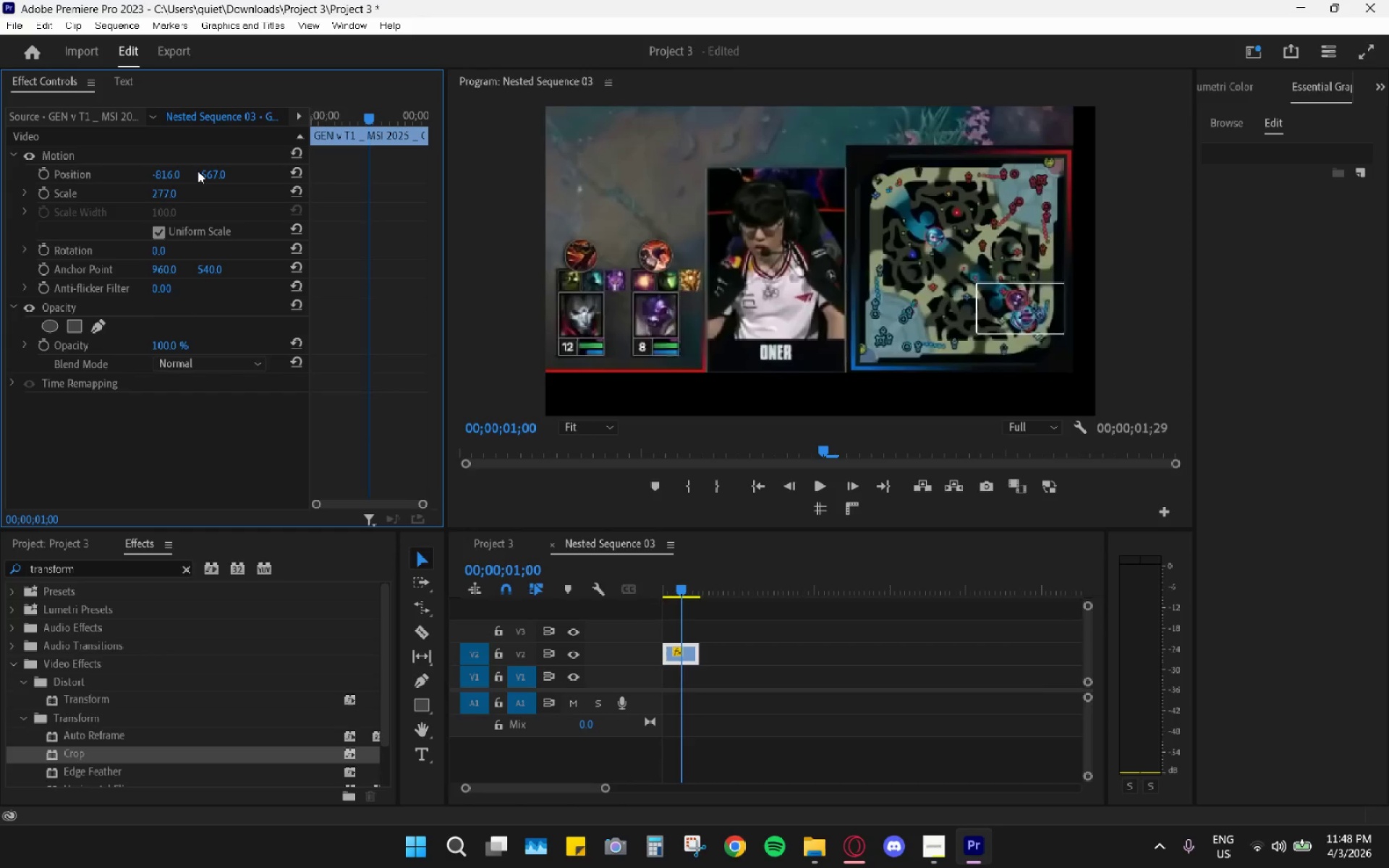 
left_click_drag(start_coordinate=[163, 188], to_coordinate=[229, 197])
 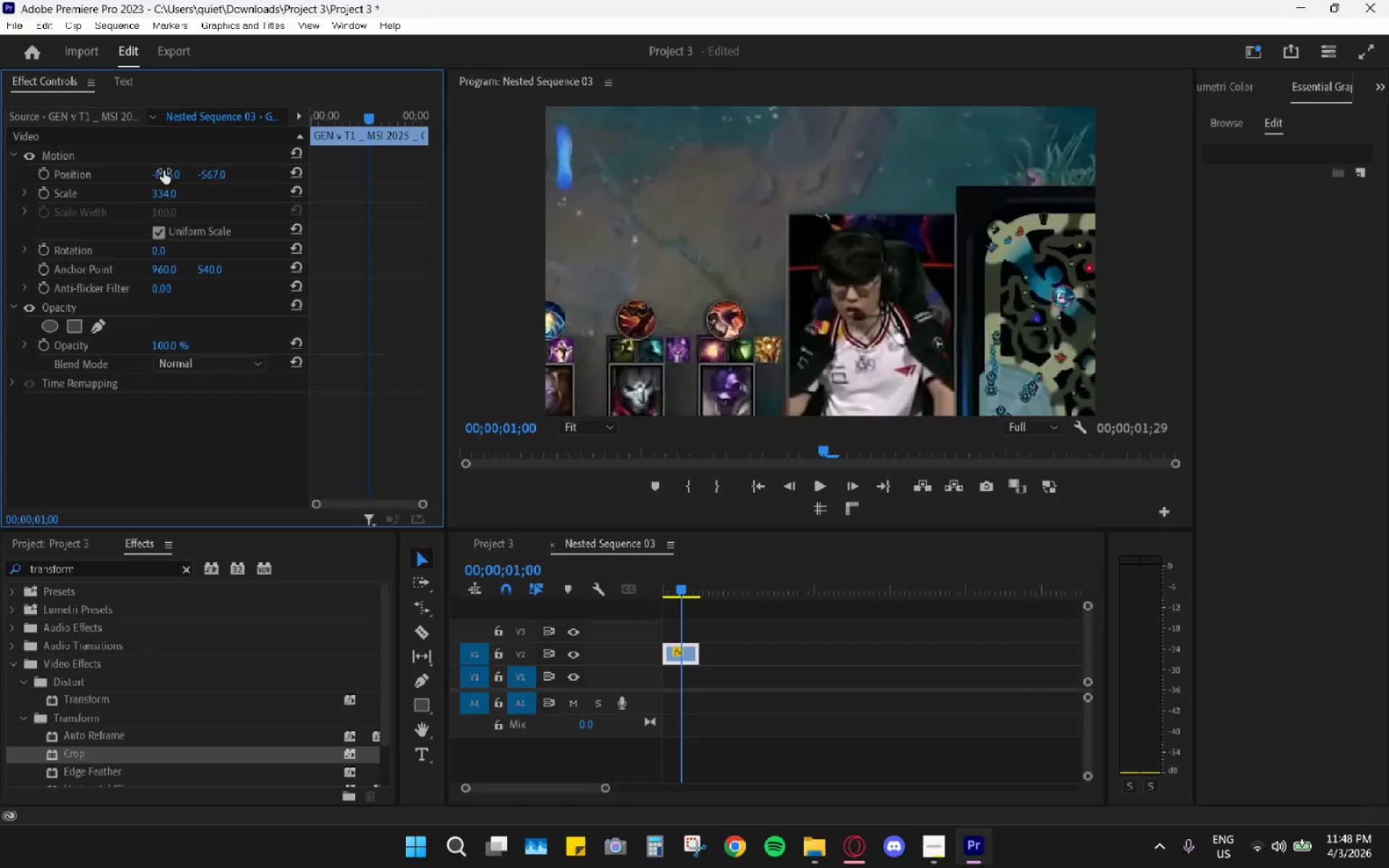 
left_click_drag(start_coordinate=[163, 171], to_coordinate=[127, 174])
 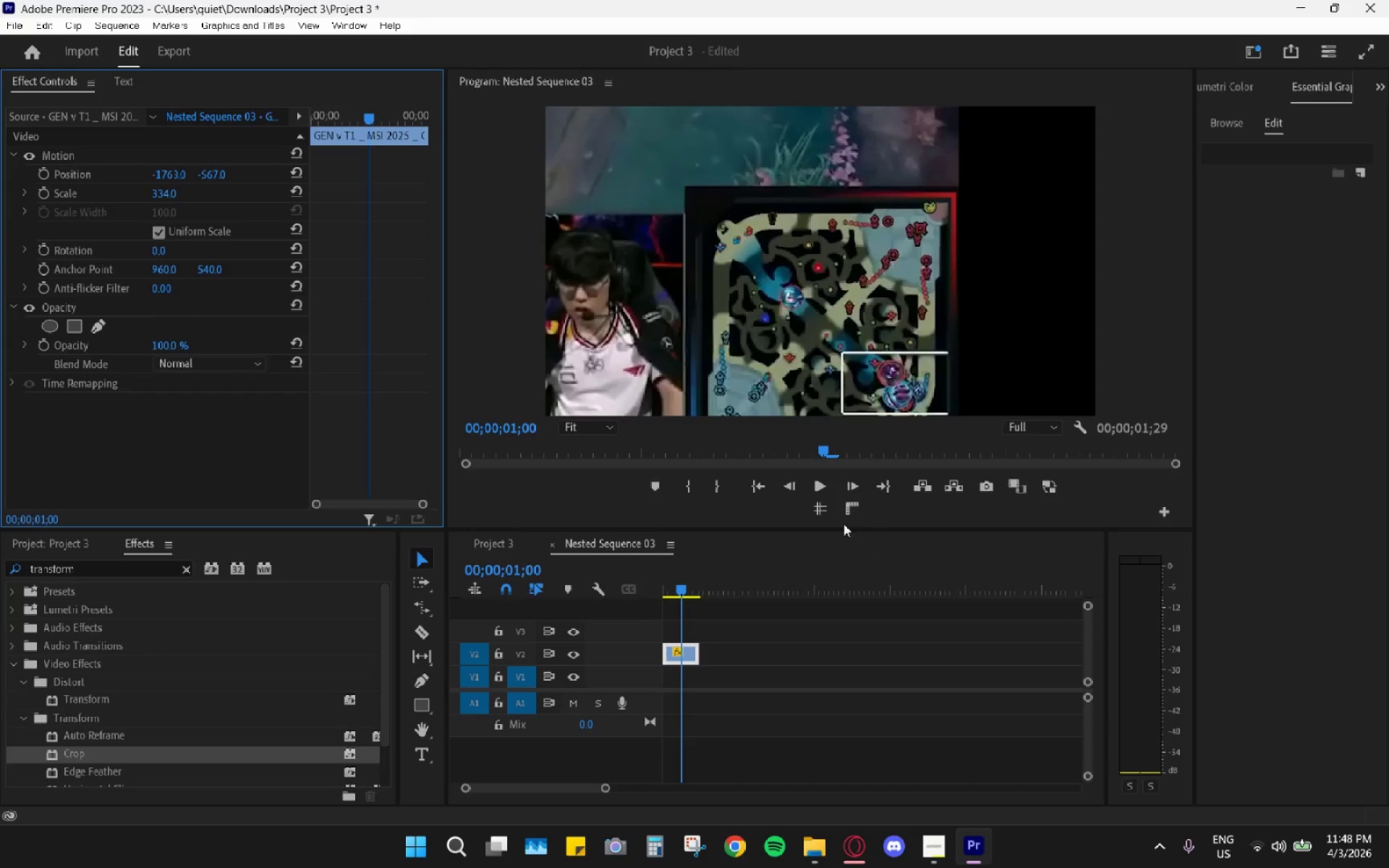 
left_click([822, 506])
 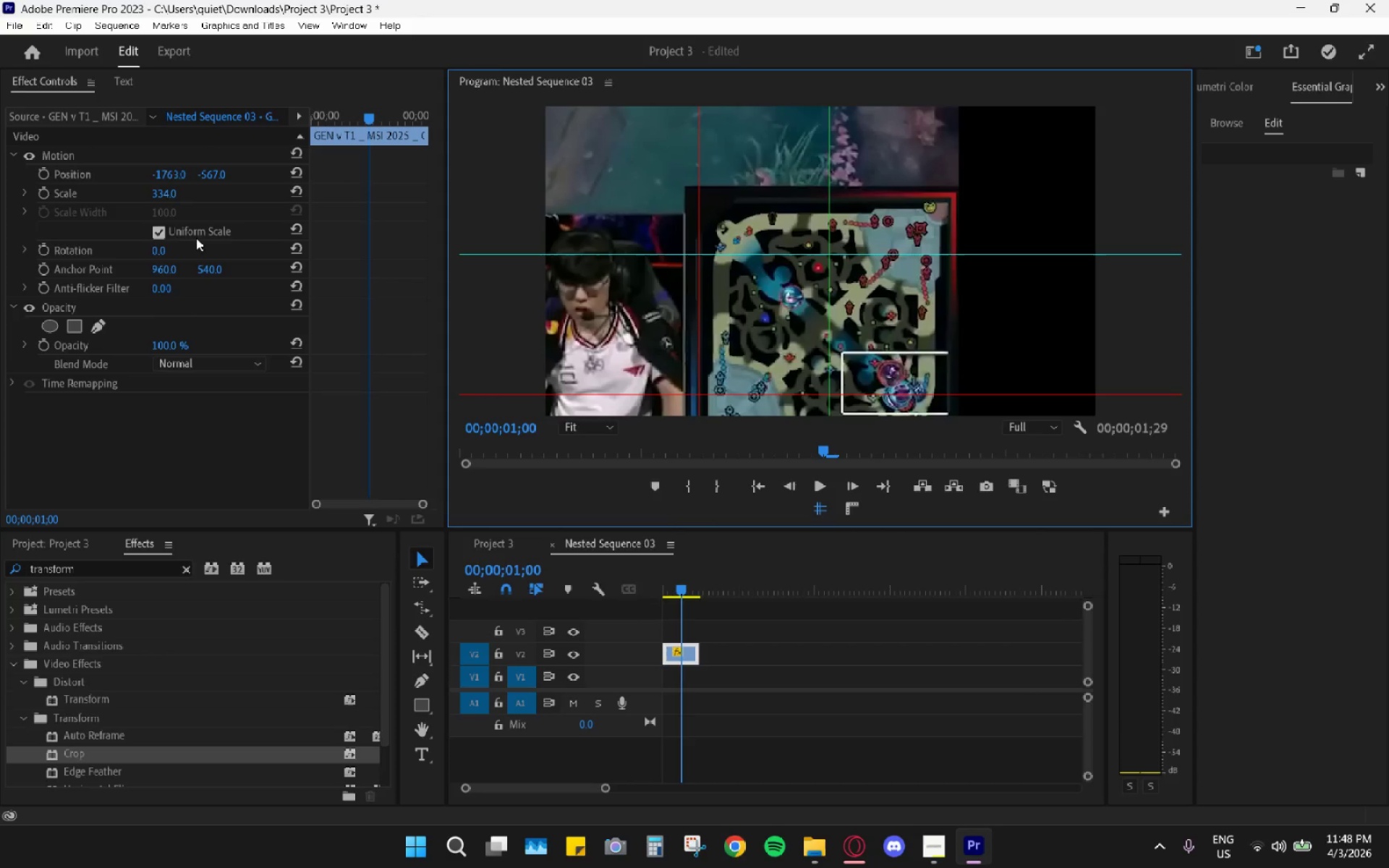 
left_click_drag(start_coordinate=[211, 175], to_coordinate=[206, 182])
 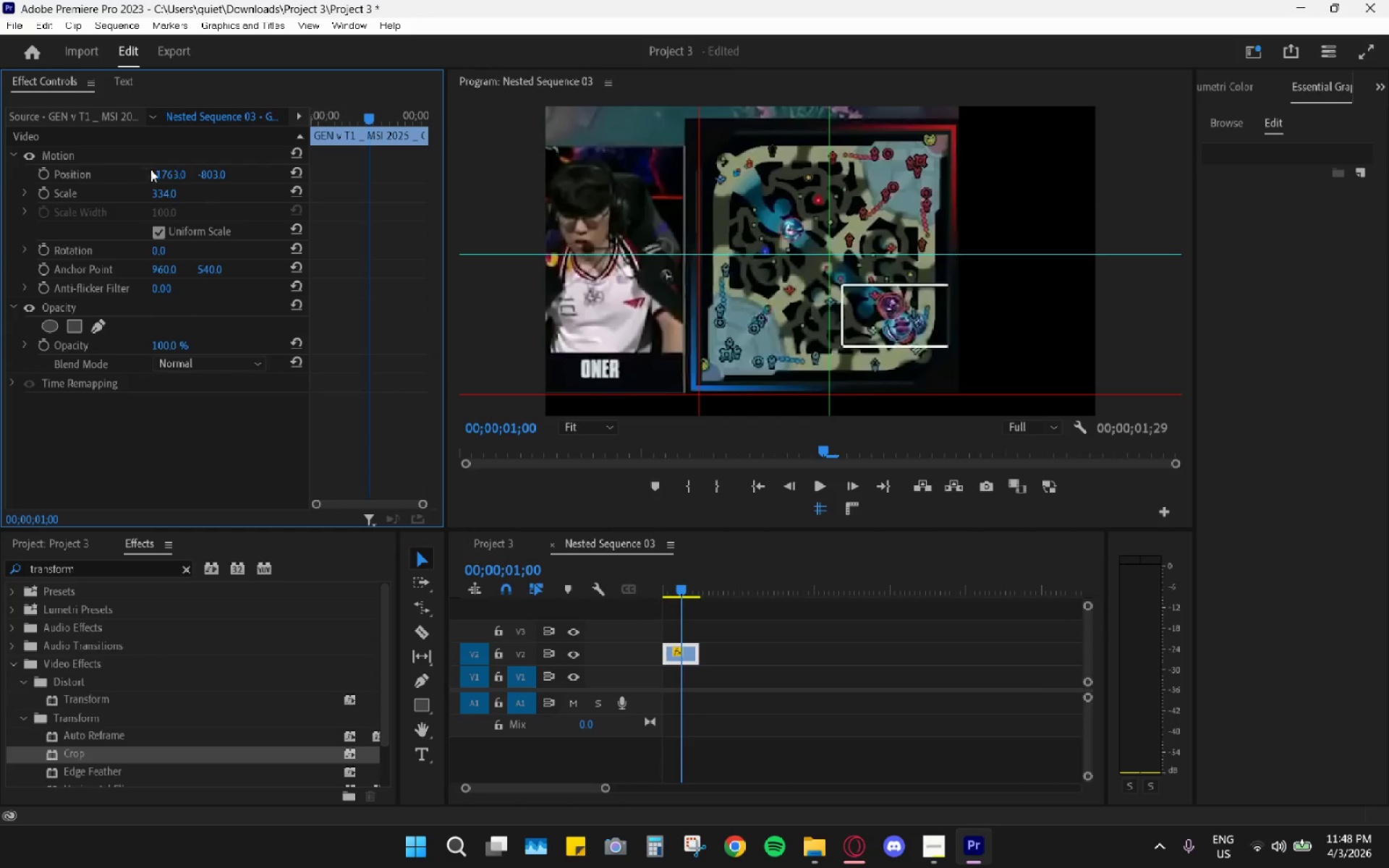 
left_click_drag(start_coordinate=[166, 174], to_coordinate=[203, 175])
 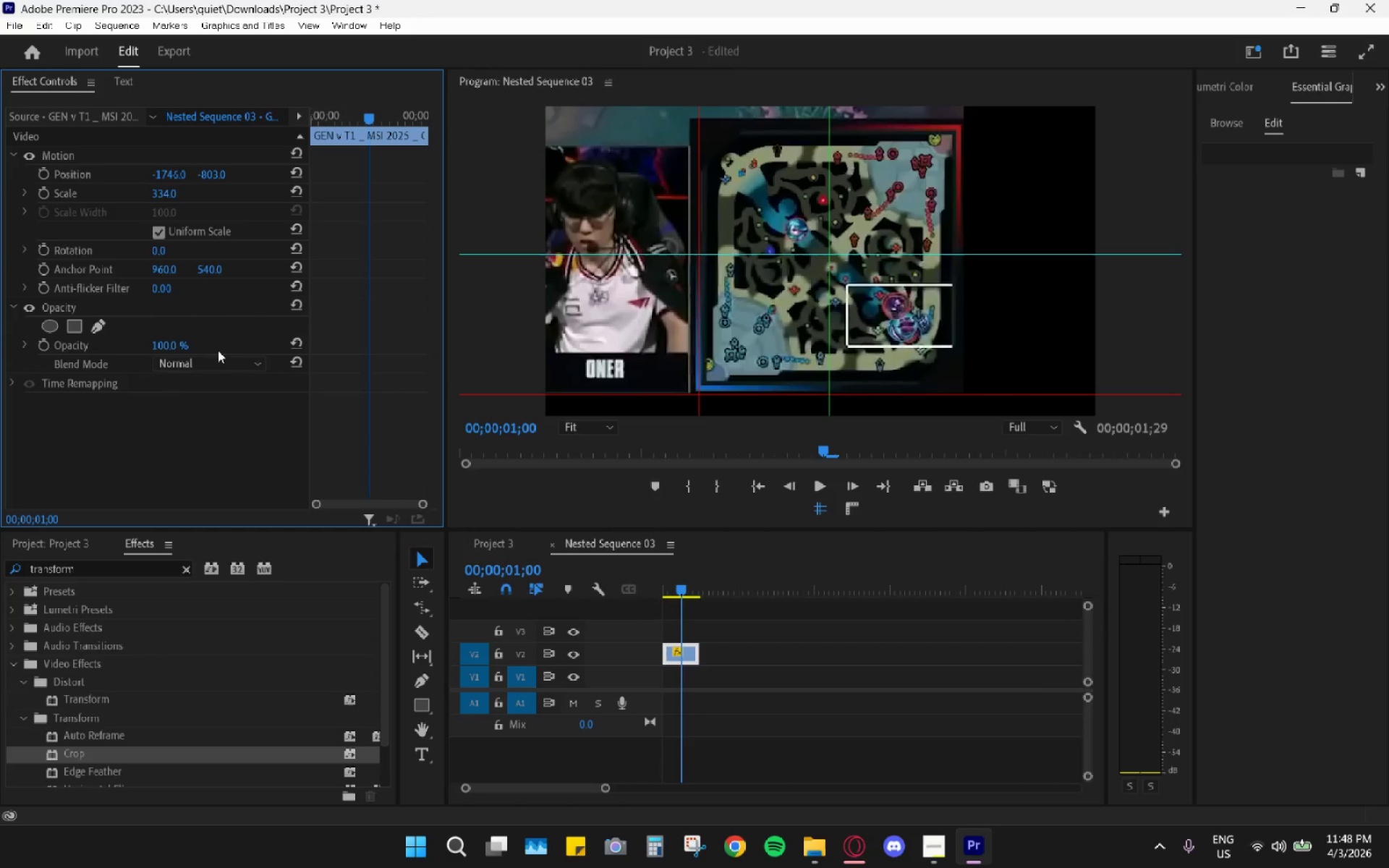 
left_click([135, 443])
 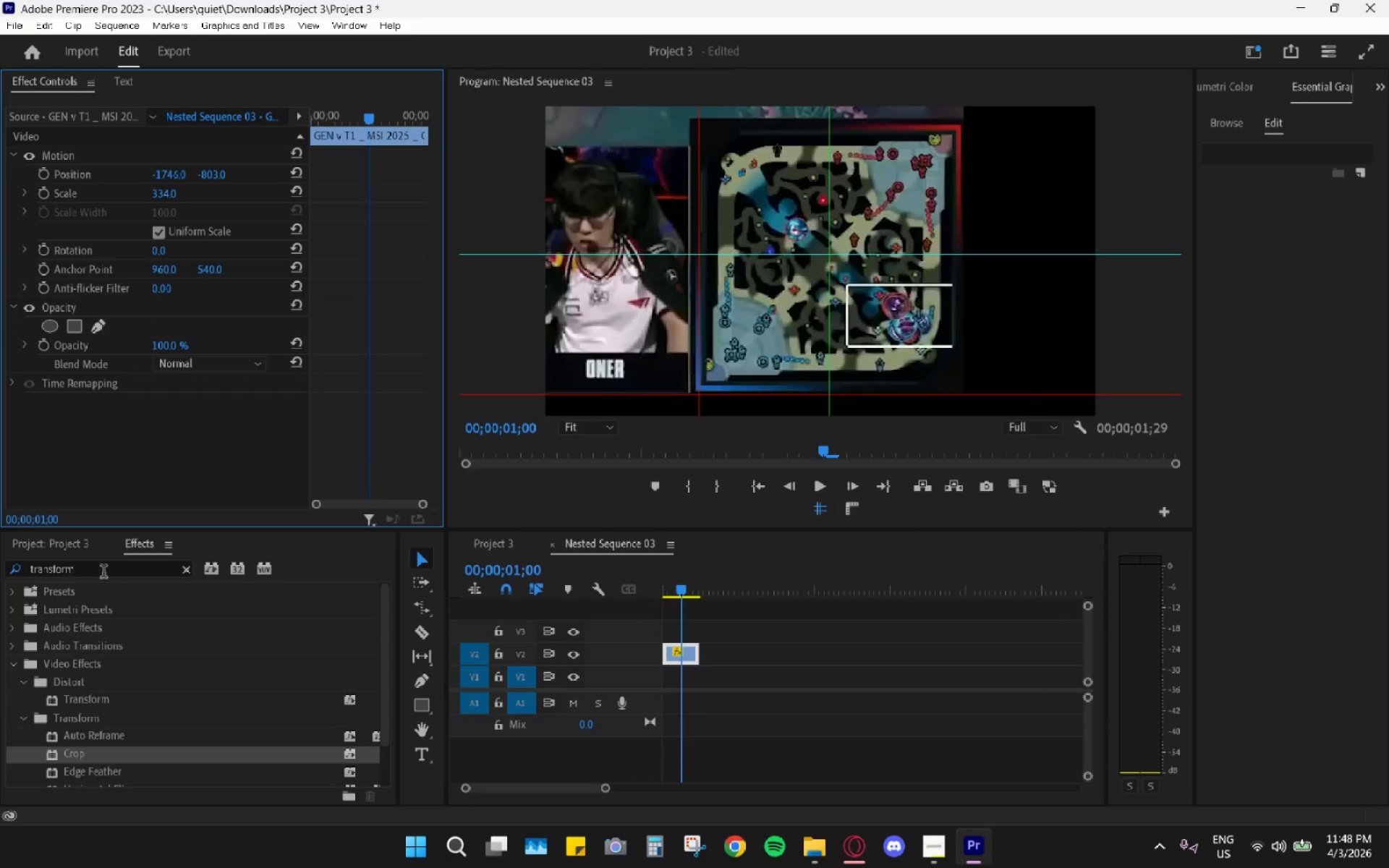 
left_click_drag(start_coordinate=[80, 753], to_coordinate=[690, 656])
 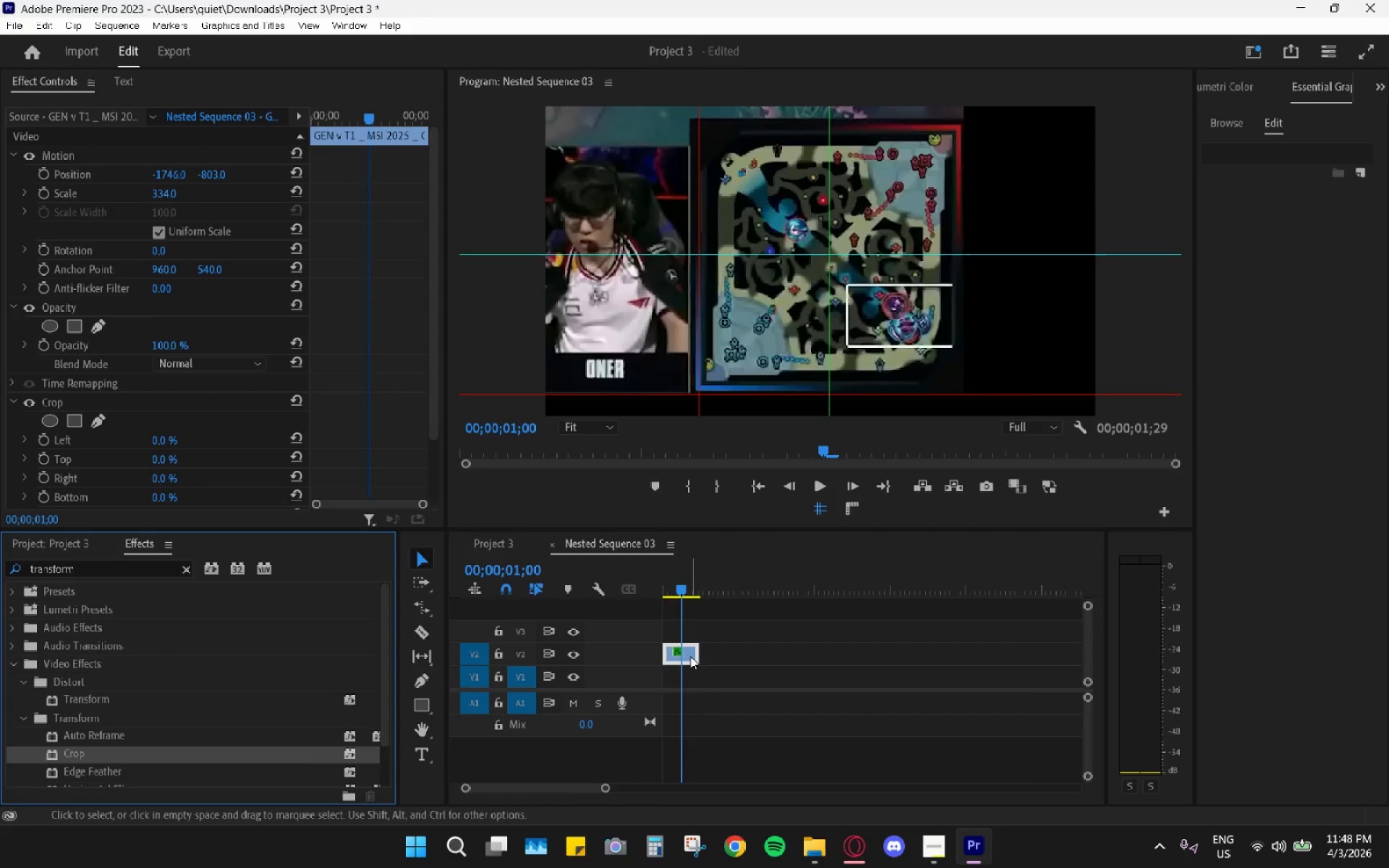 
left_click([690, 656])
 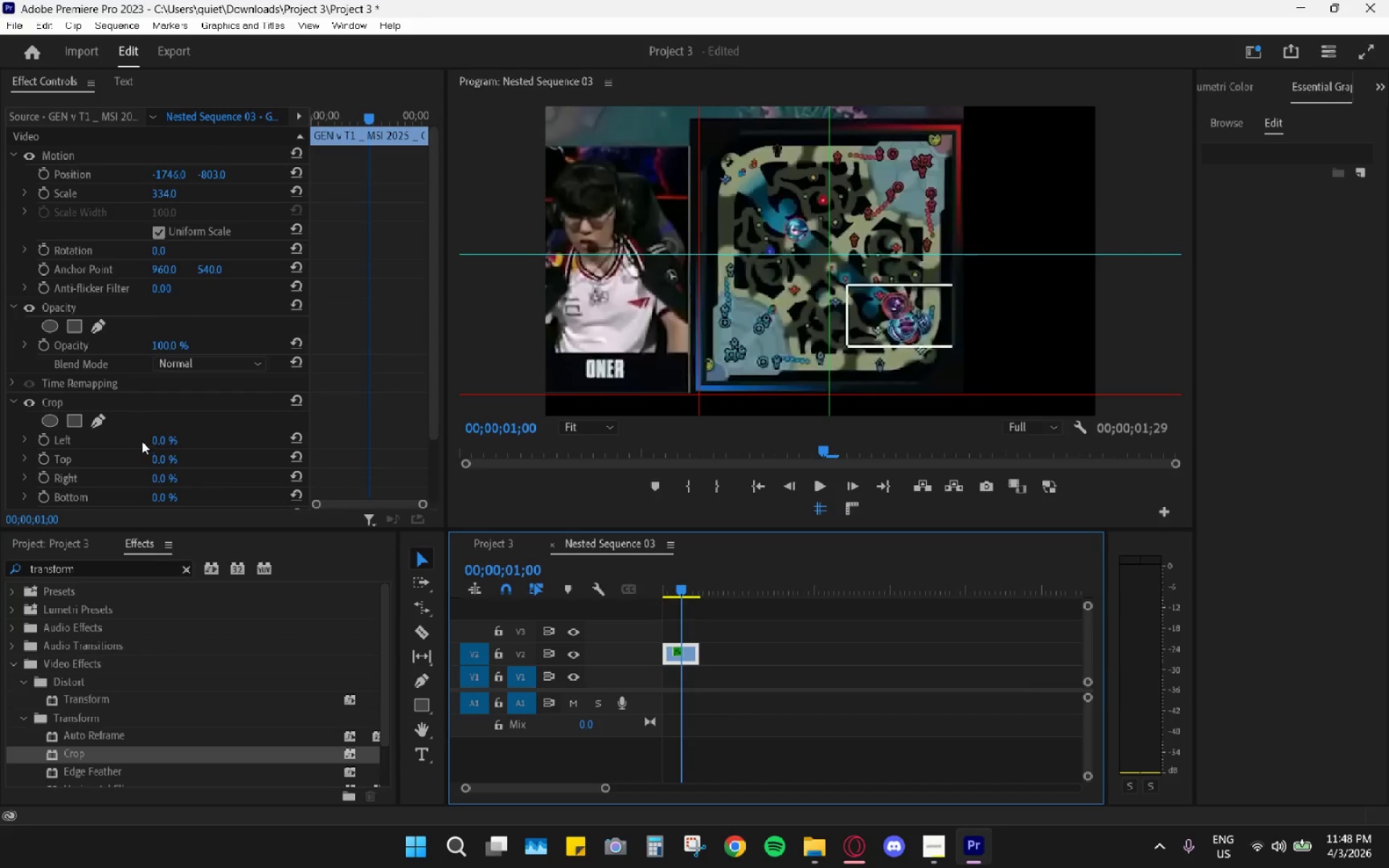 
left_click_drag(start_coordinate=[165, 438], to_coordinate=[252, 425])
 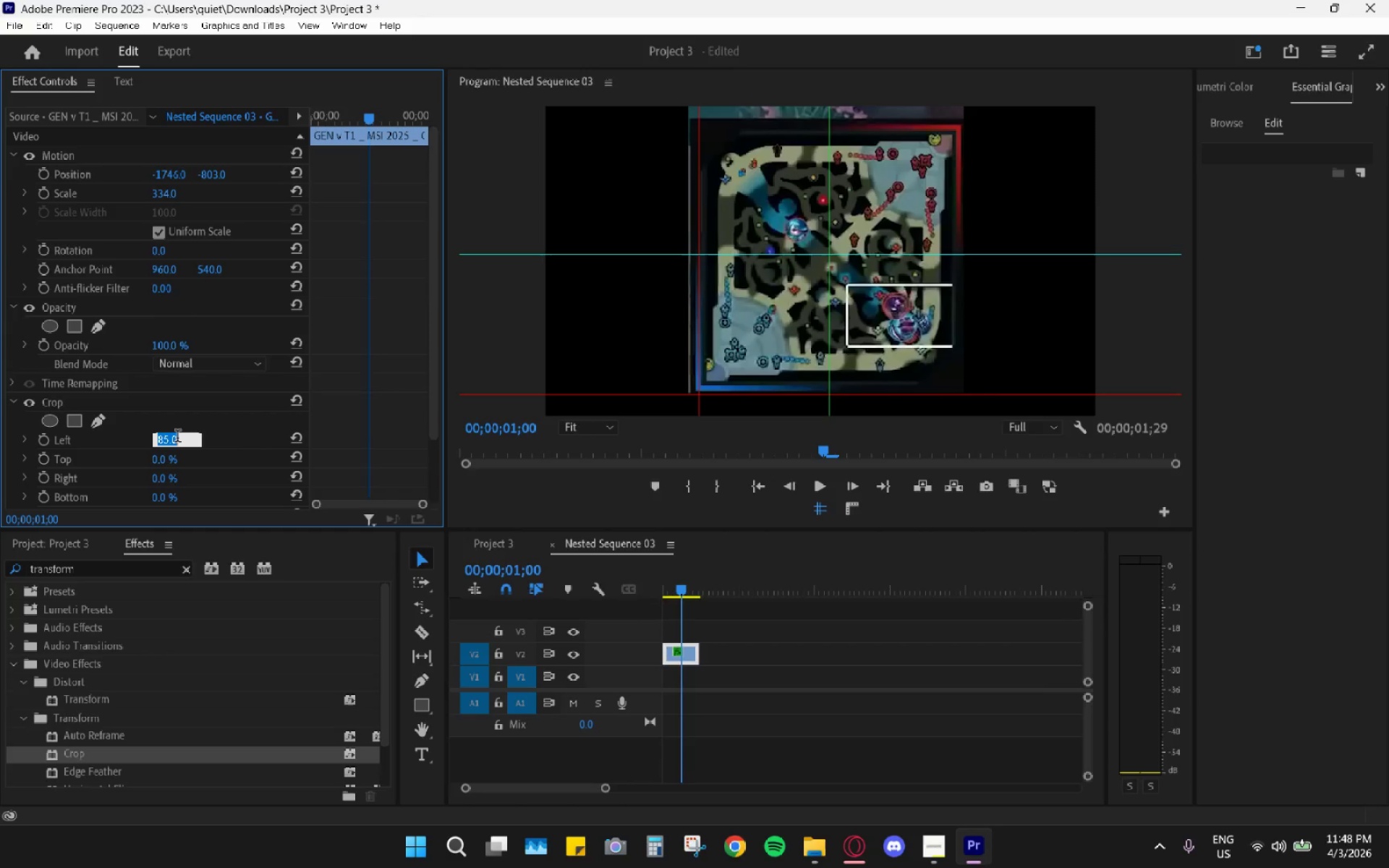 
key(Numpad8)
 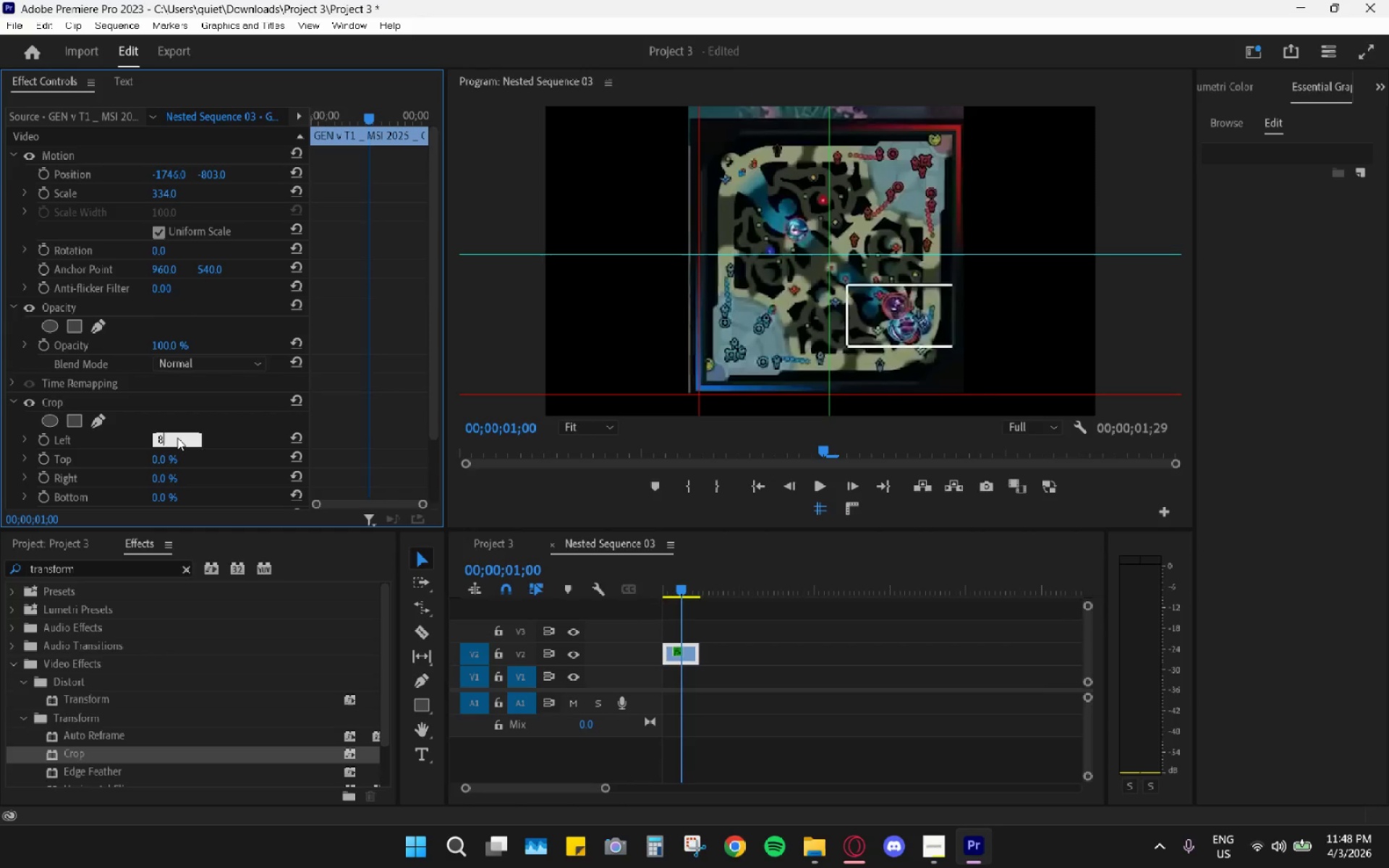 
key(Numpad6)
 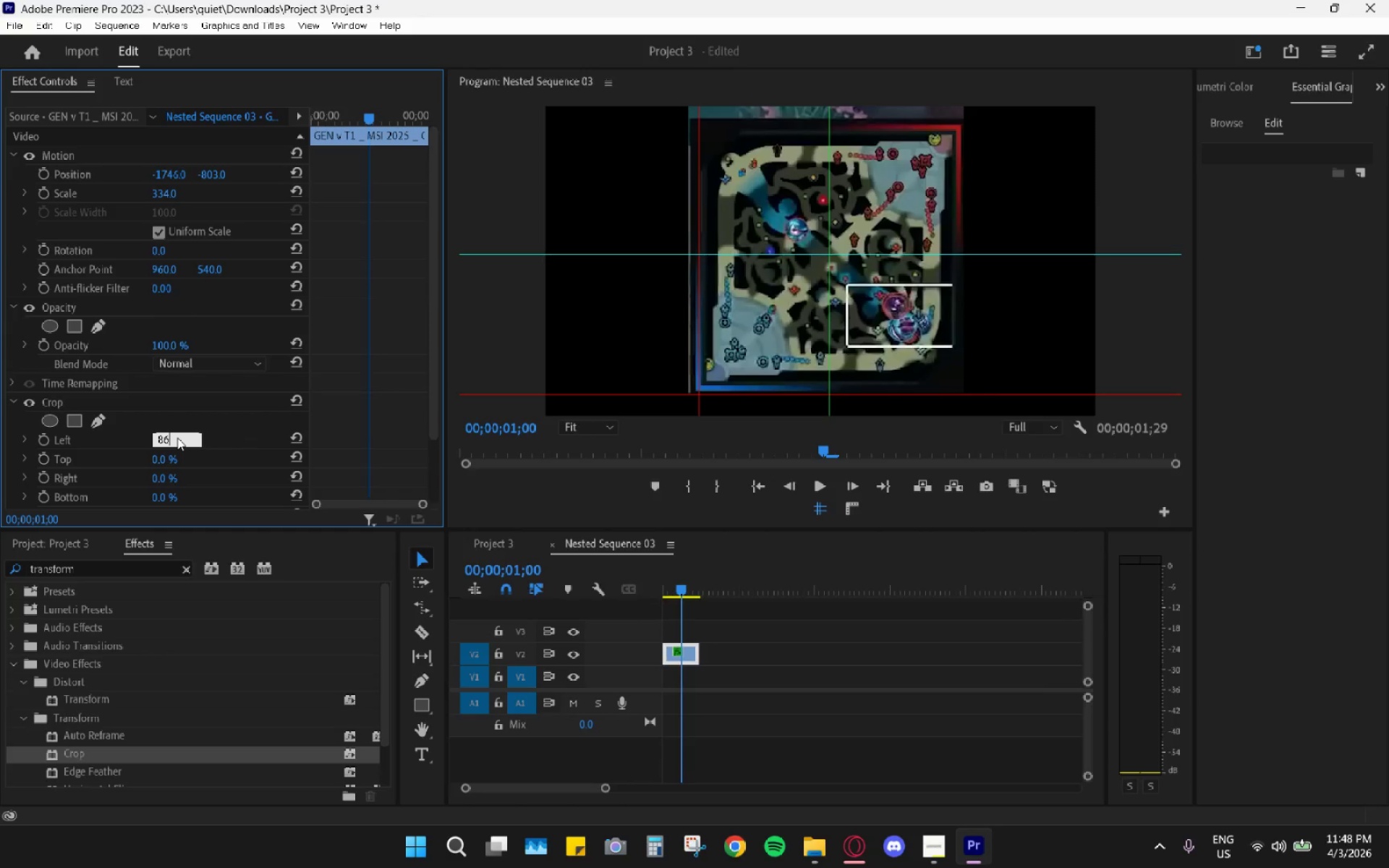 
key(Enter)
 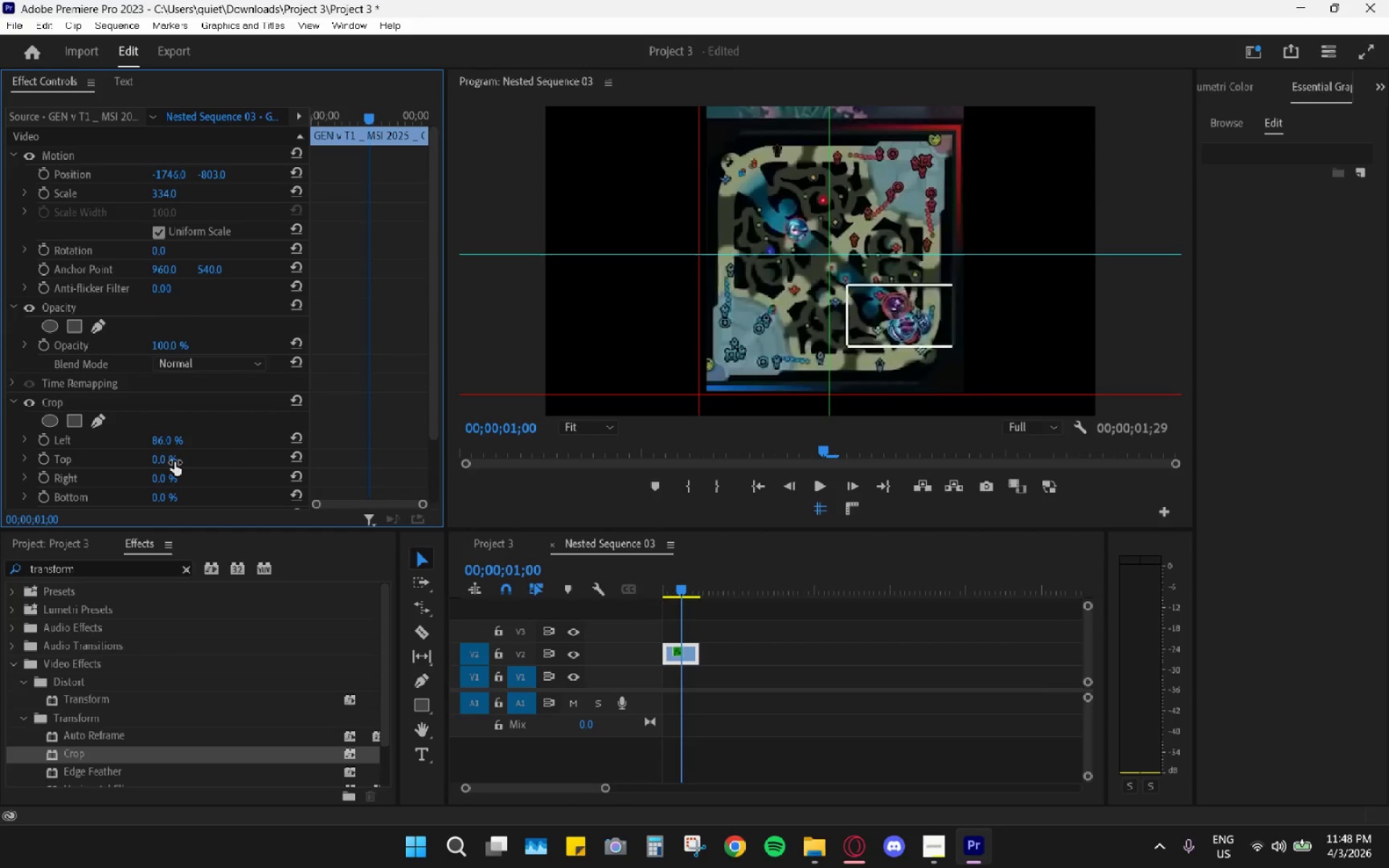 
left_click_drag(start_coordinate=[172, 461], to_coordinate=[228, 437])
 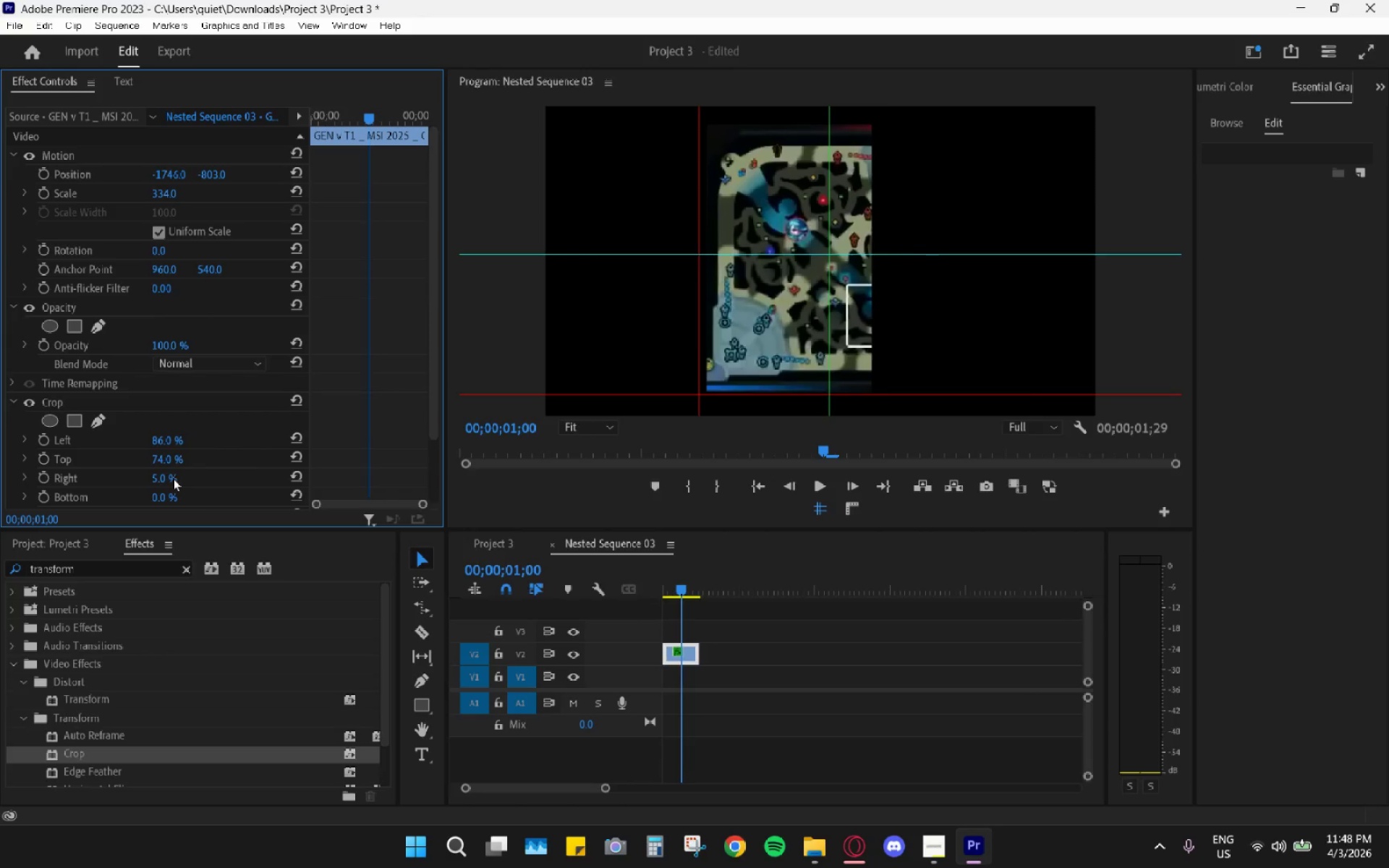 
wait(10.89)
 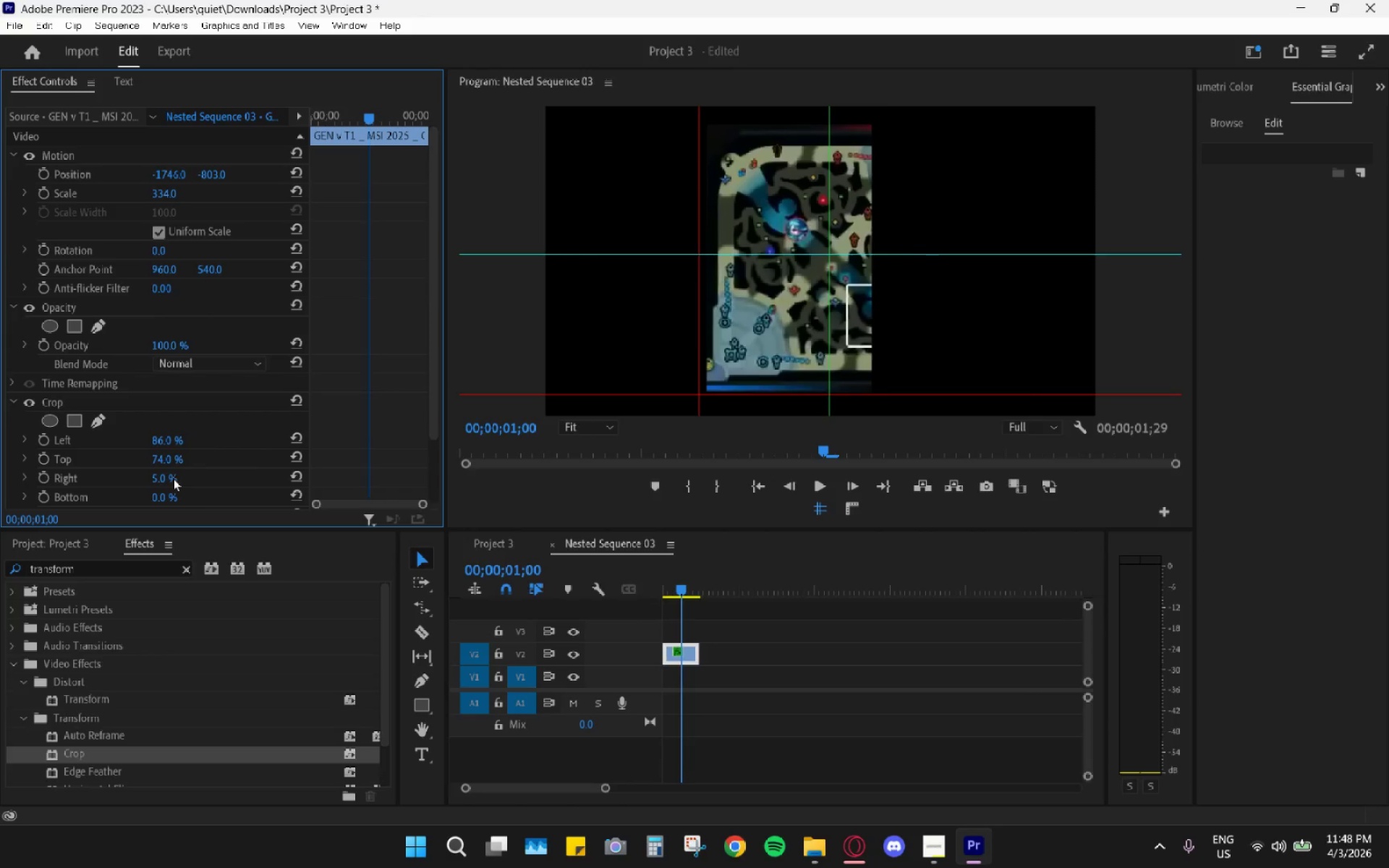 
left_click_drag(start_coordinate=[161, 501], to_coordinate=[151, 493])
 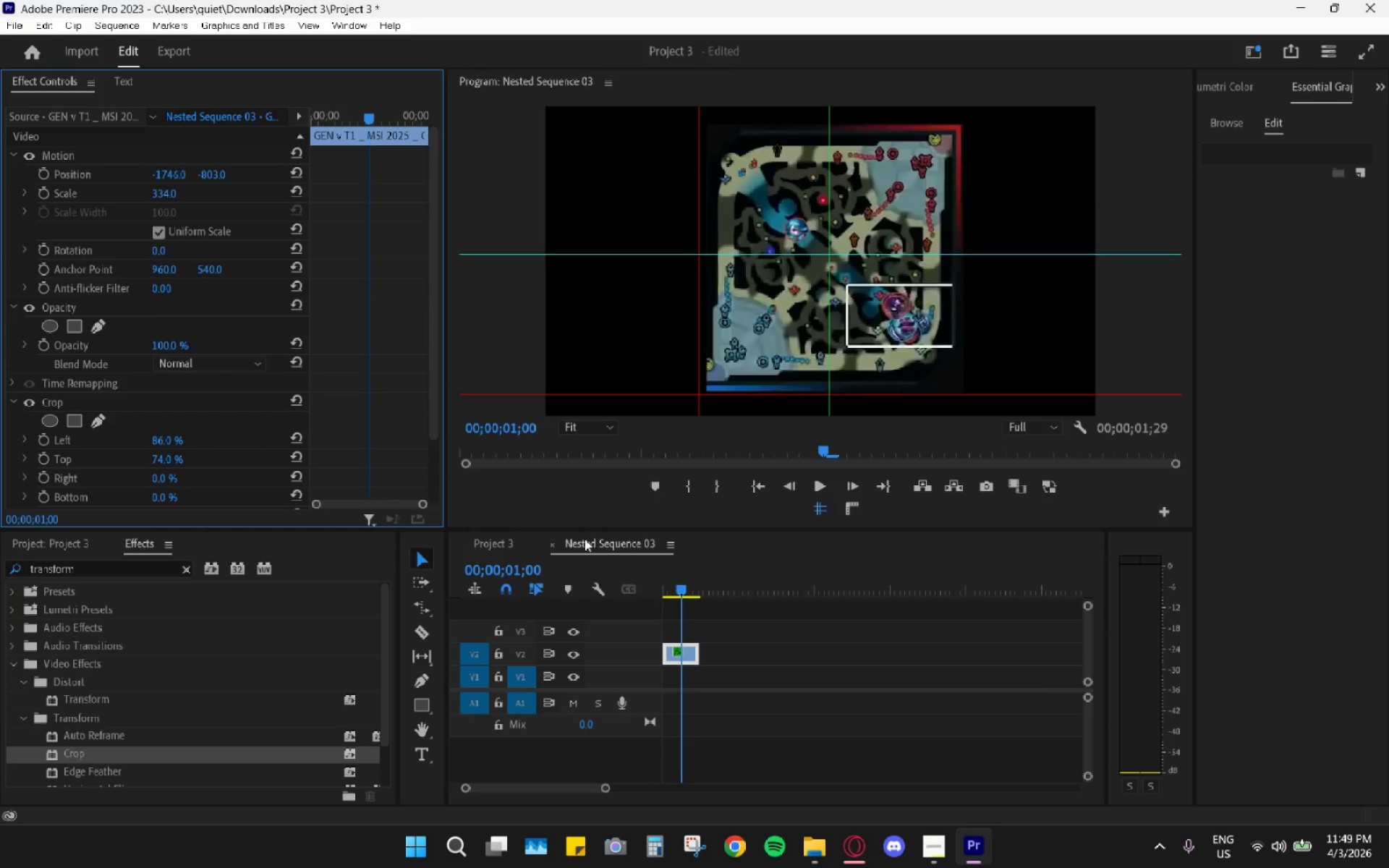 
left_click([514, 545])
 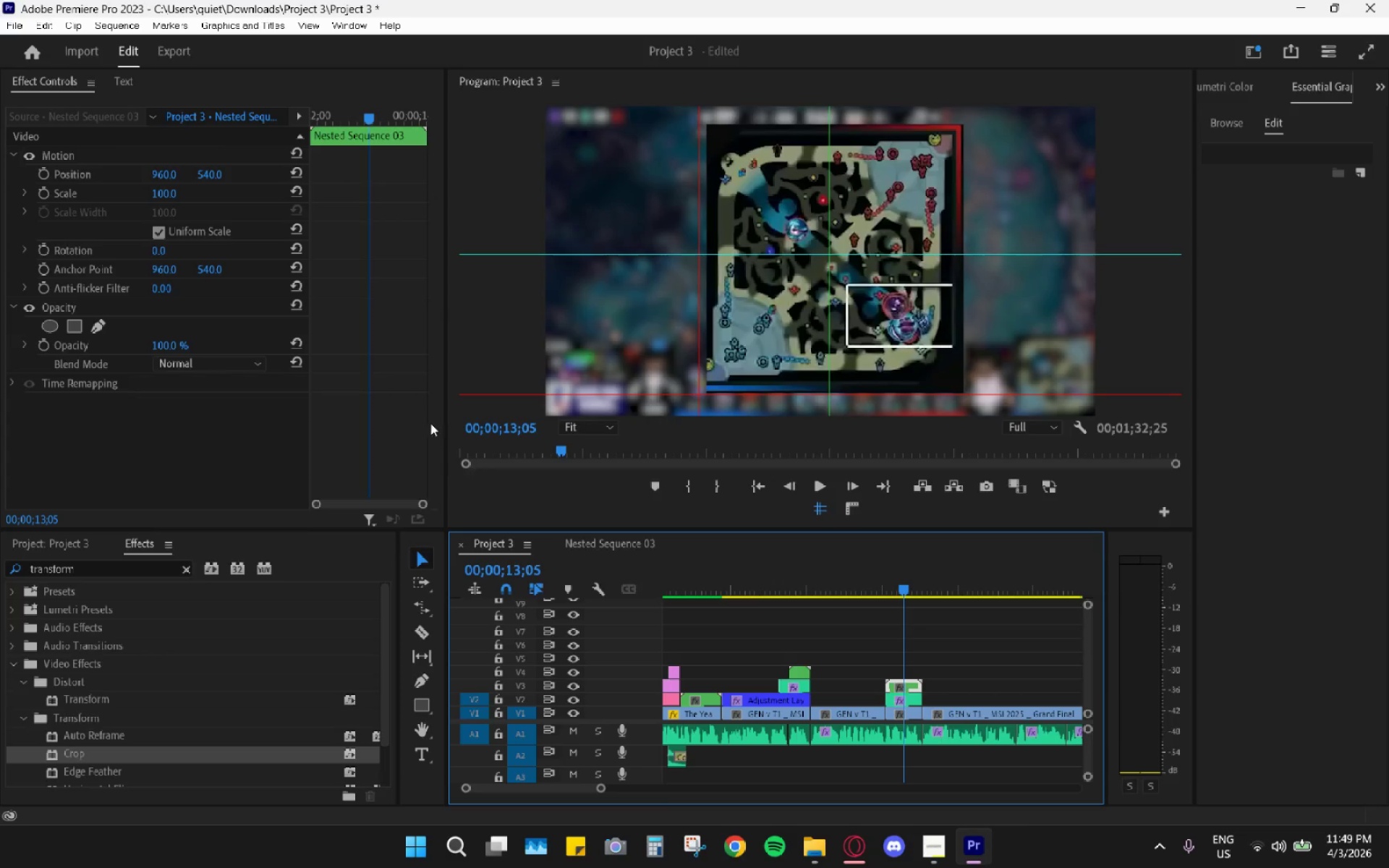 
wait(6.97)
 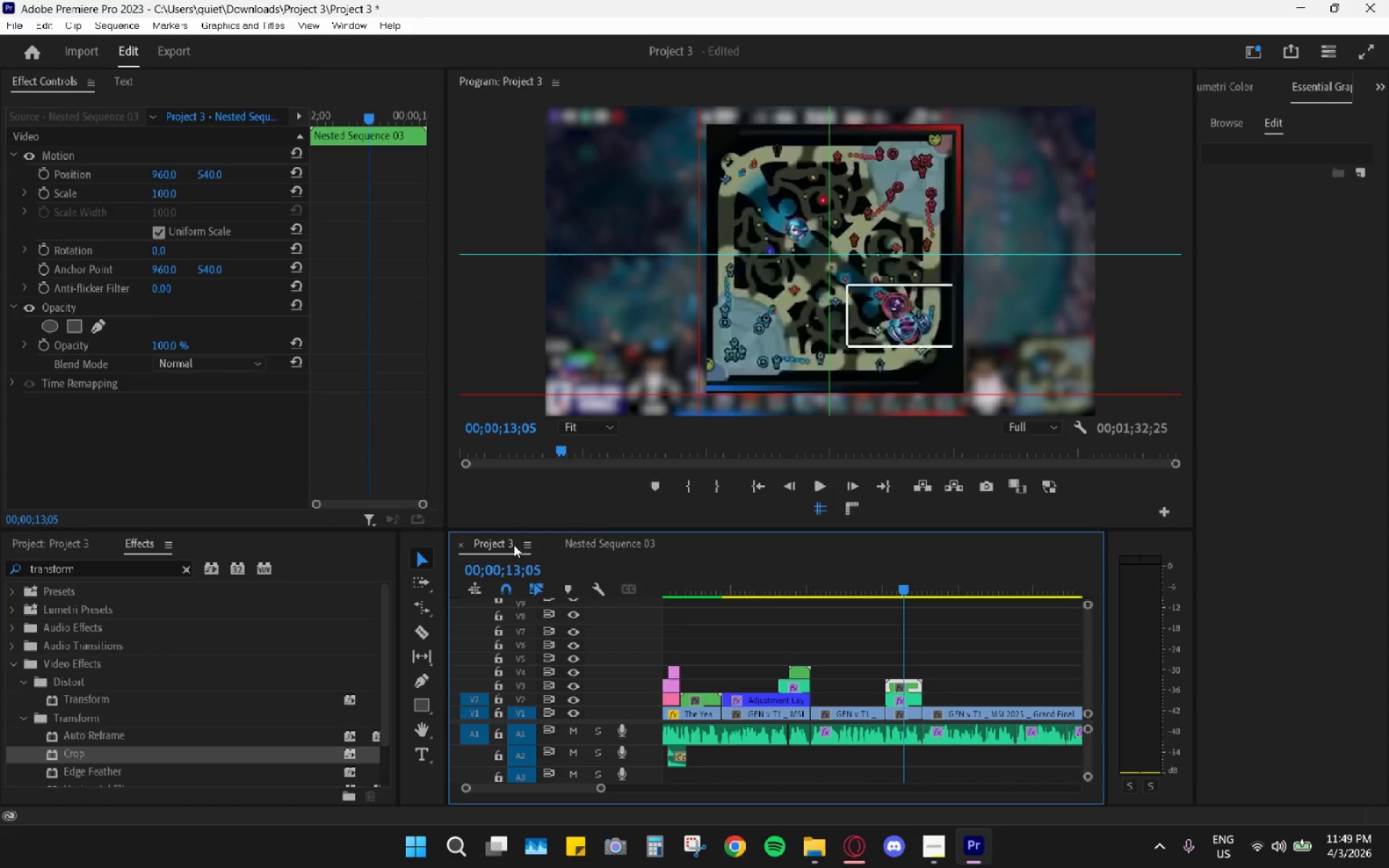 
double_click([914, 688])
 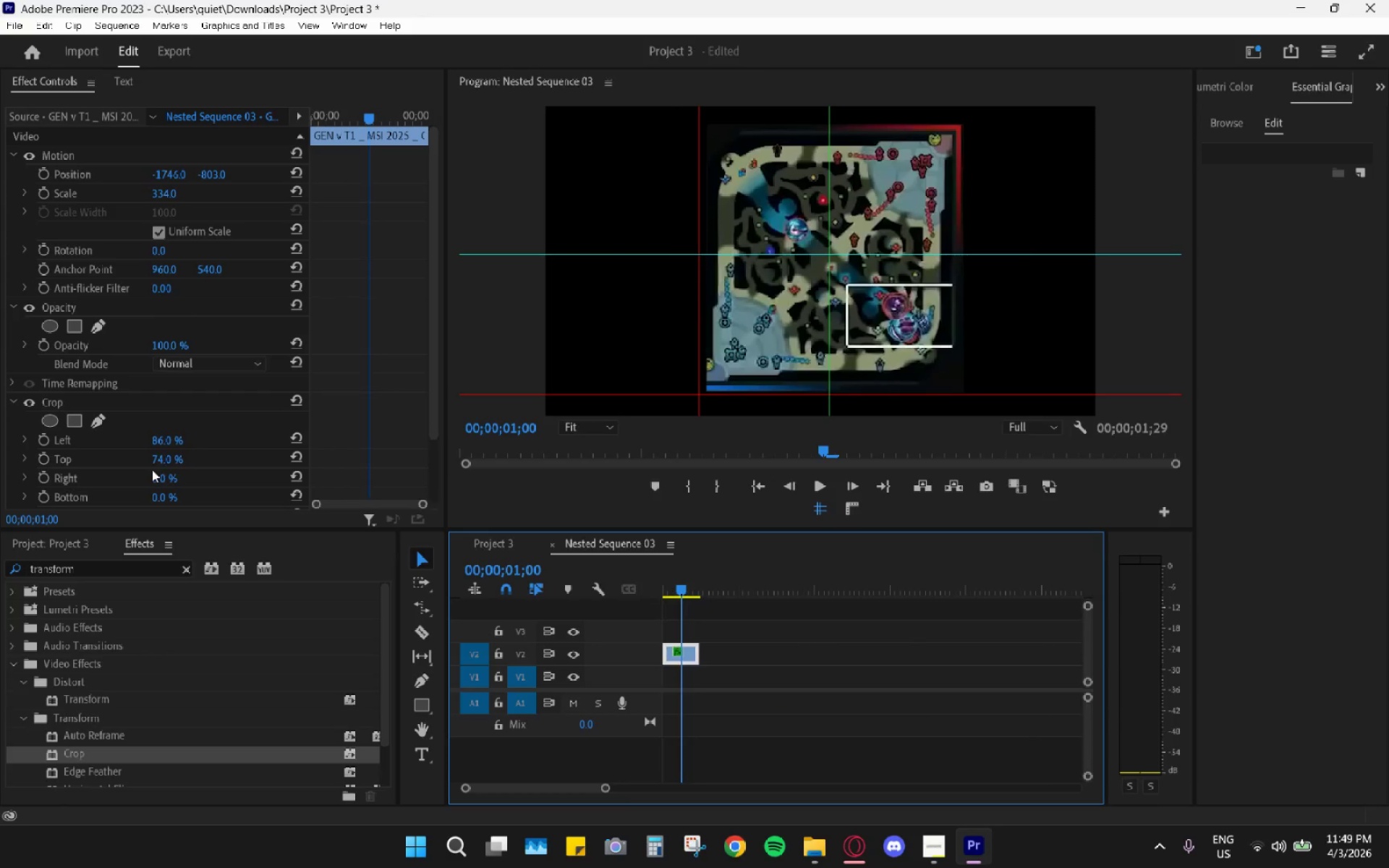 
scroll: coordinate [216, 452], scroll_direction: down, amount: 5.0
 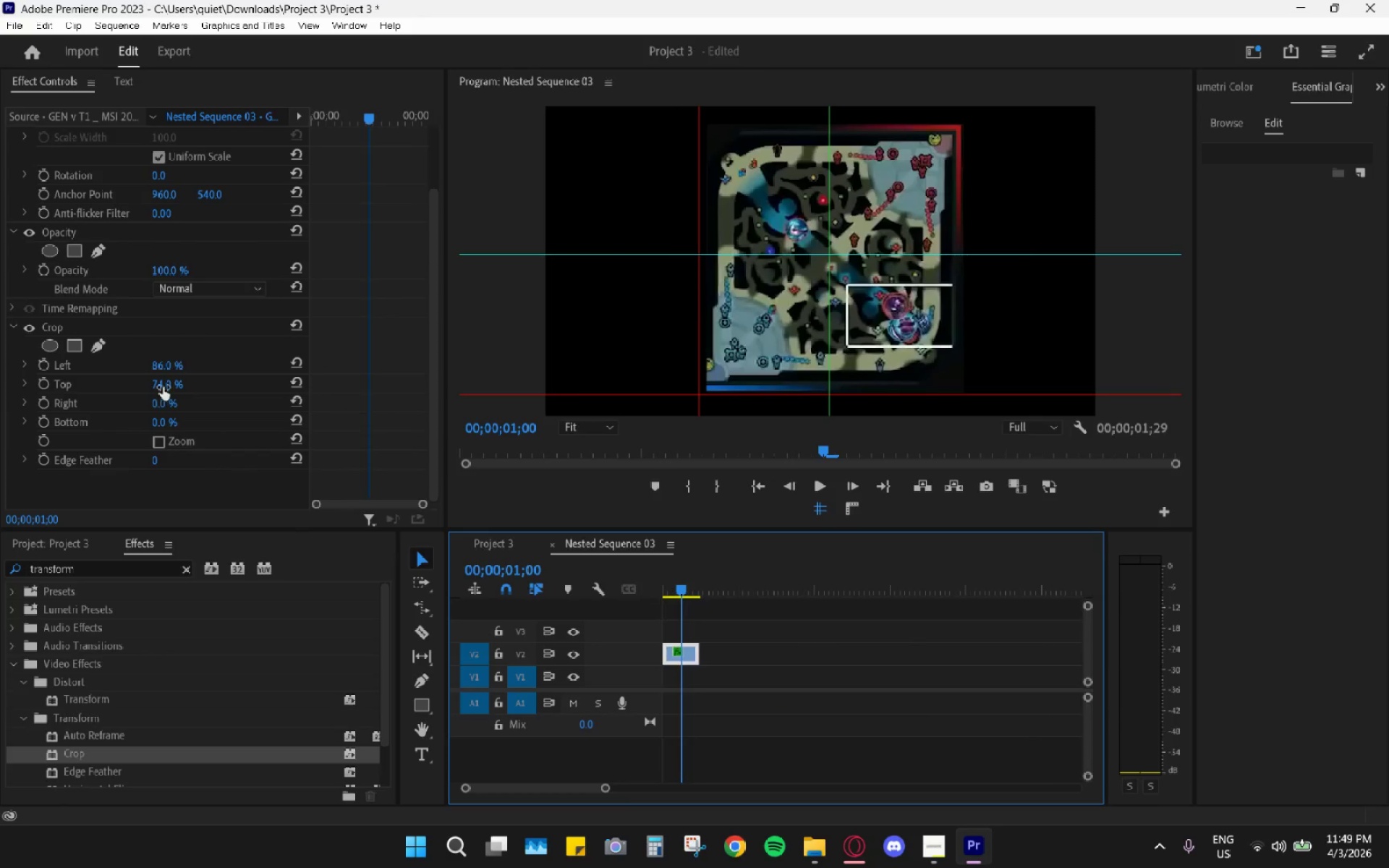 
left_click_drag(start_coordinate=[163, 387], to_coordinate=[169, 384])
 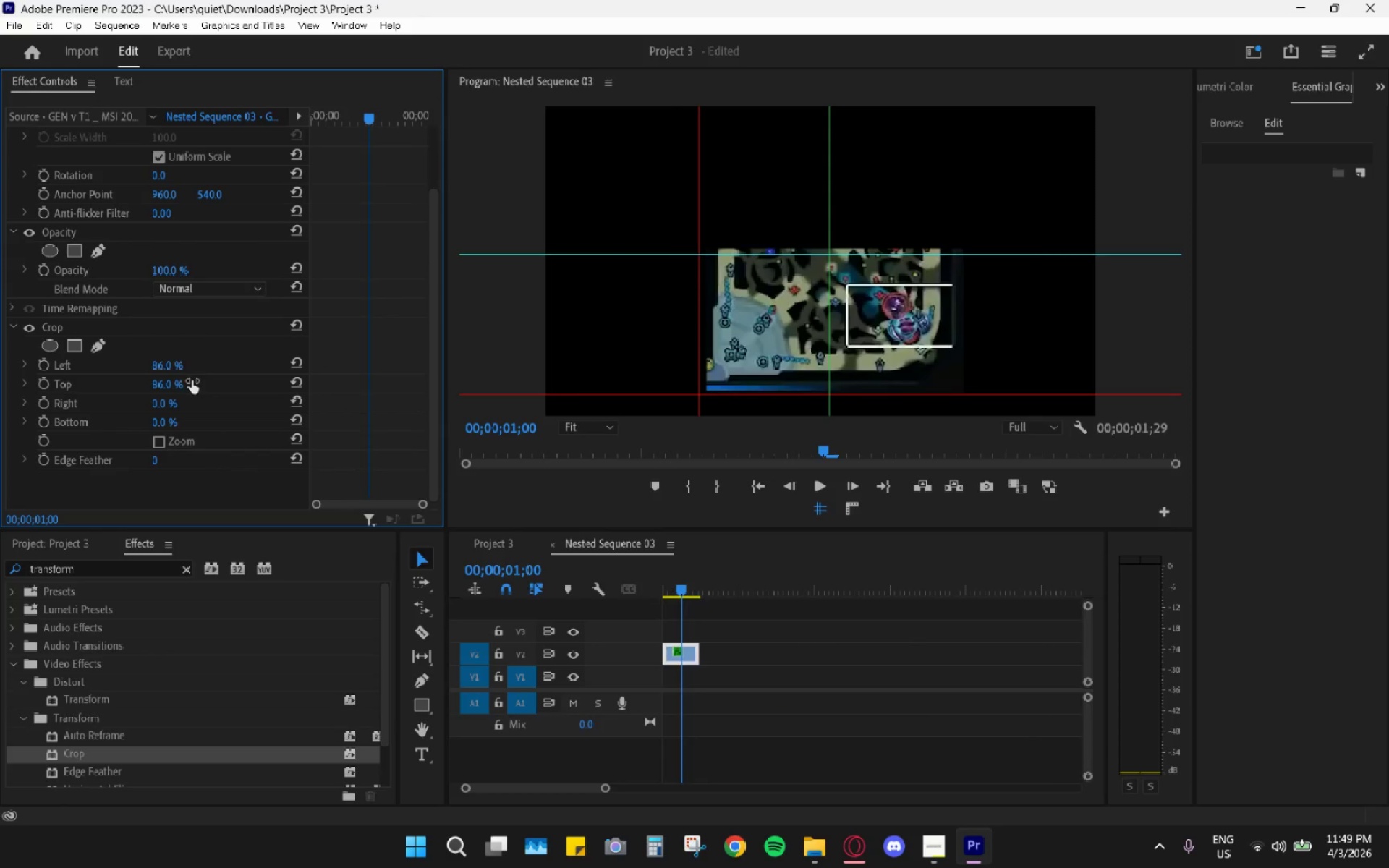 
key(Control+ControlLeft)
 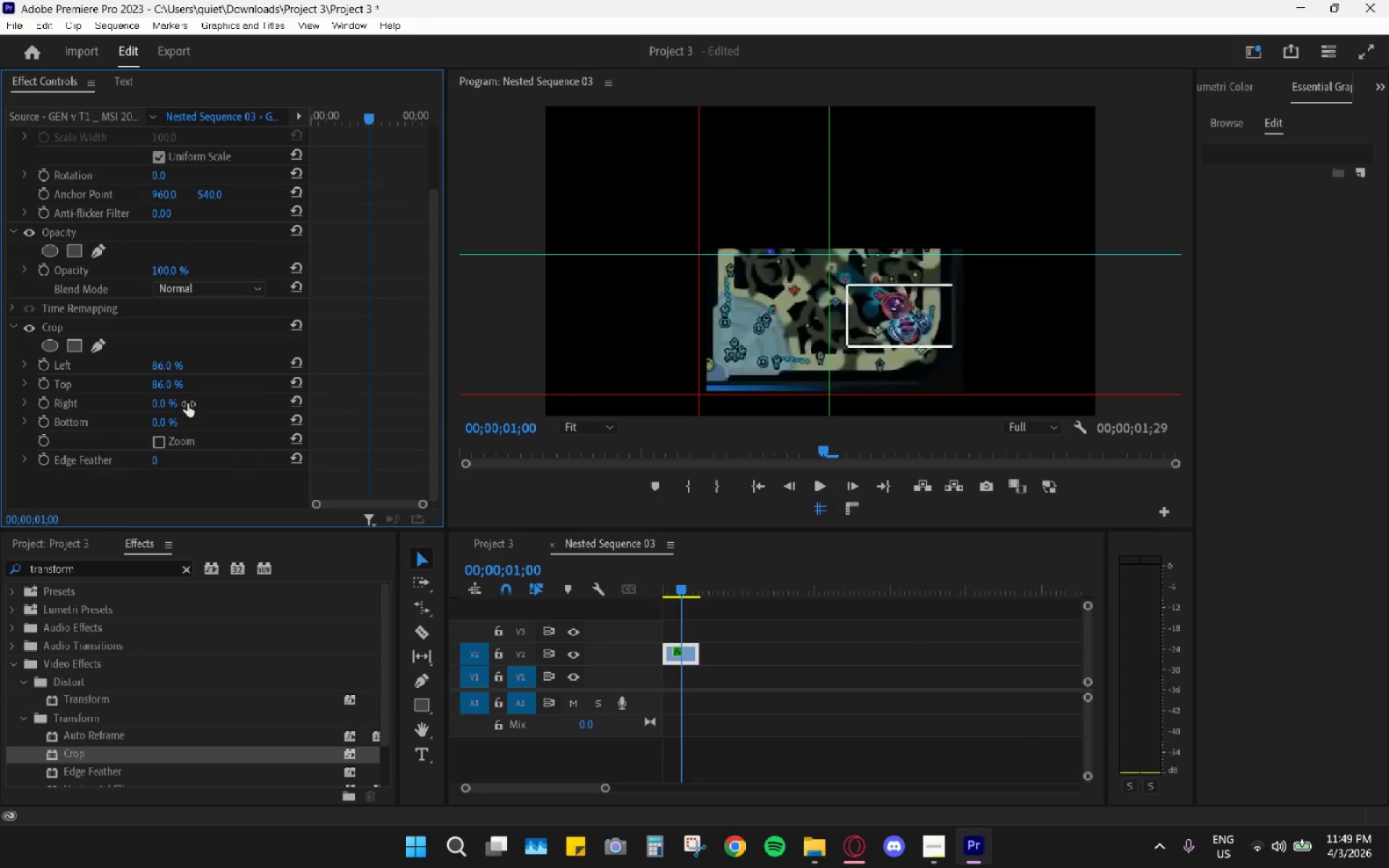 
key(Control+Z)
 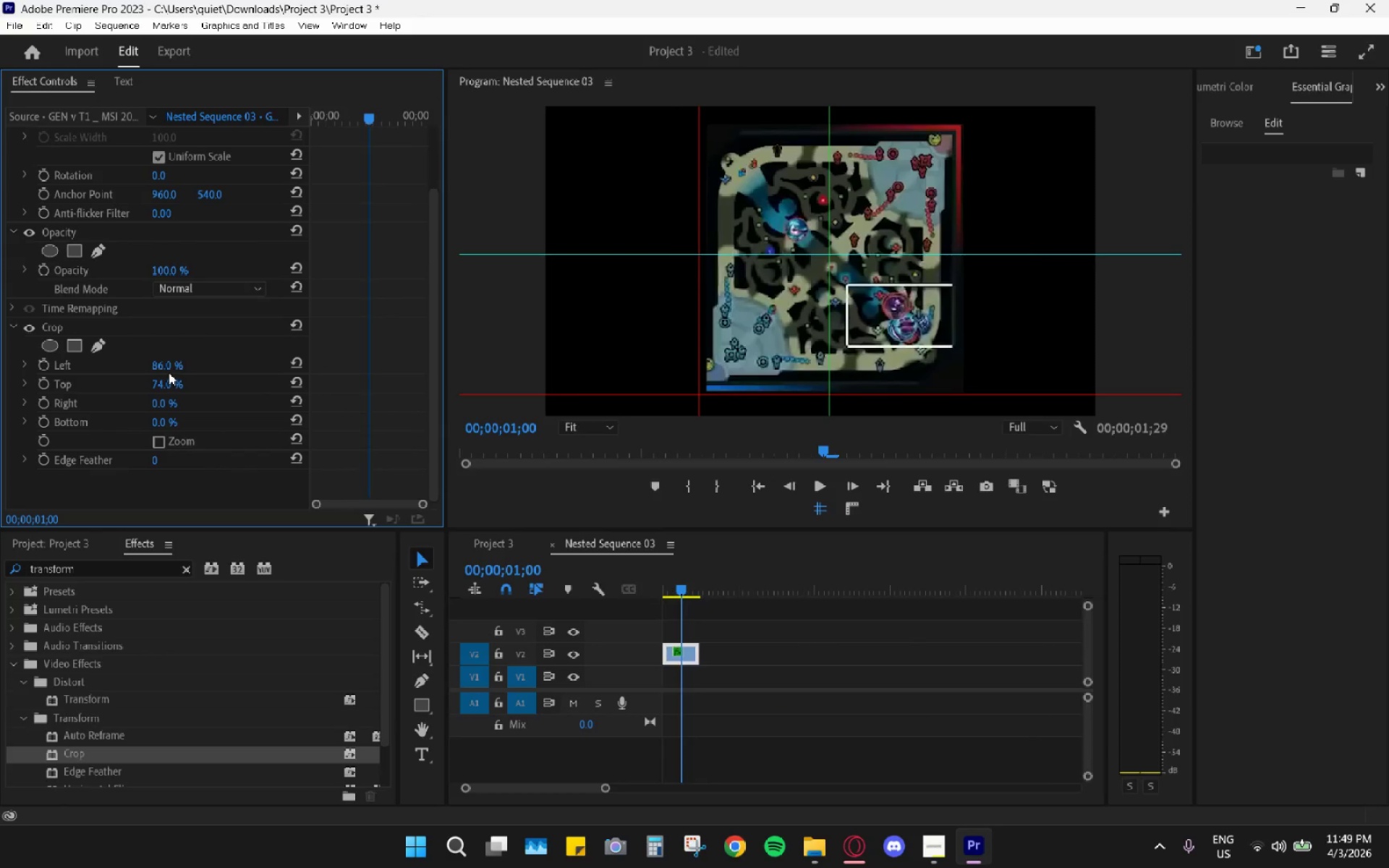 
left_click([166, 367])
 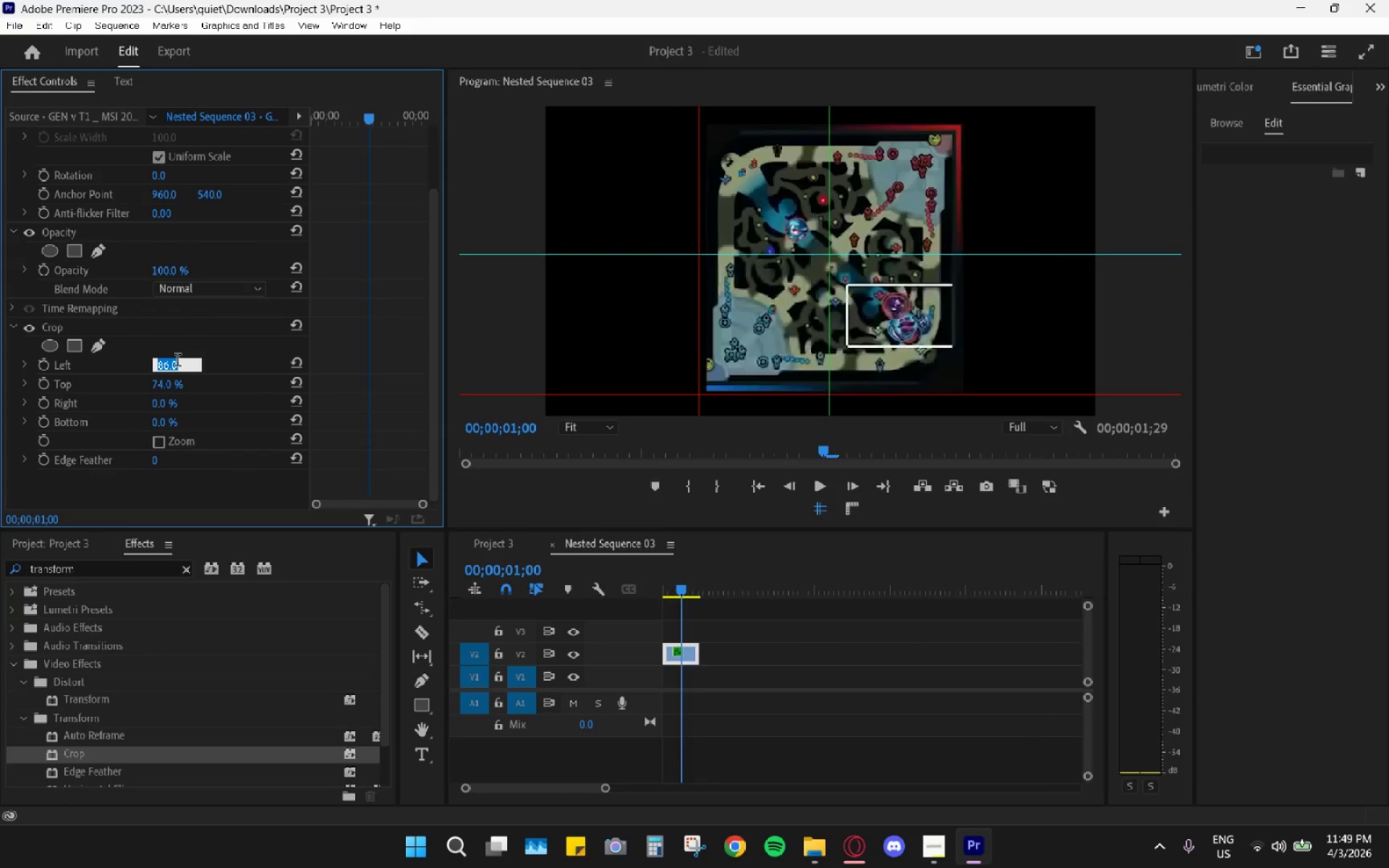 
key(Numpad8)
 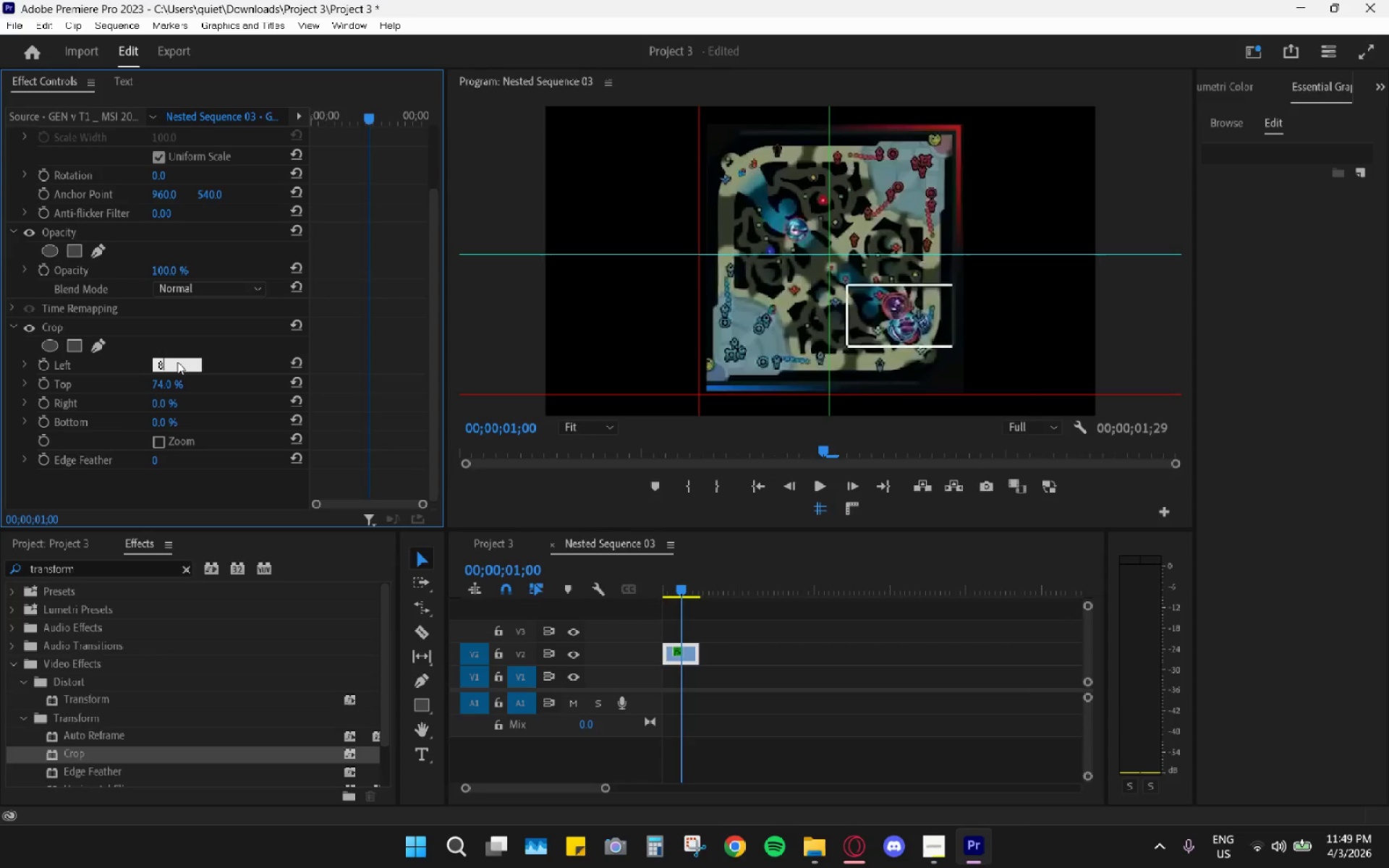 
key(Numpad5)
 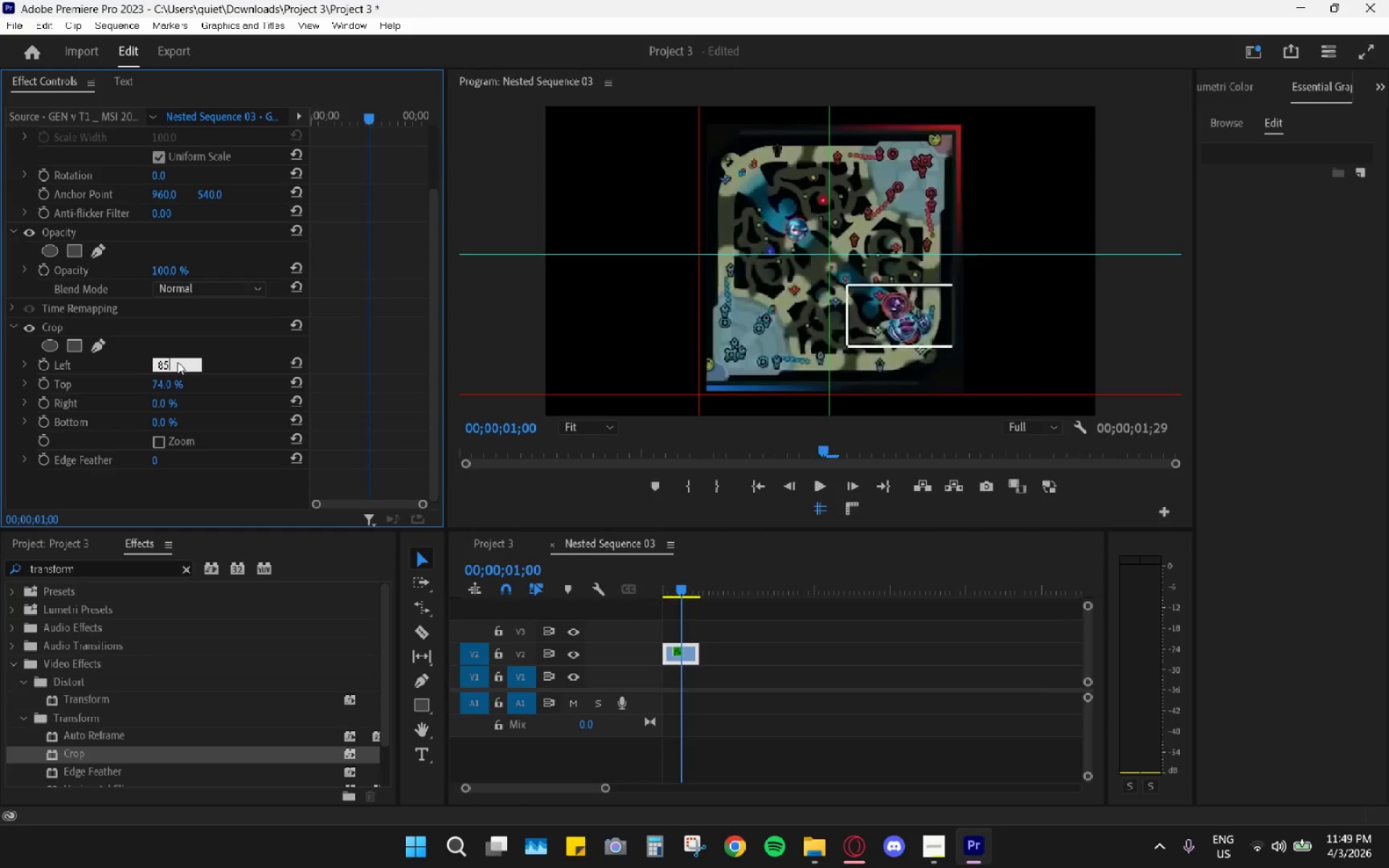 
key(Enter)
 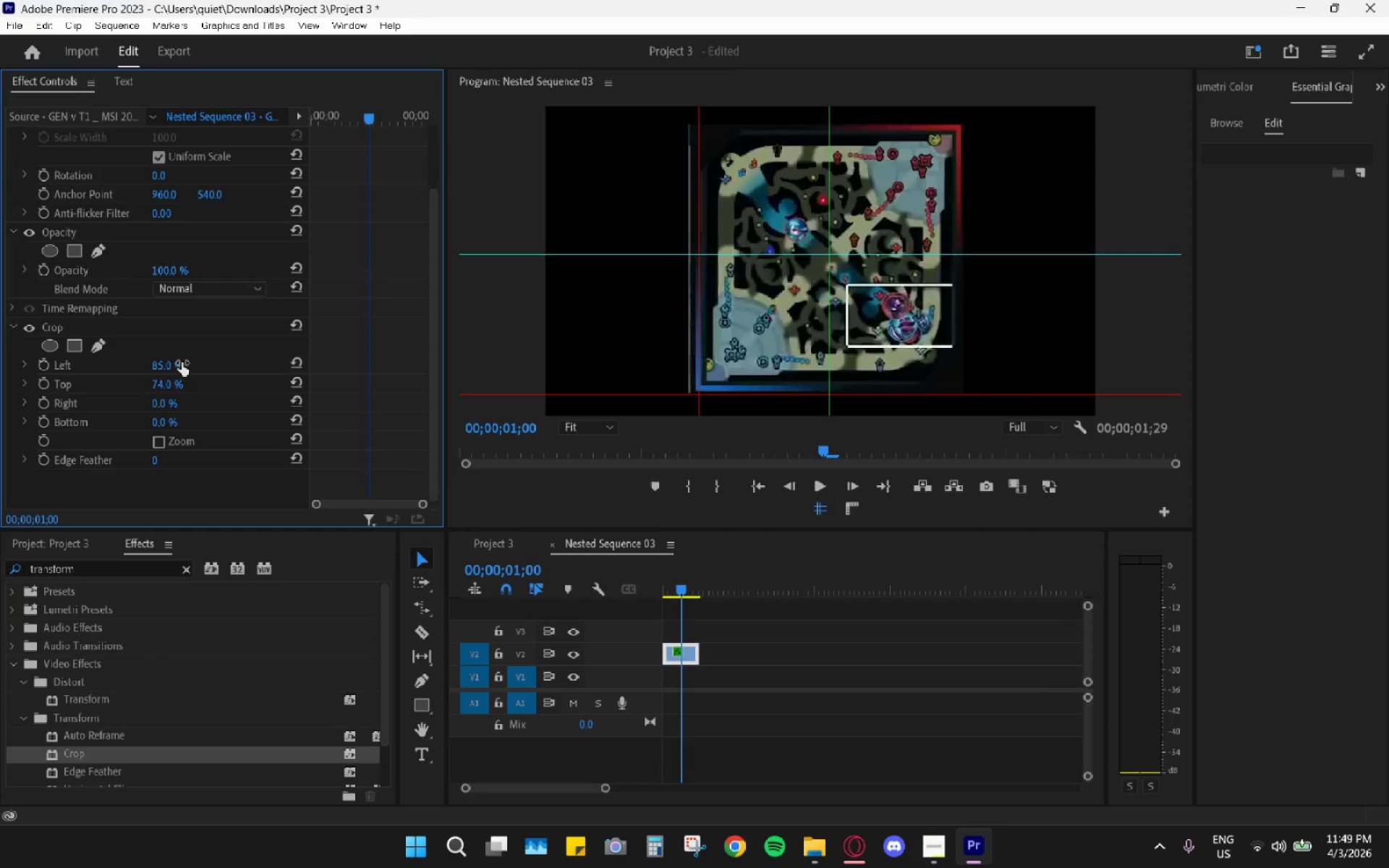 
left_click([159, 359])
 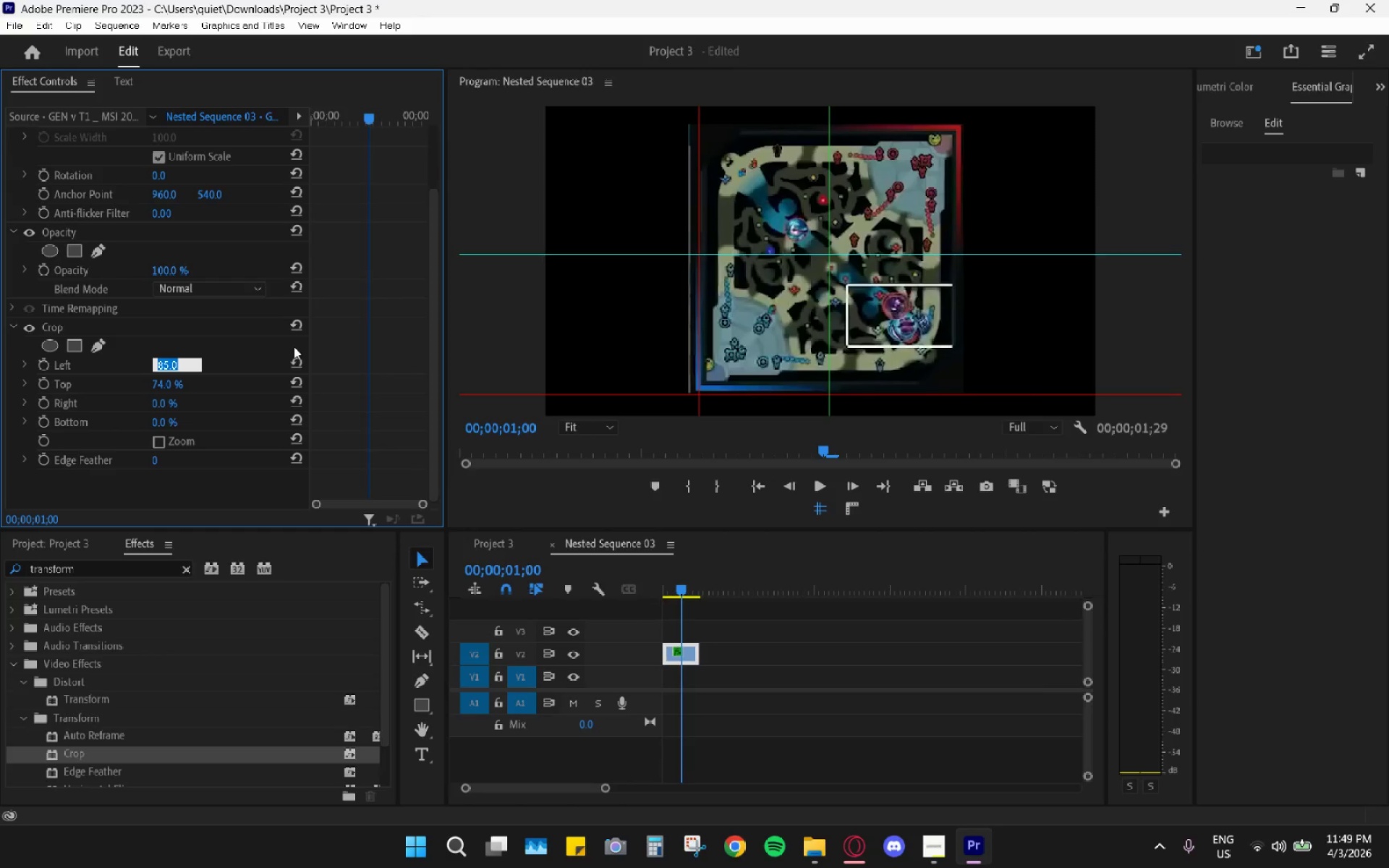 
key(Numpad8)
 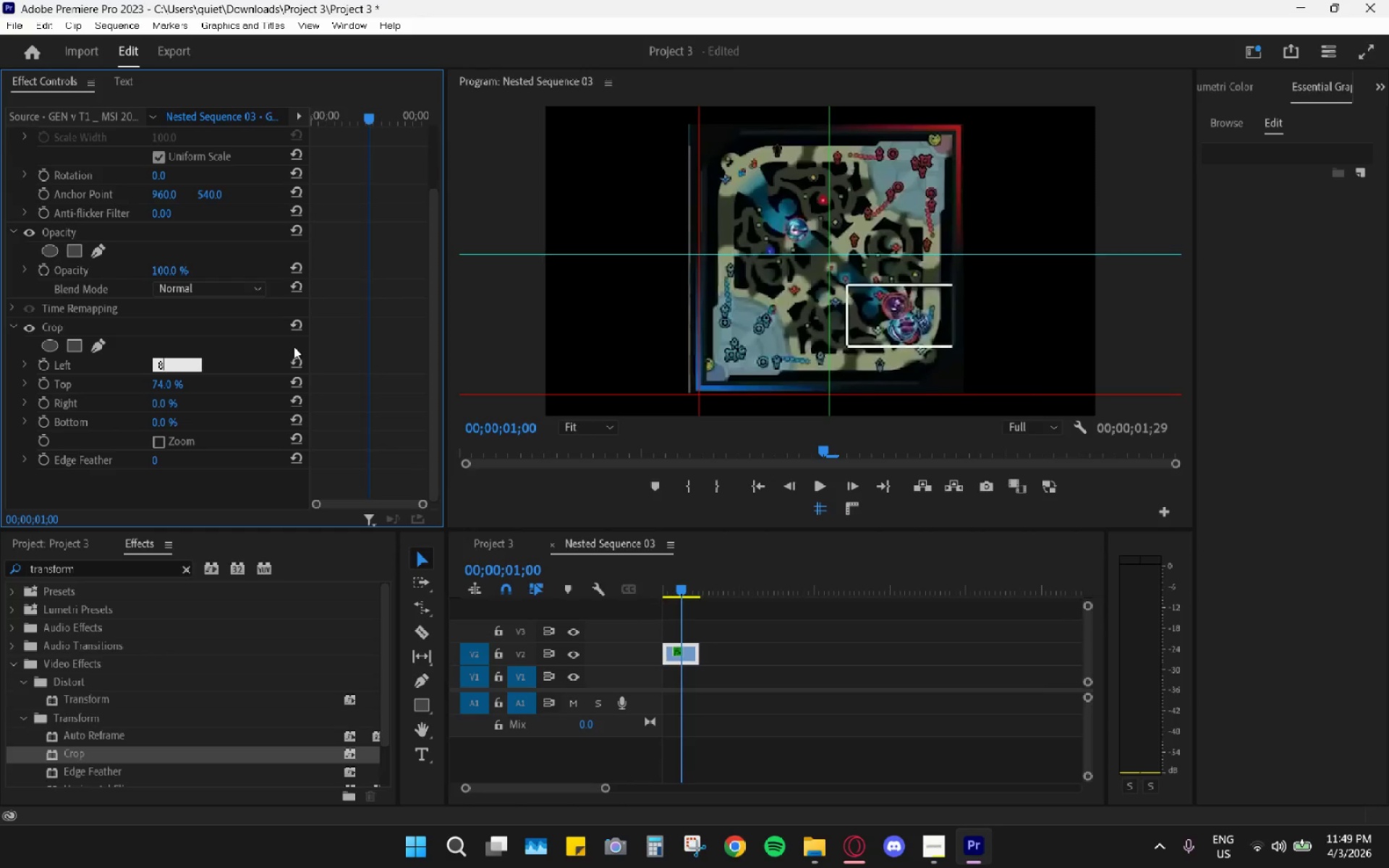 
key(Numpad5)
 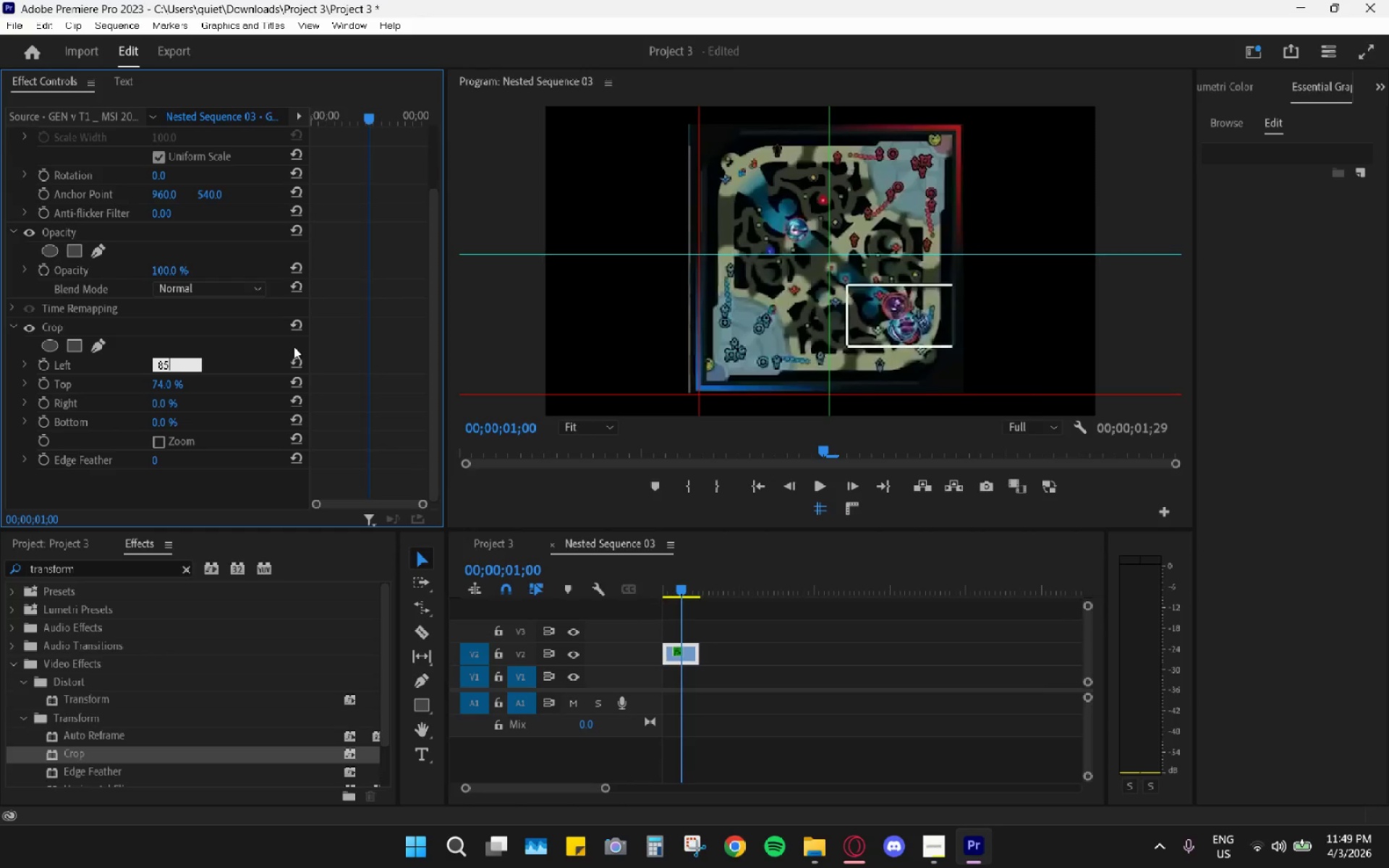 
key(Period)
 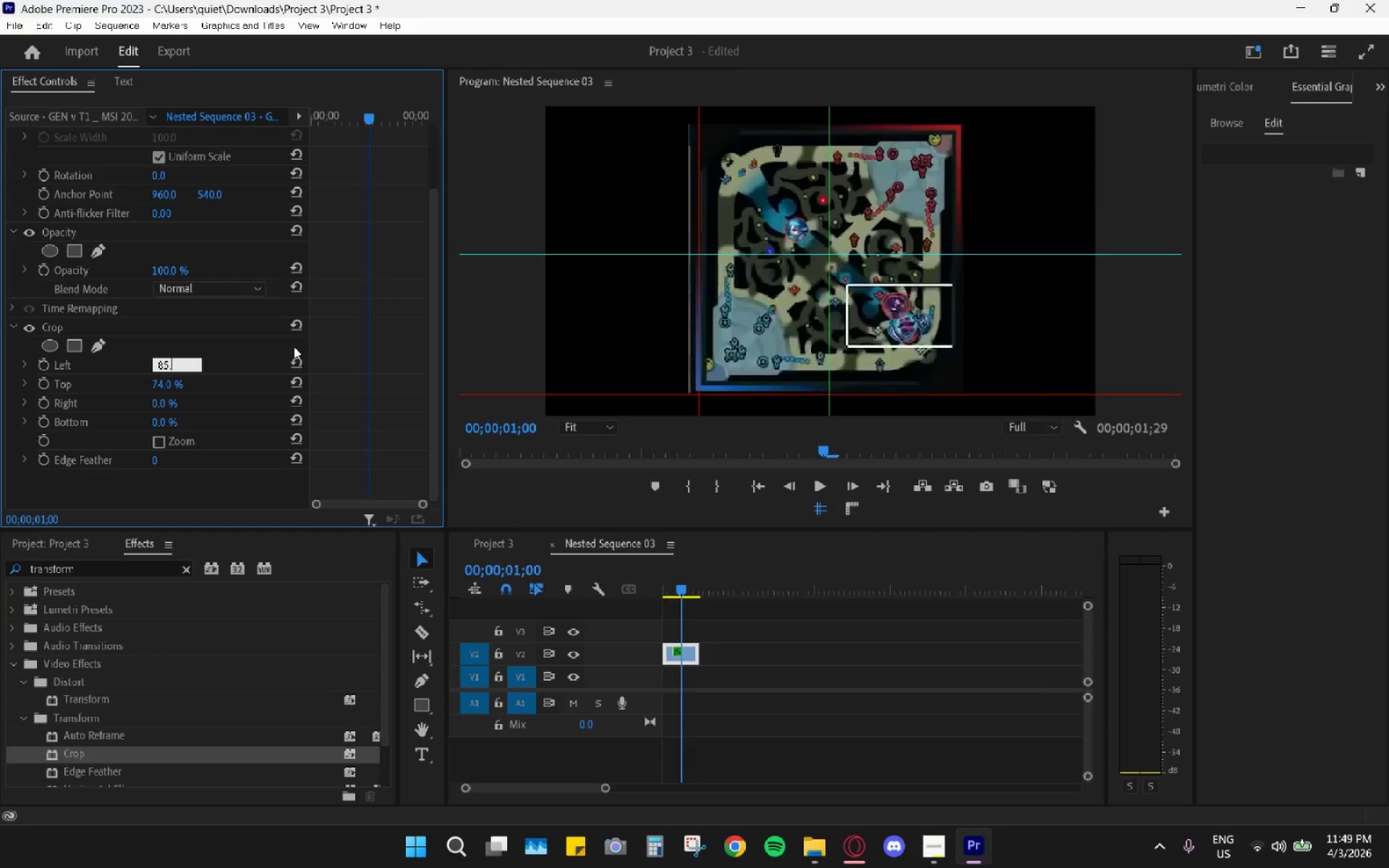 
key(5)
 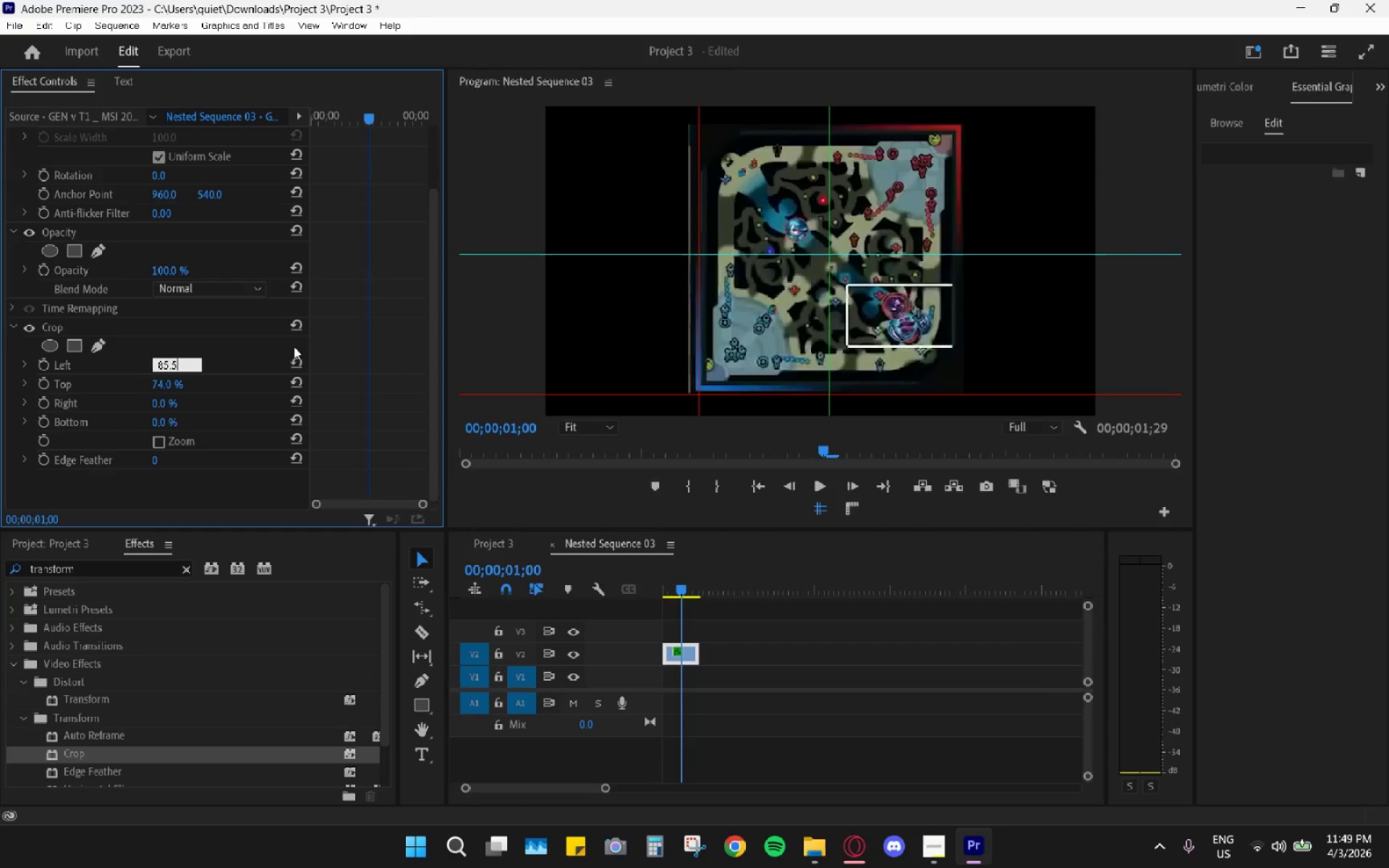 
key(Enter)
 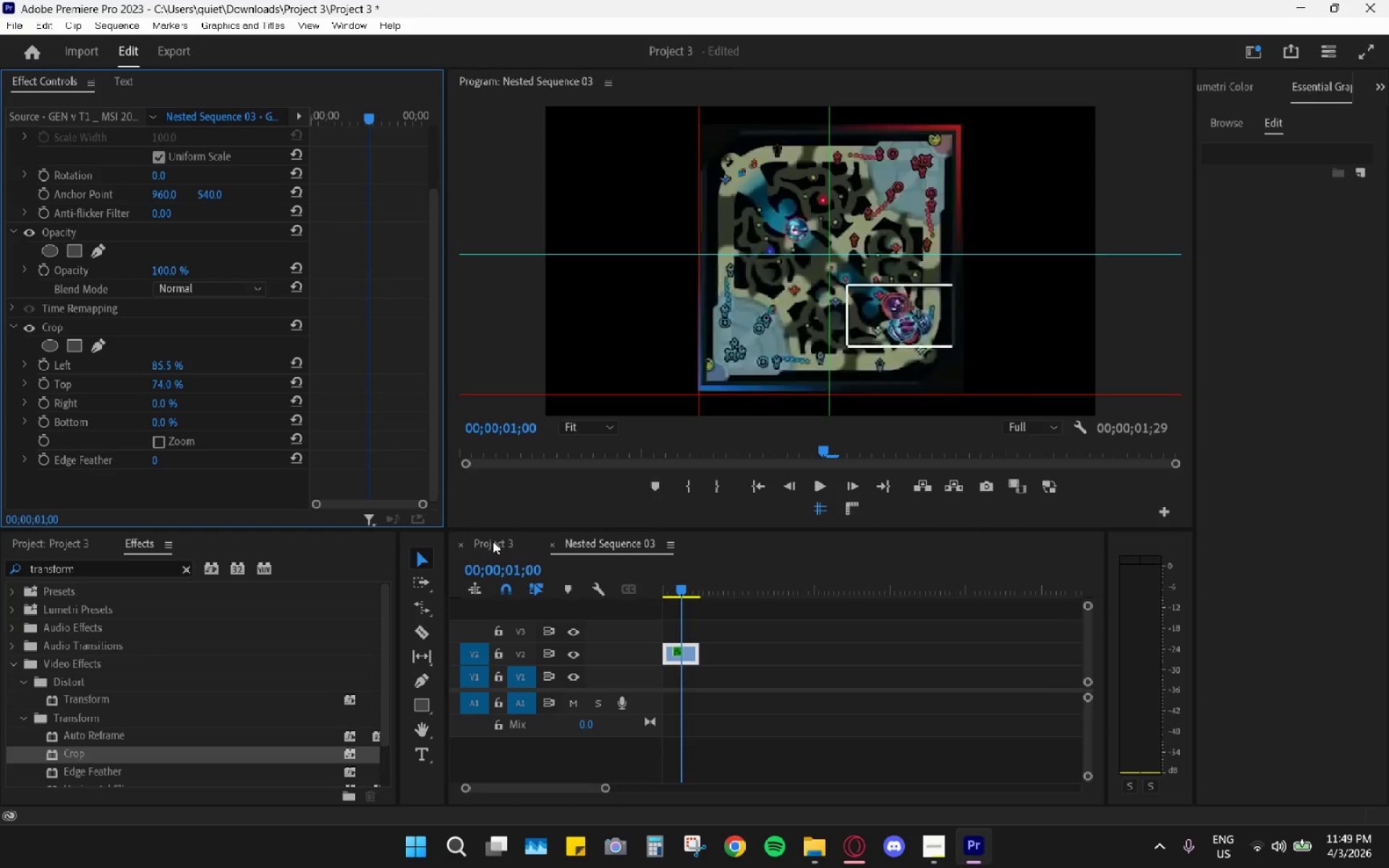 
left_click([493, 540])
 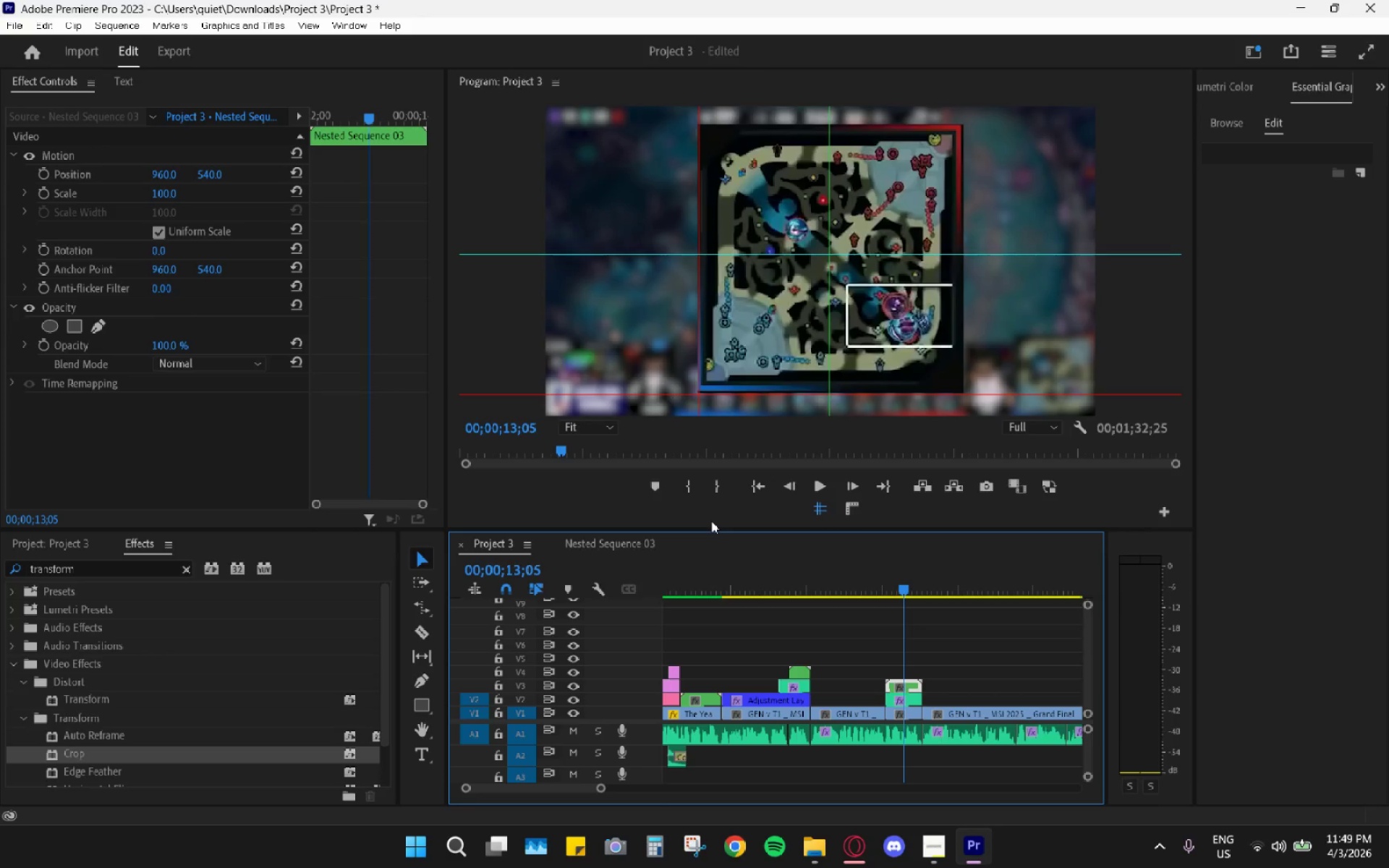 
left_click([819, 517])
 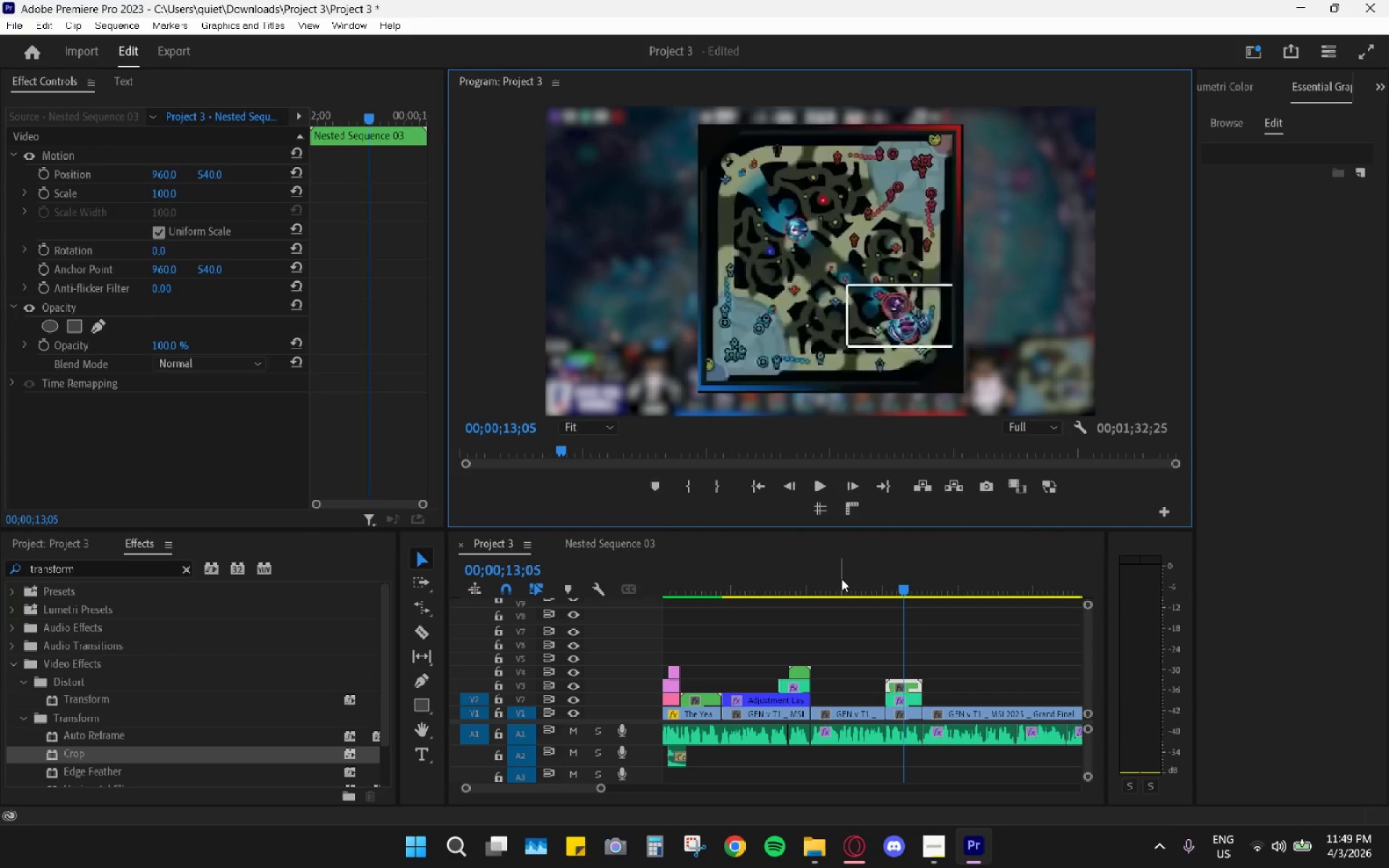 
left_click_drag(start_coordinate=[864, 576], to_coordinate=[919, 608])
 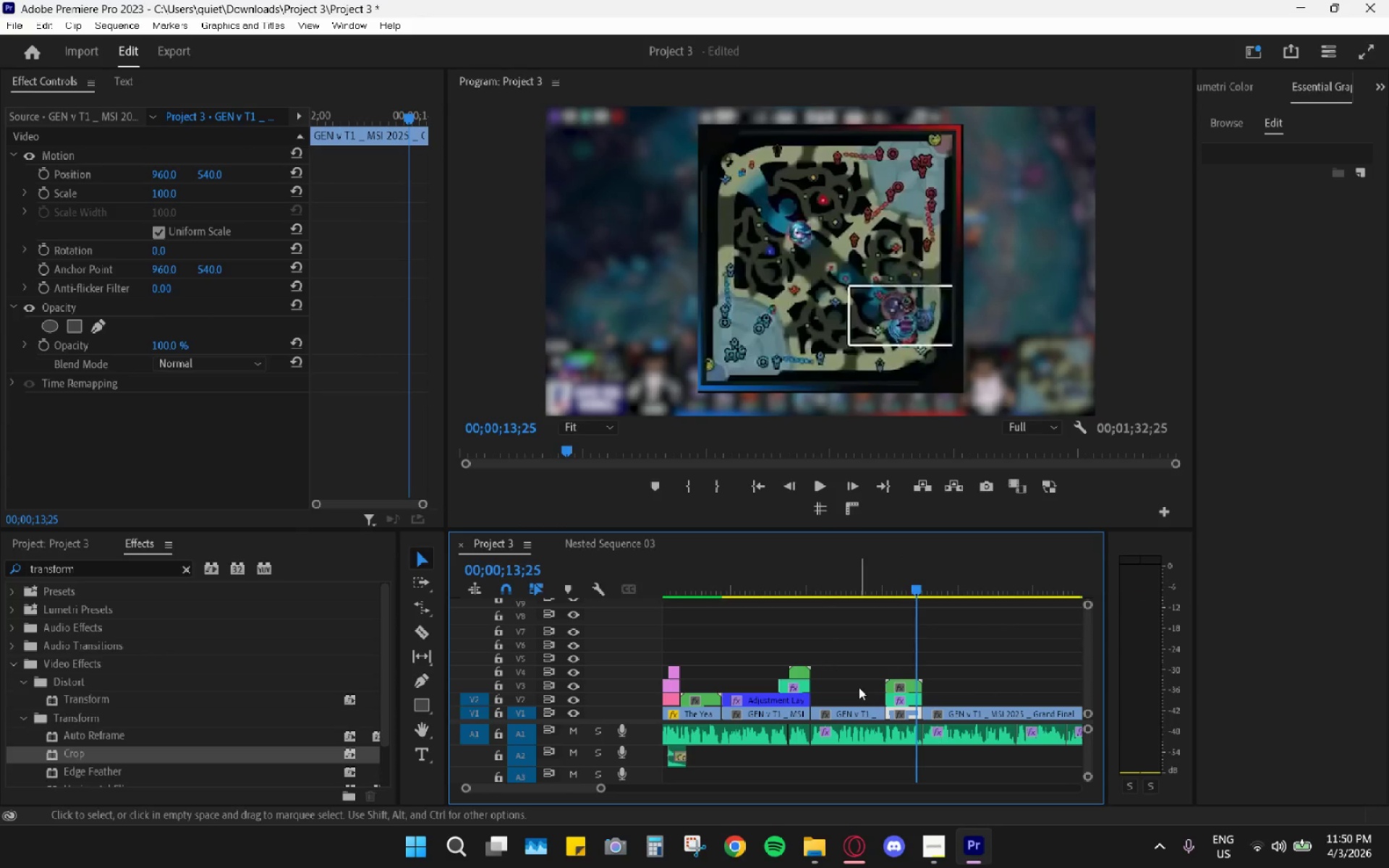 
wait(6.72)
 